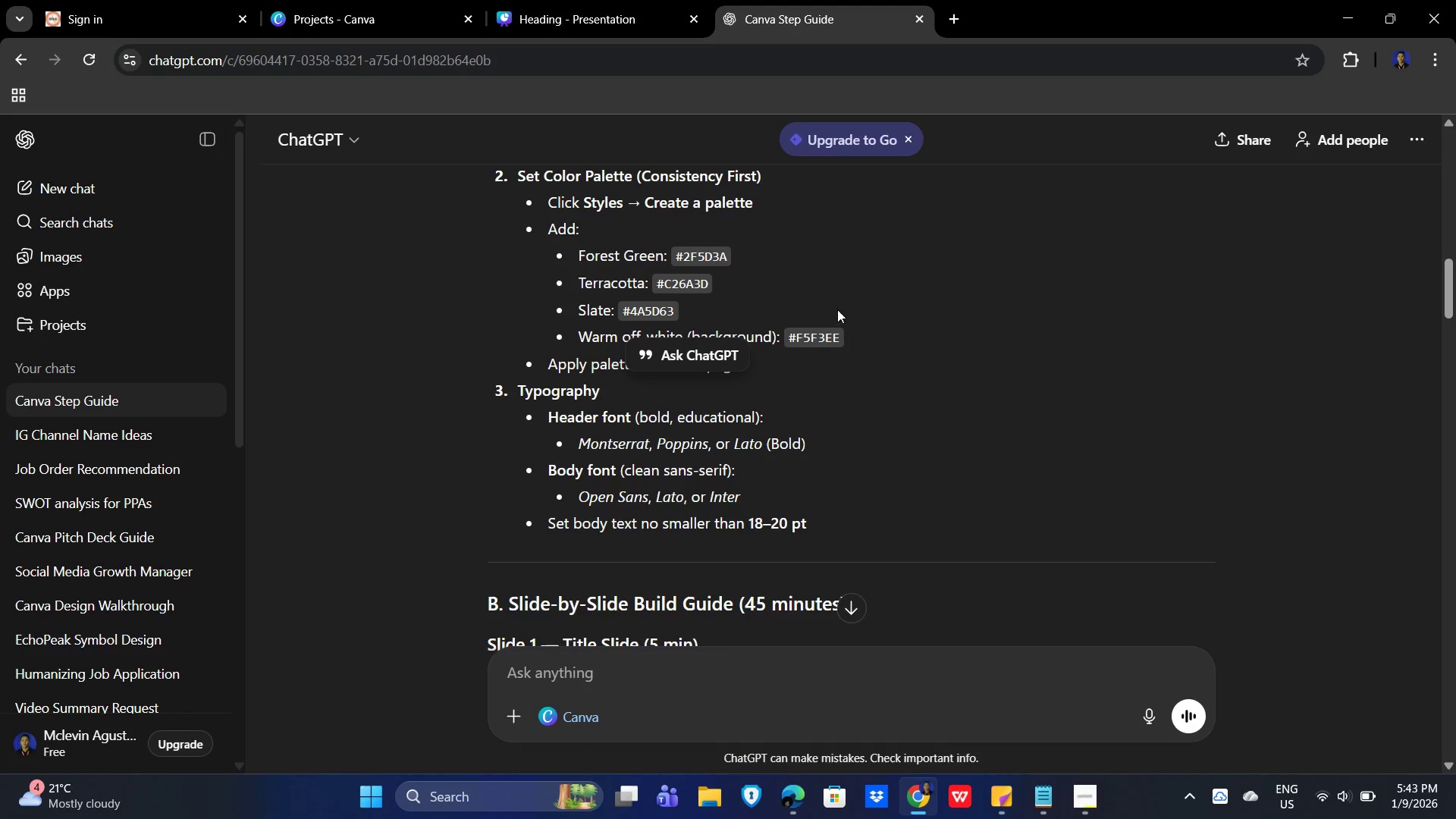 
left_click([560, 0])
 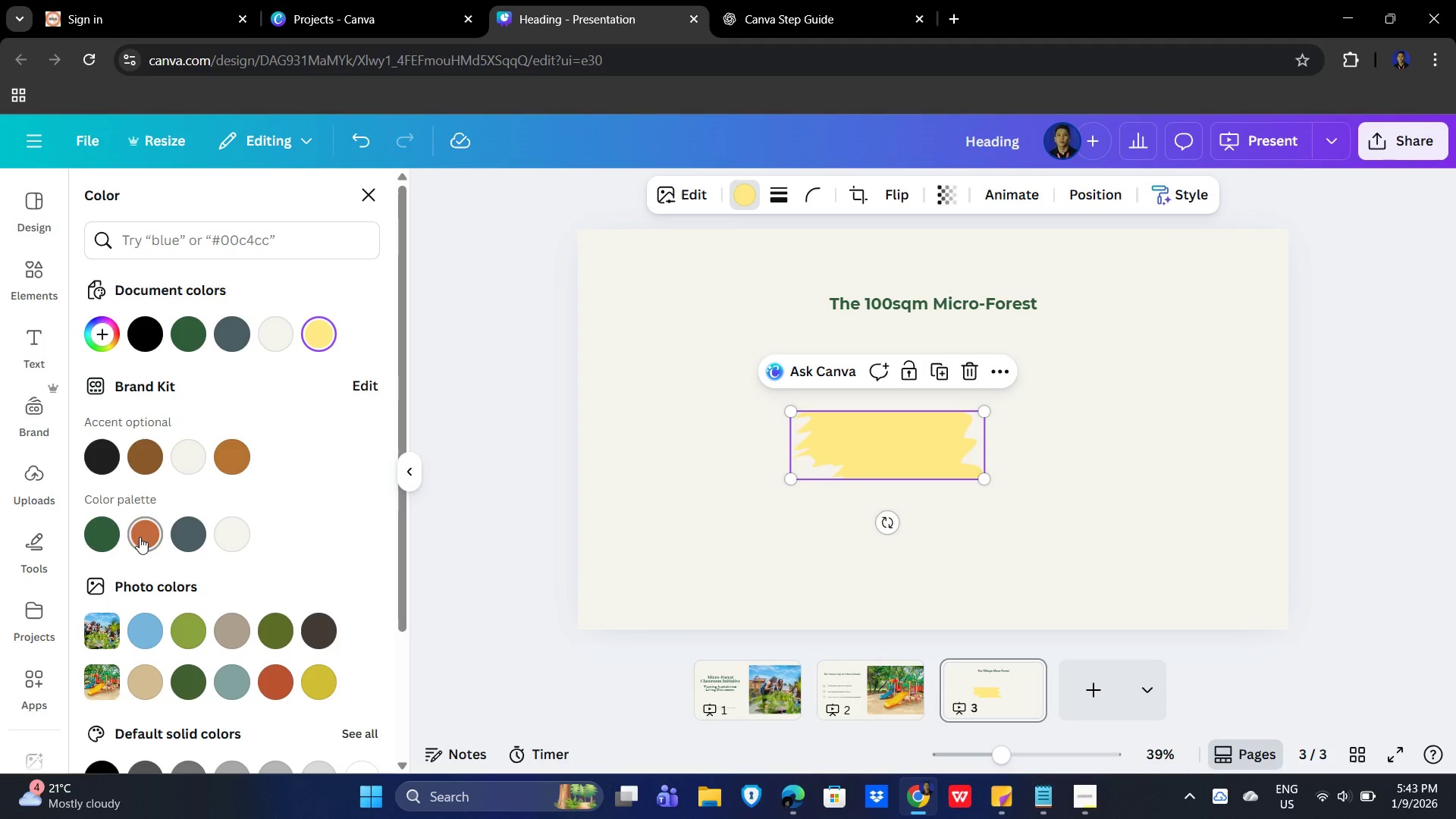 
left_click([140, 535])
 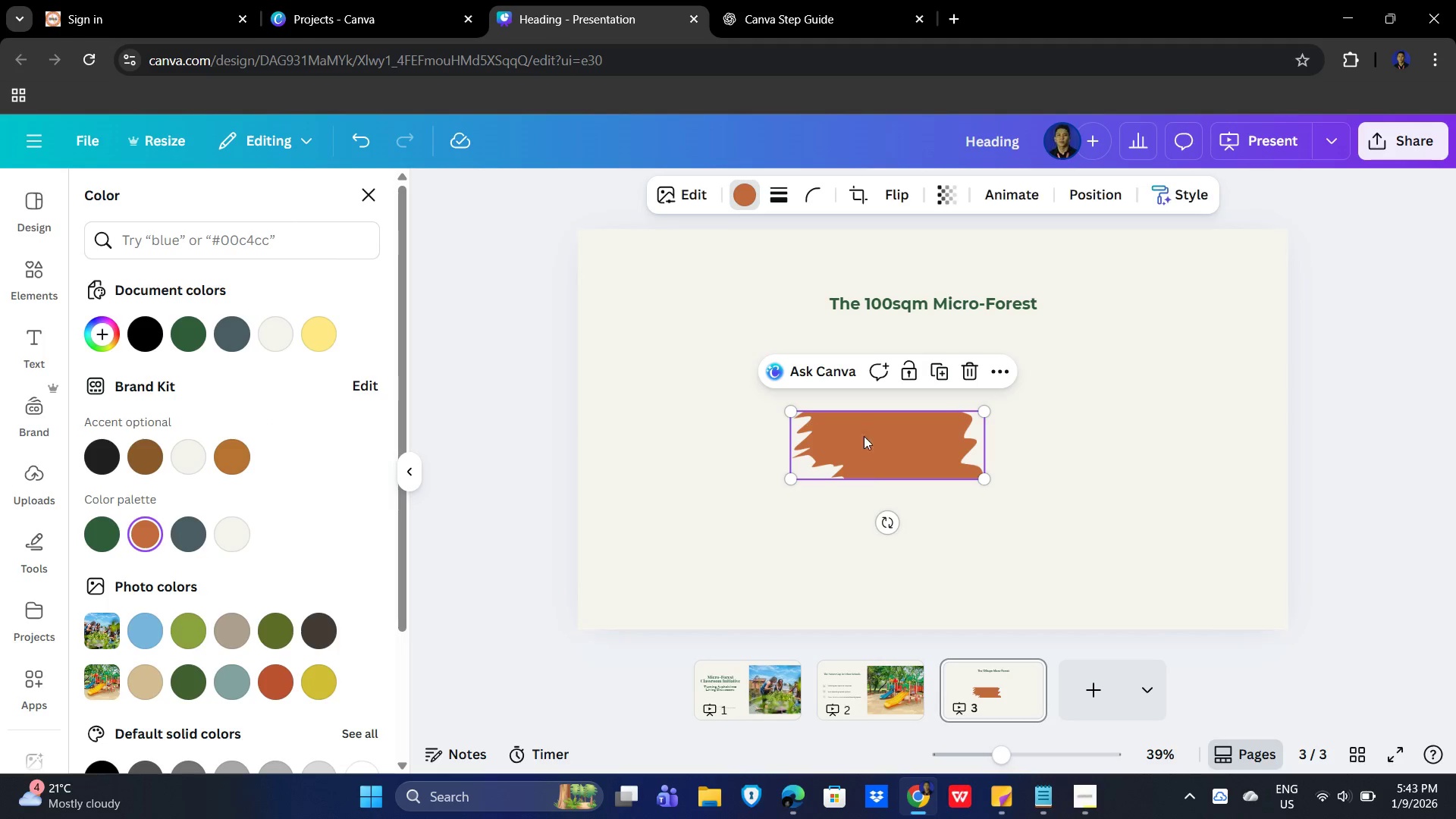 
left_click([1113, 498])
 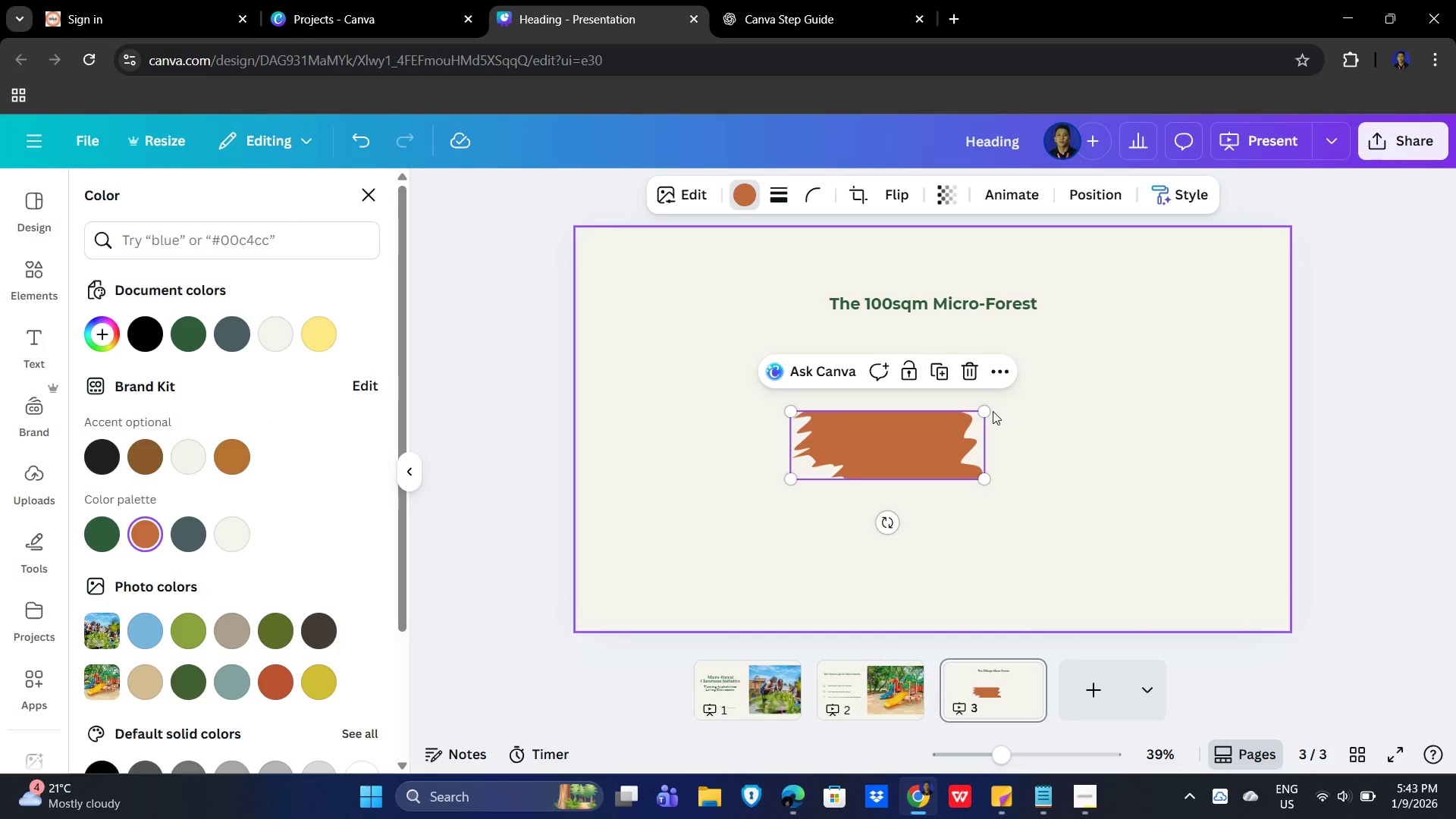 
left_click_drag(start_coordinate=[981, 412], to_coordinate=[866, 469])
 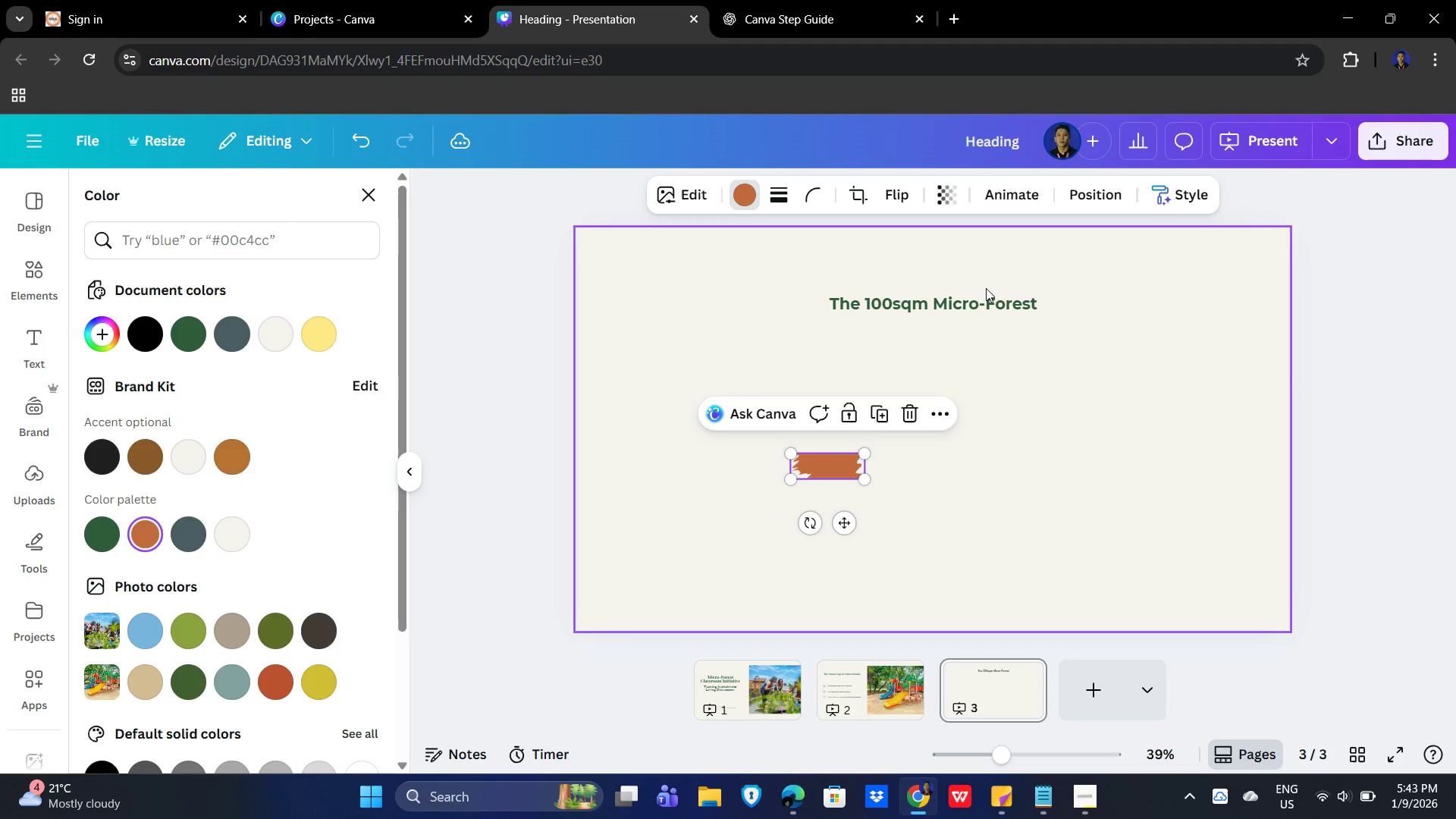 
left_click([981, 285])
 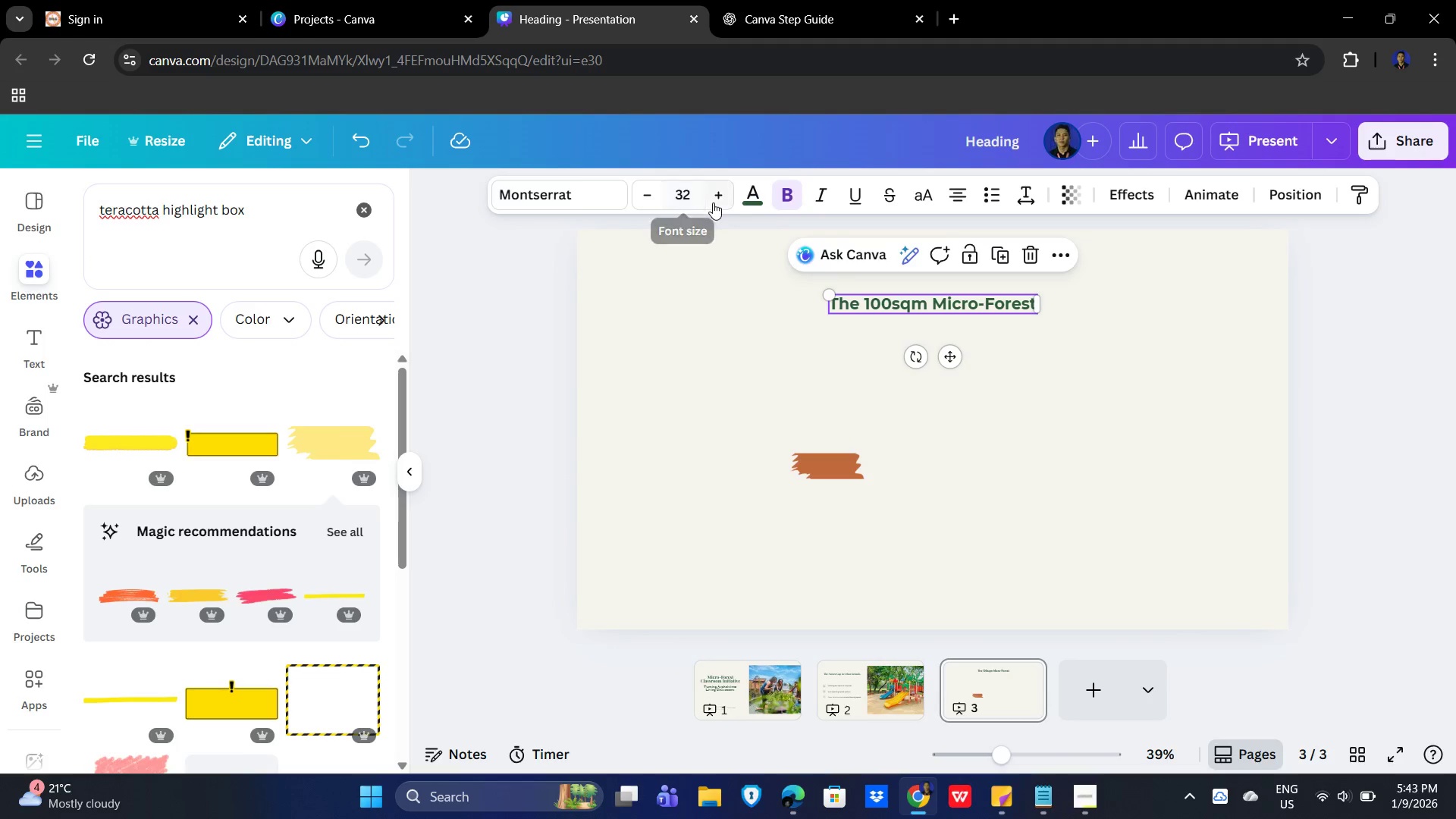 
double_click([715, 197])
 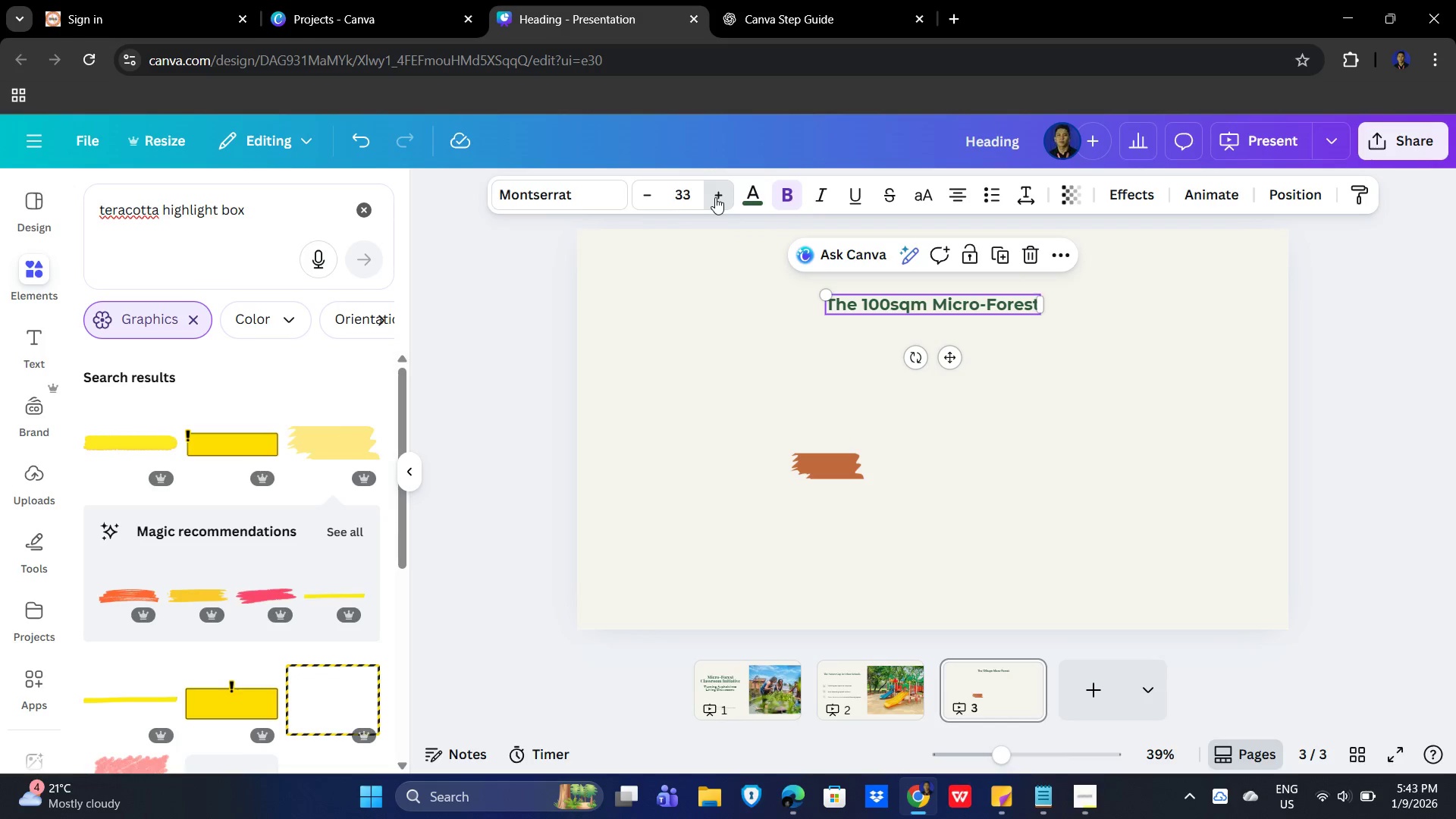 
triple_click([715, 197])
 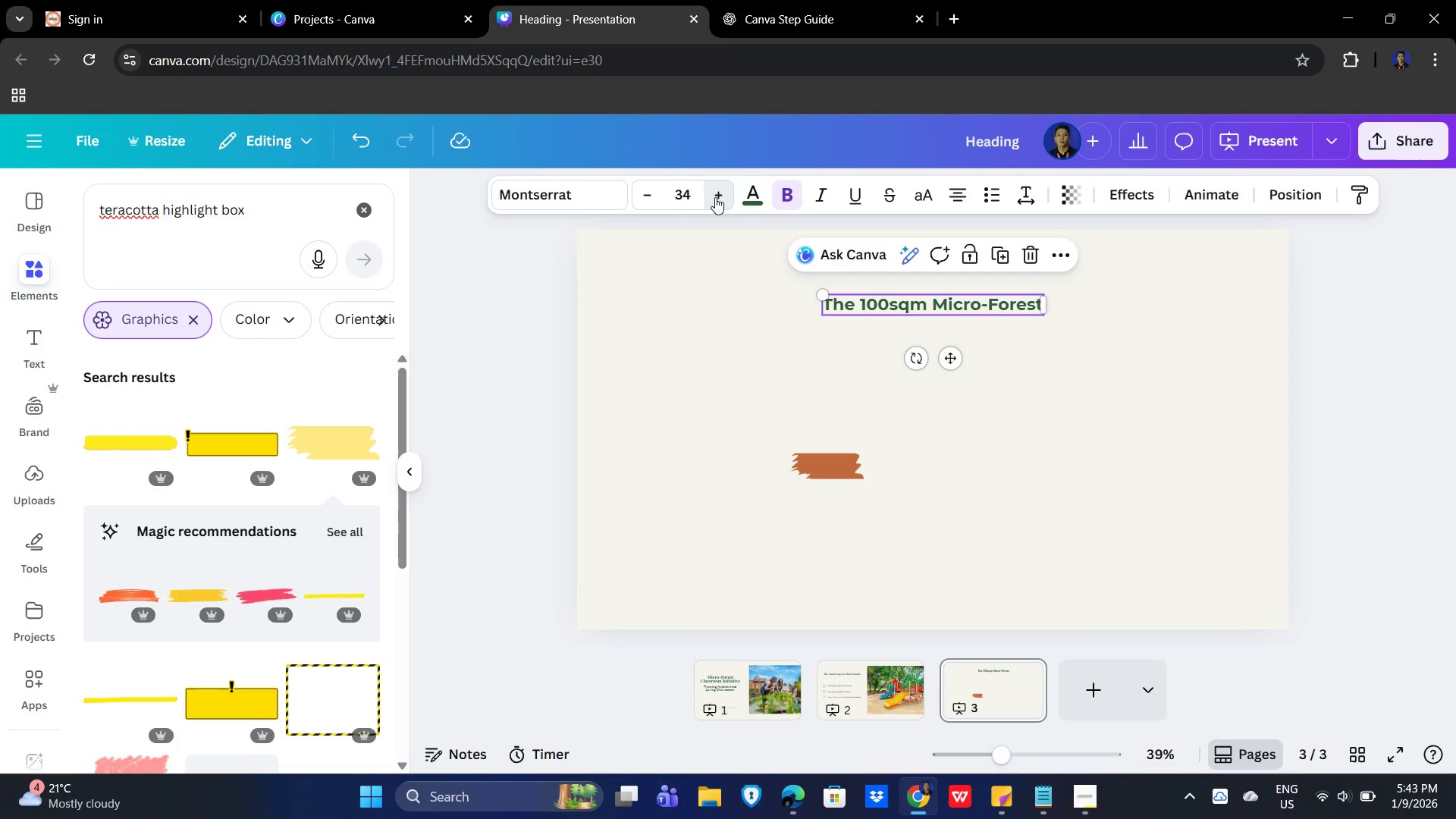 
triple_click([715, 197])
 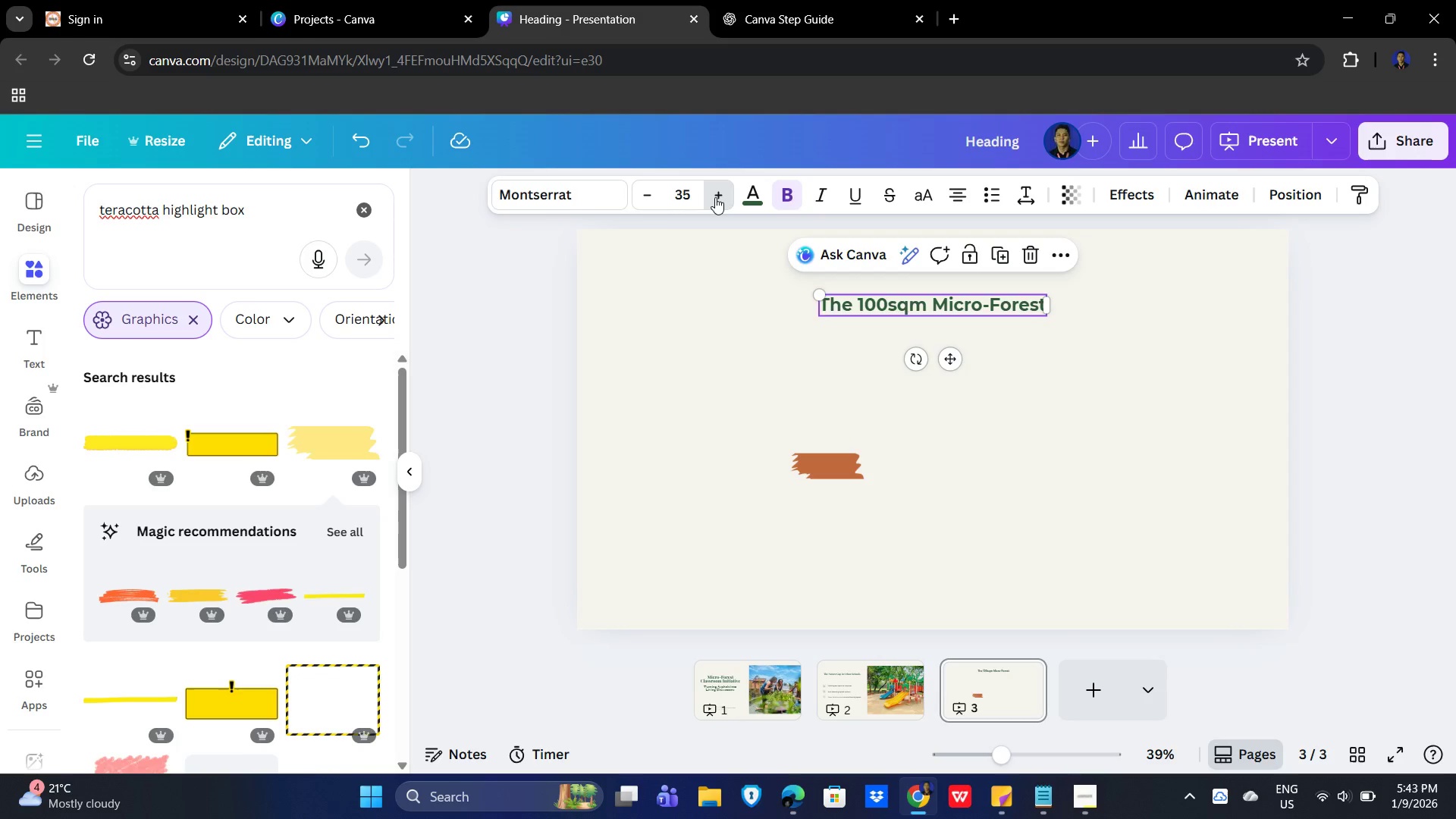 
triple_click([715, 197])
 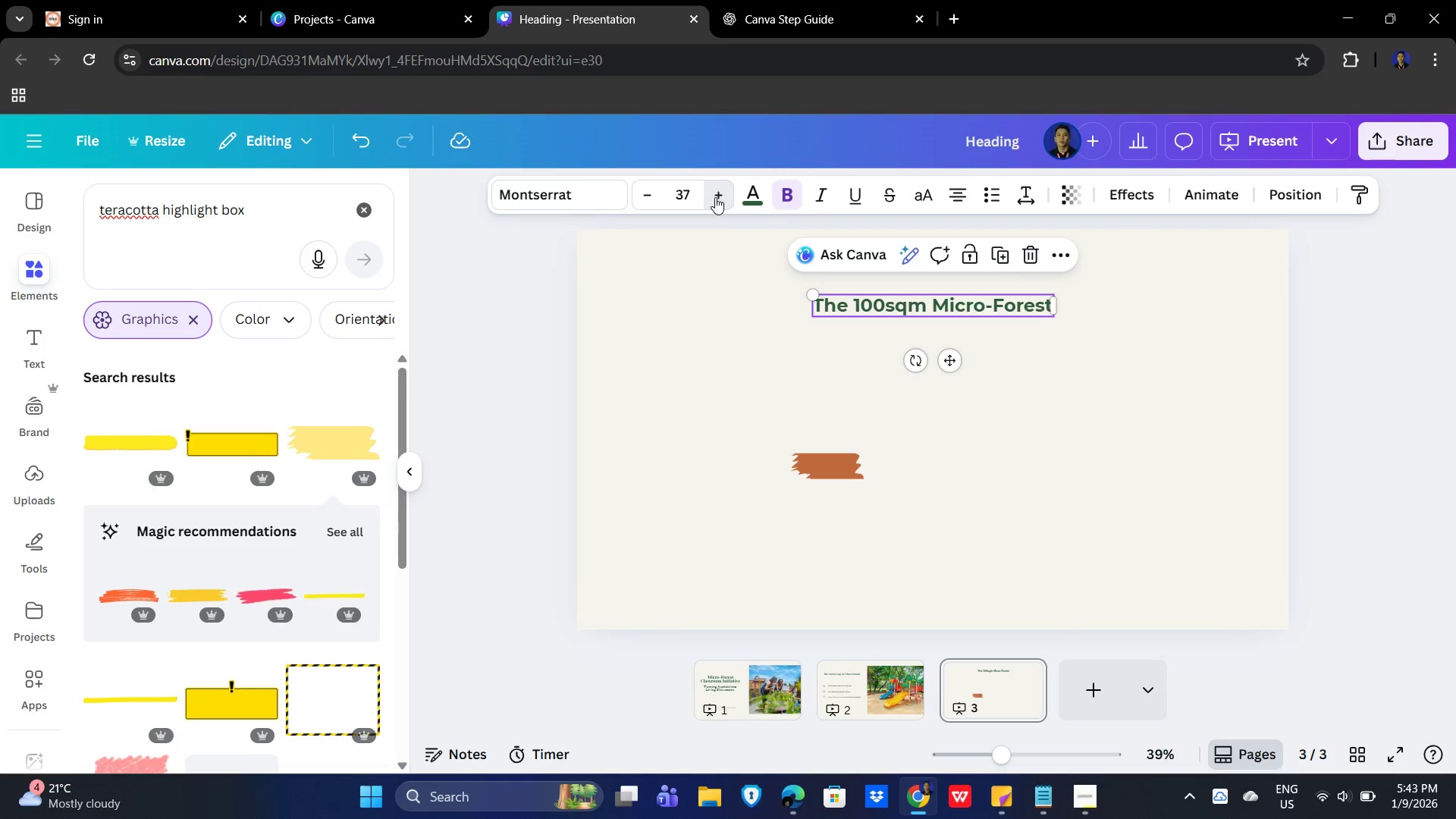 
triple_click([715, 197])
 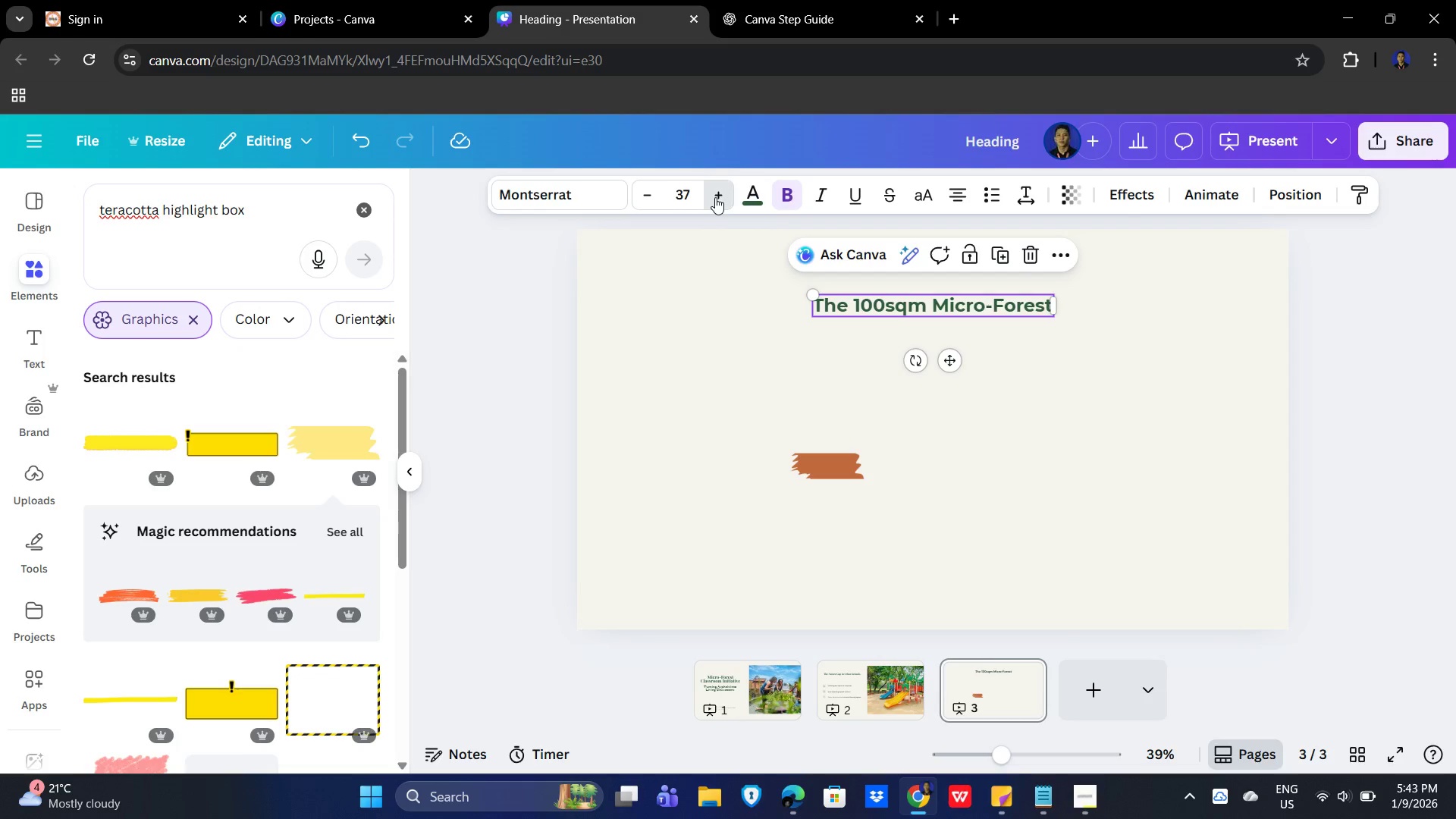 
triple_click([715, 197])
 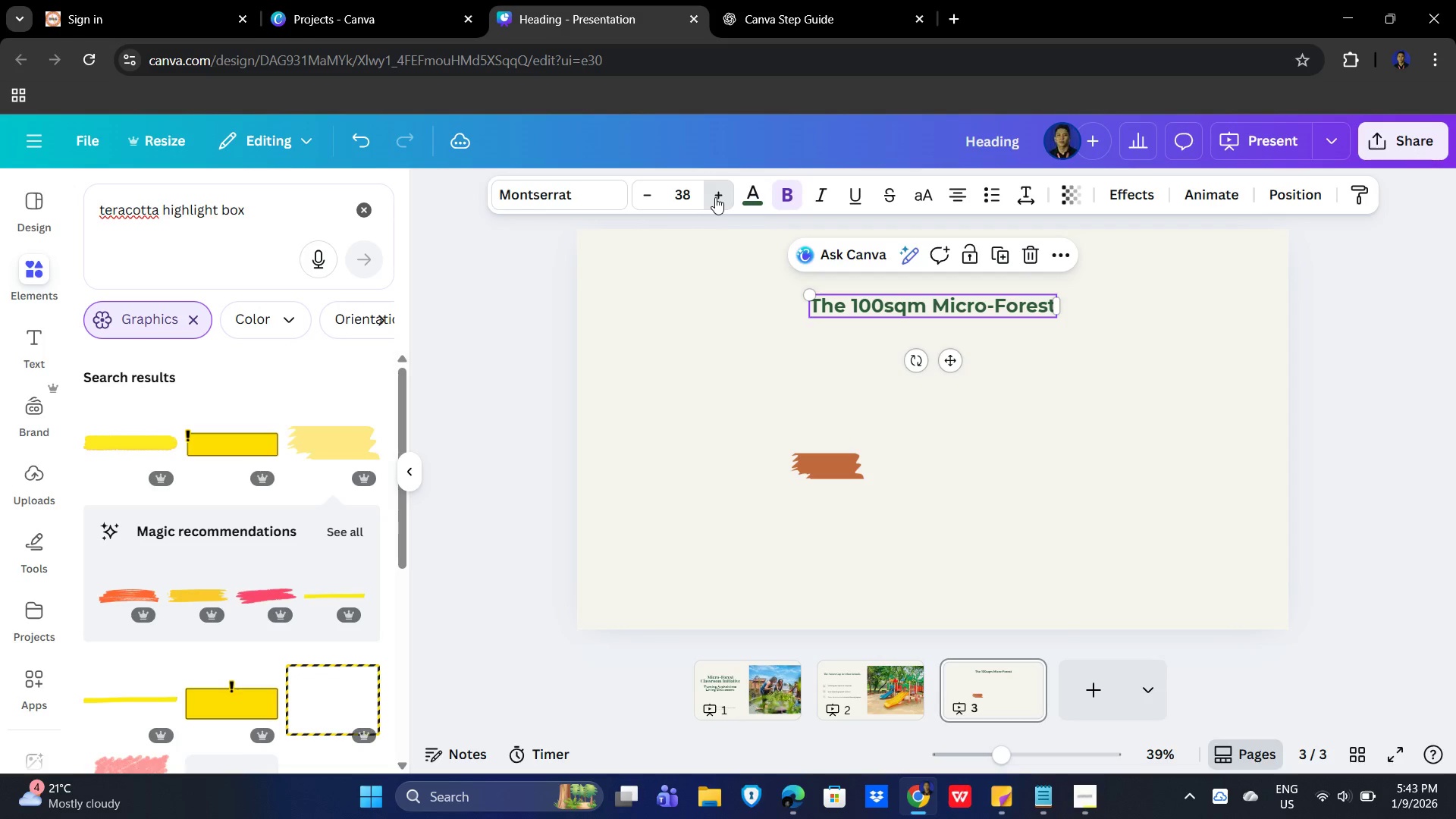 
triple_click([715, 197])
 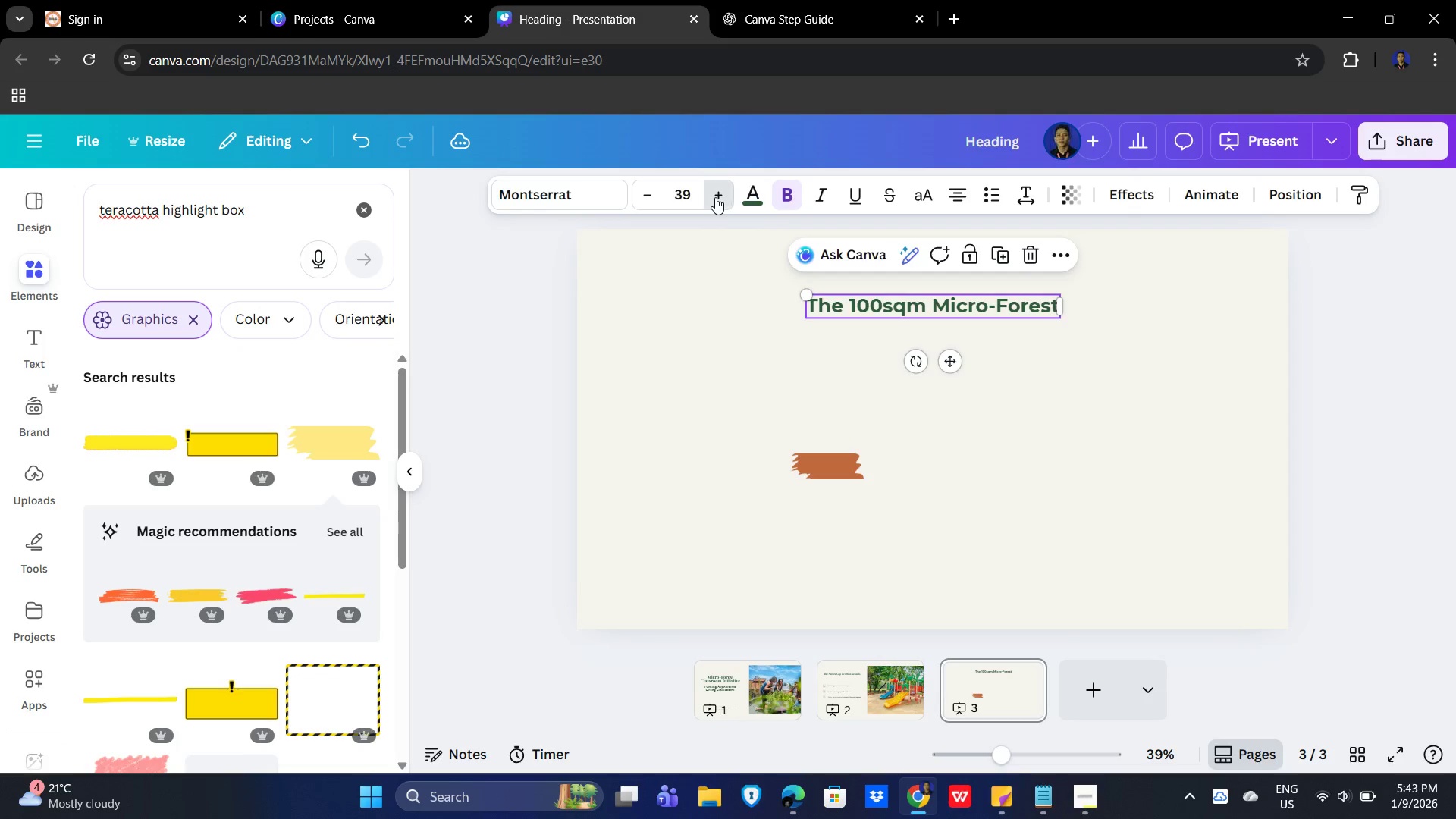 
triple_click([715, 197])
 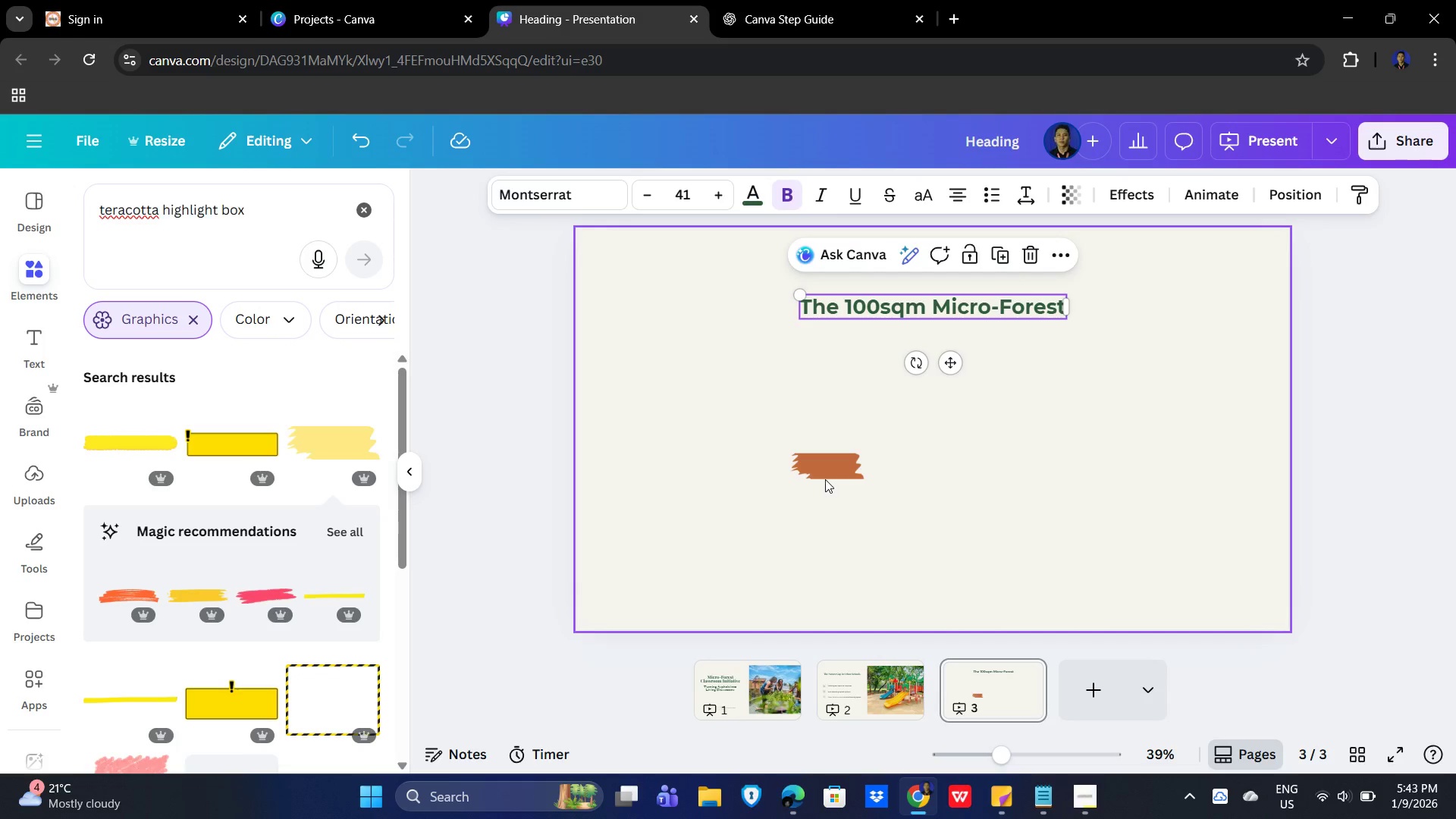 
left_click_drag(start_coordinate=[830, 471], to_coordinate=[876, 315])
 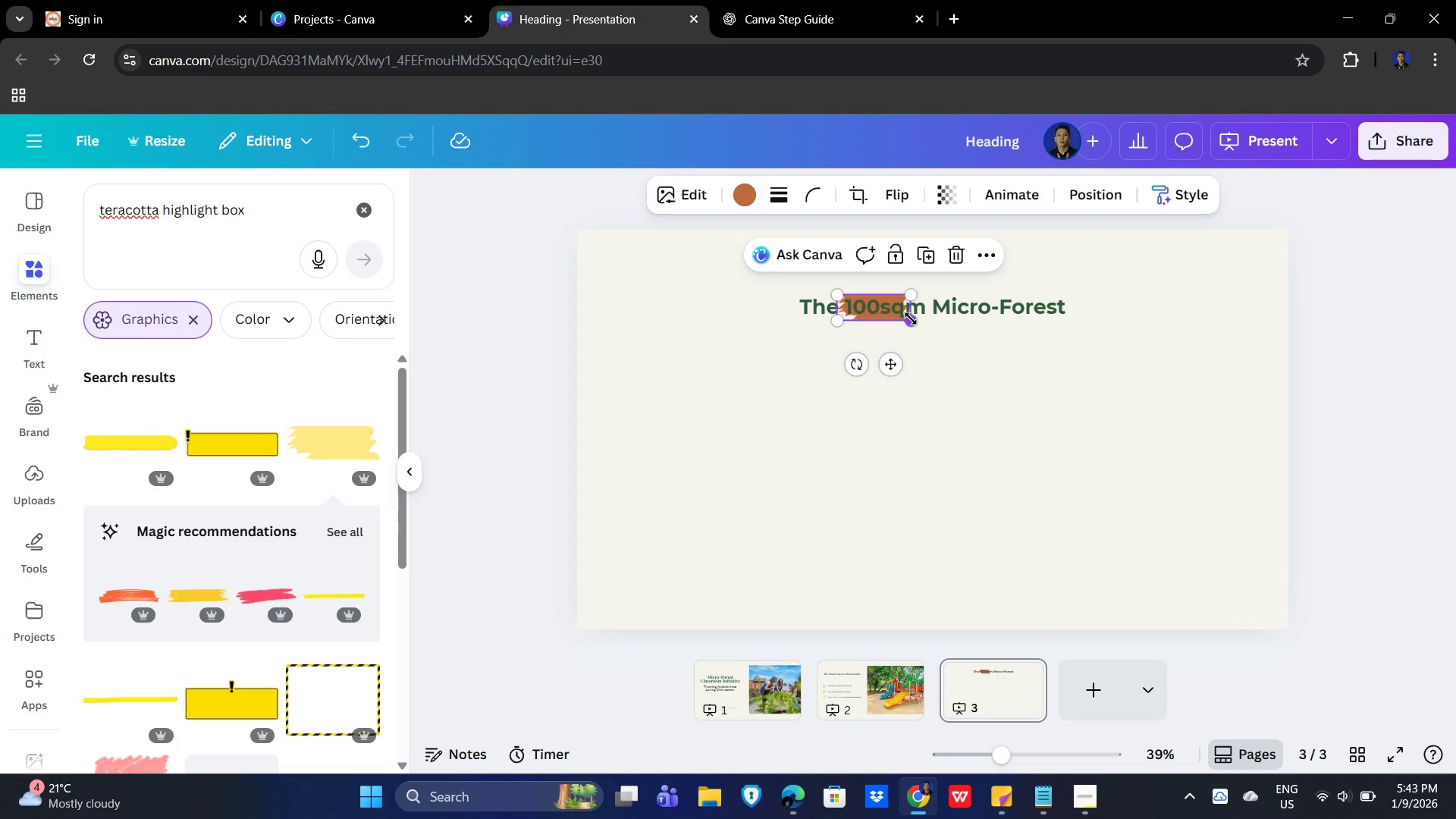 
left_click_drag(start_coordinate=[911, 318], to_coordinate=[934, 319])
 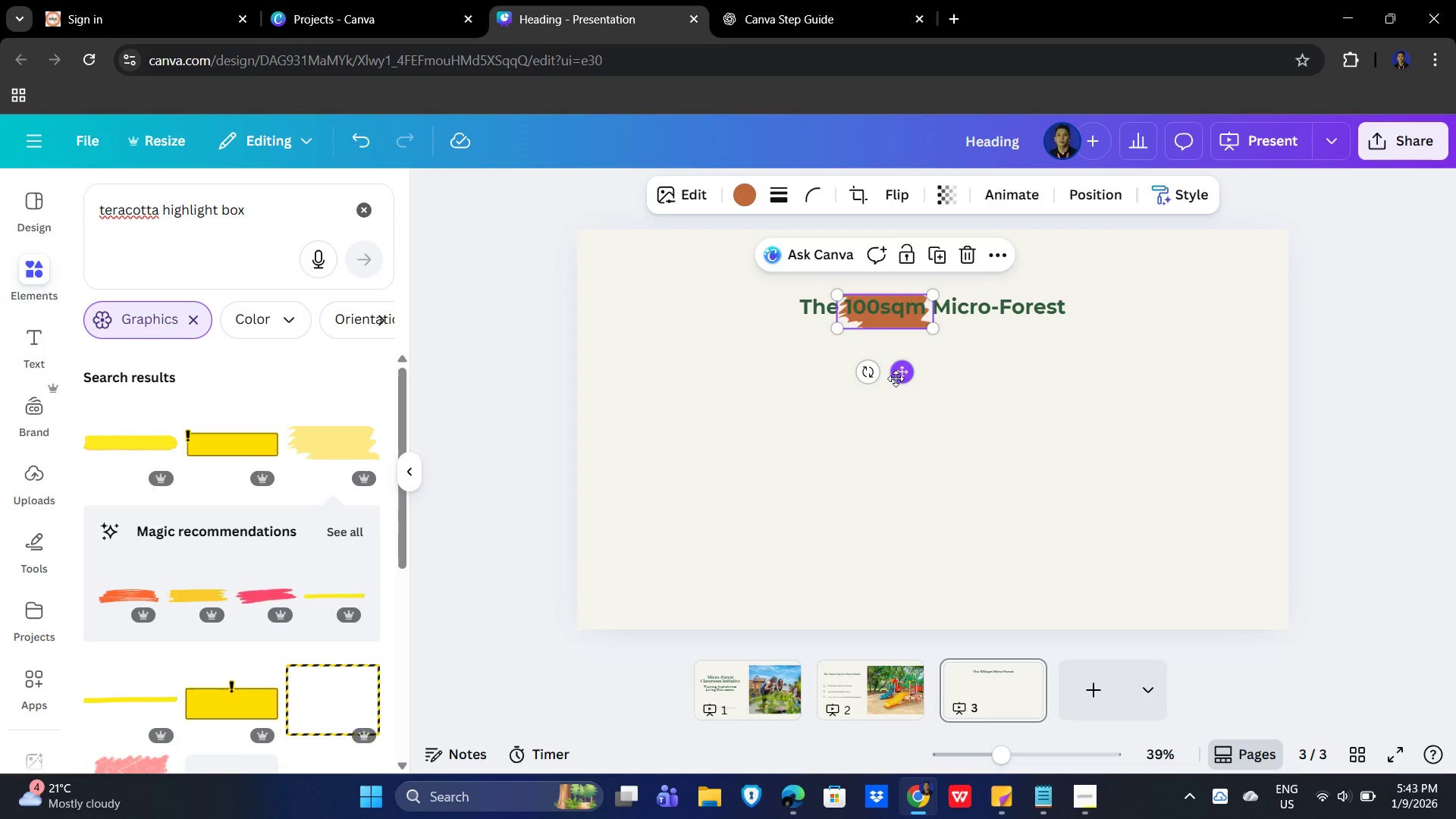 
left_click_drag(start_coordinate=[902, 380], to_coordinate=[901, 375])
 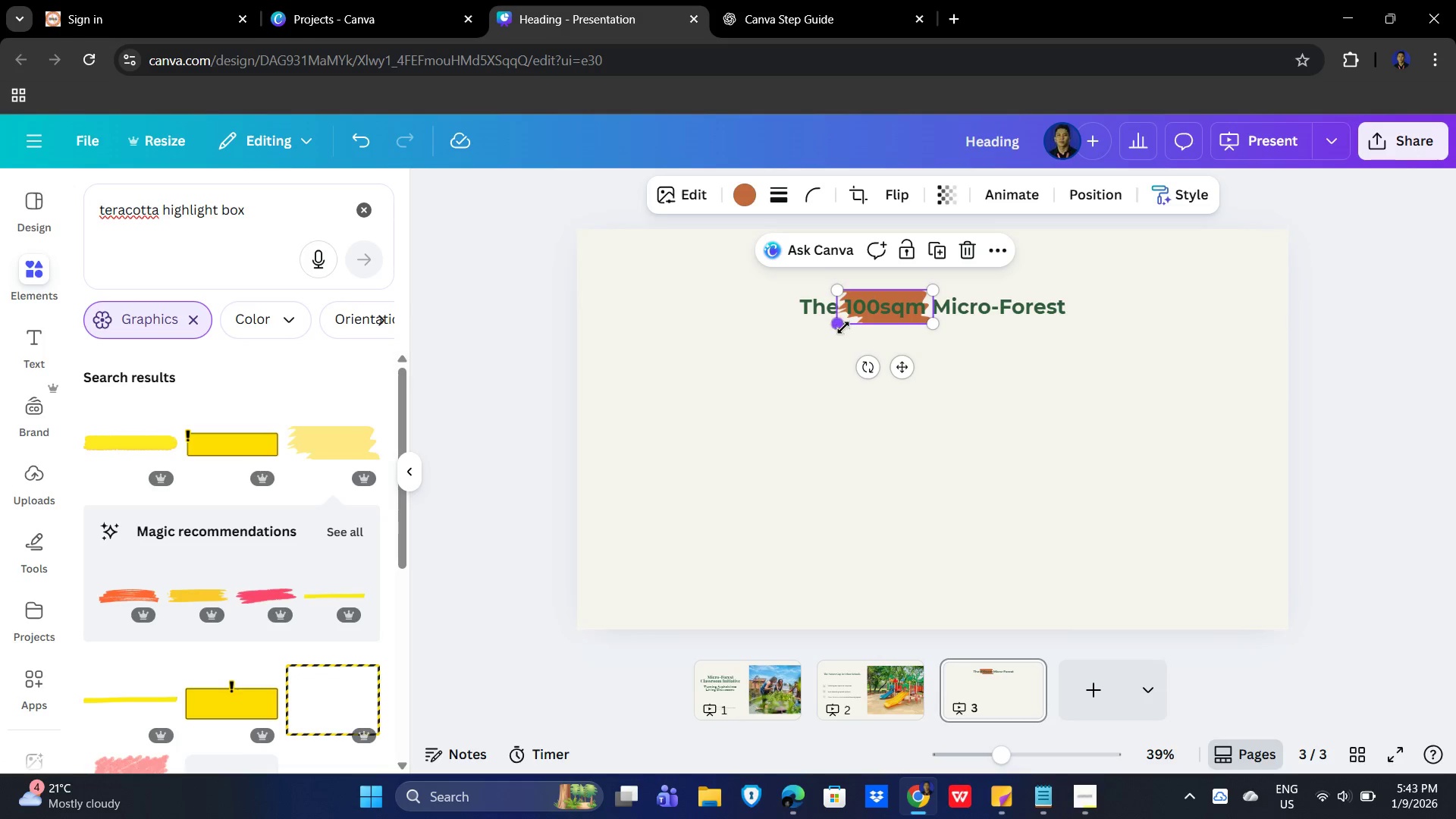 
left_click([1015, 425])
 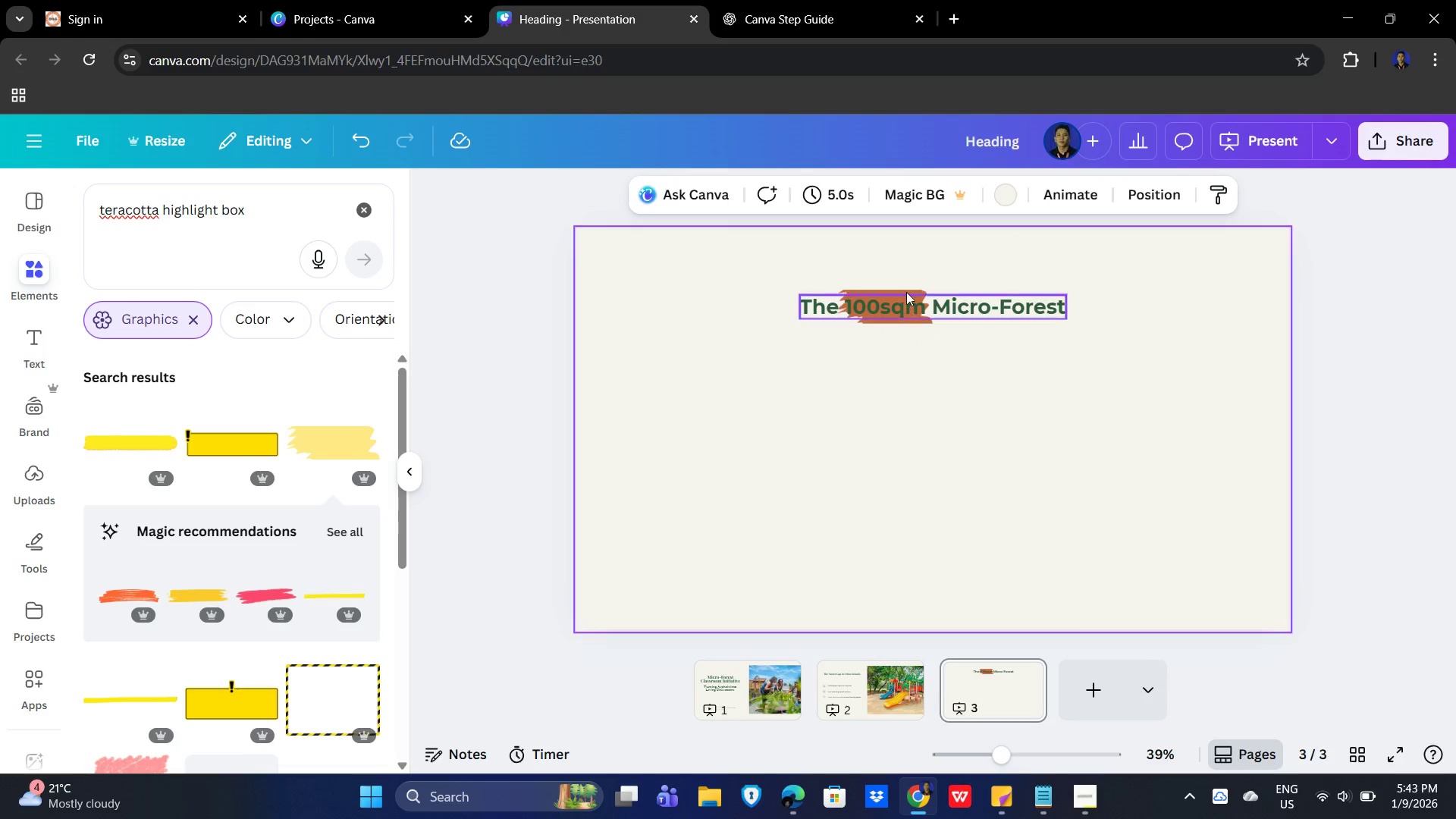 
left_click([1142, 466])
 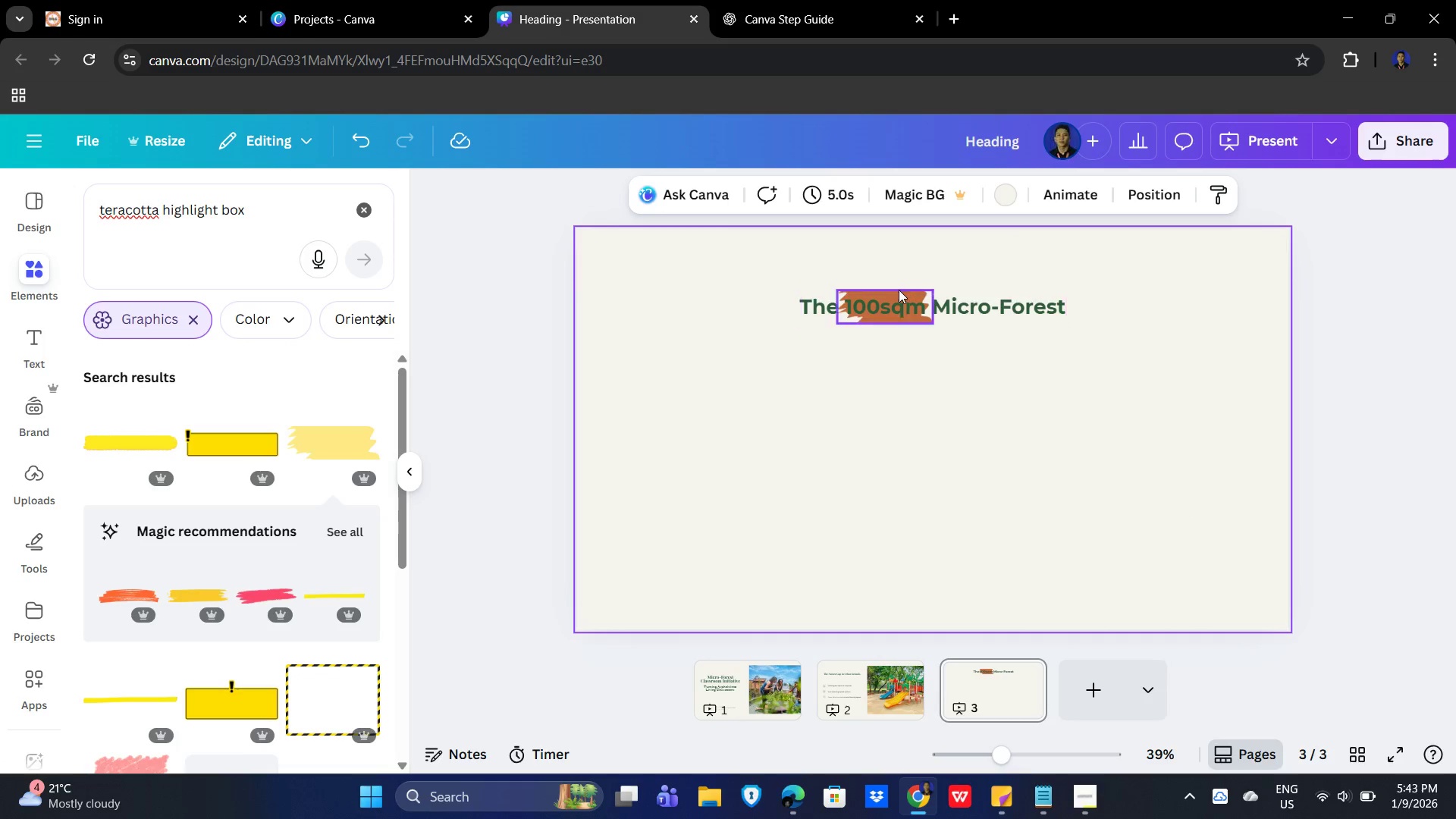 
left_click([899, 290])
 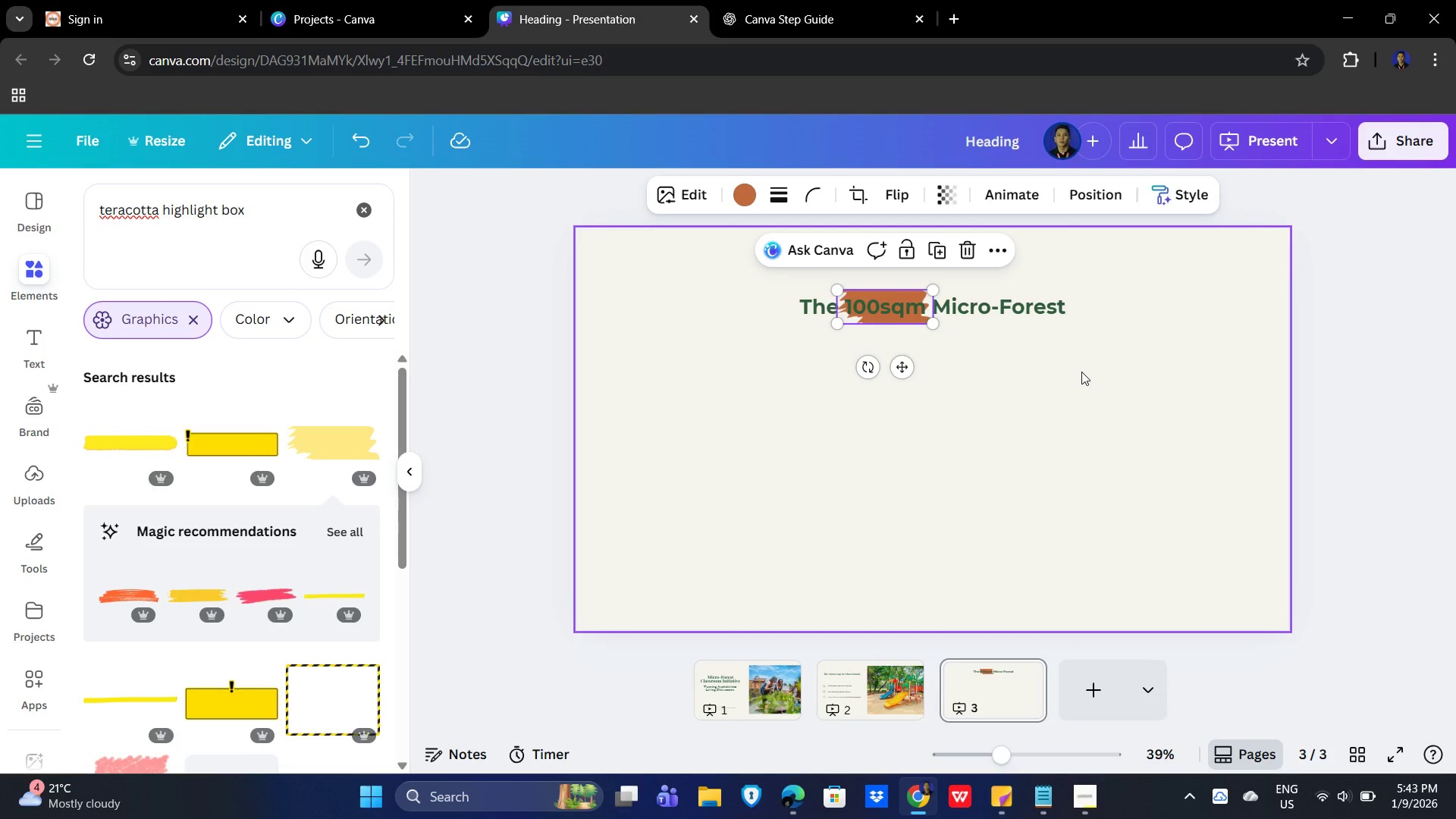 
key(ArrowLeft)
 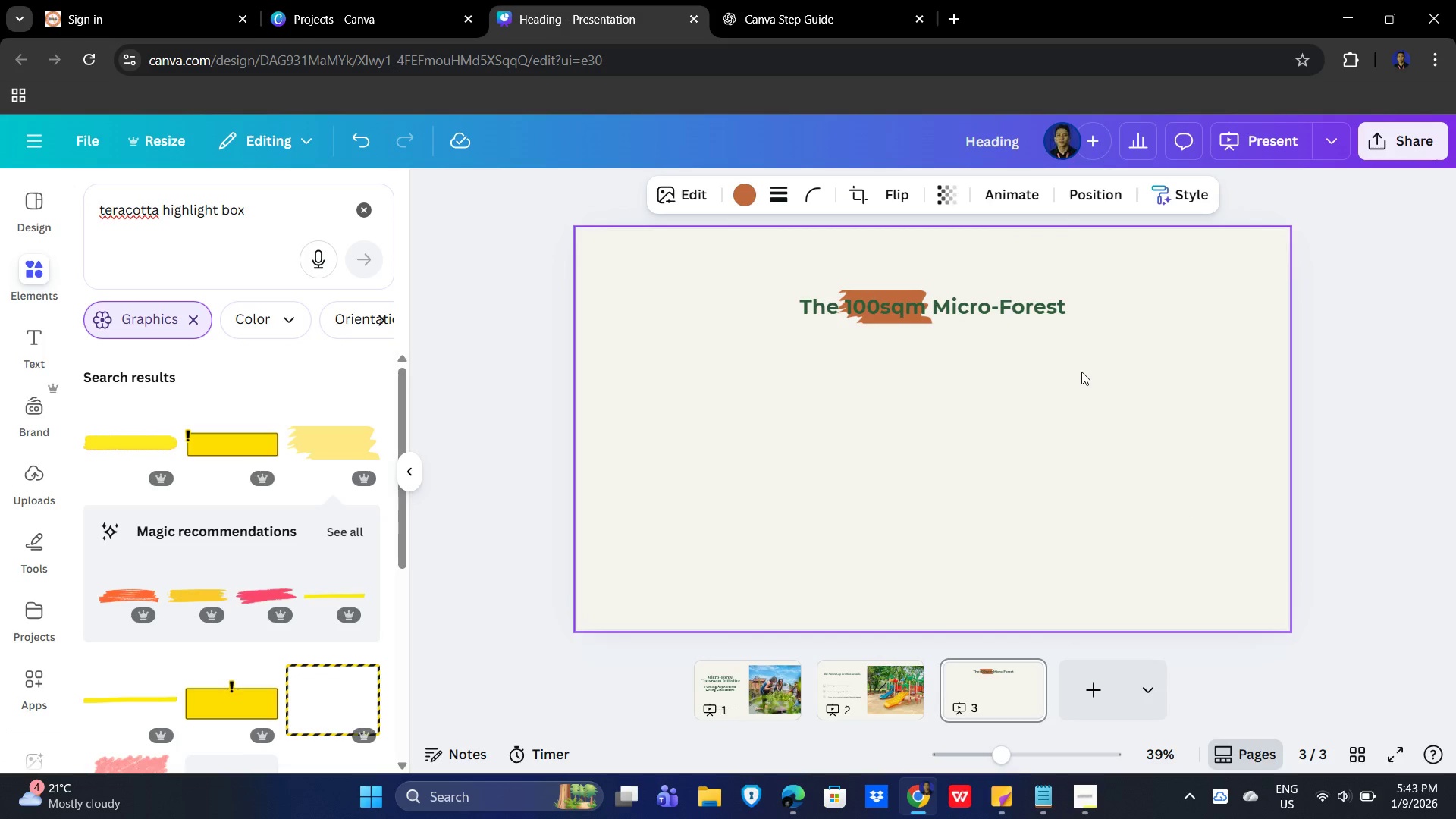 
key(ArrowLeft)
 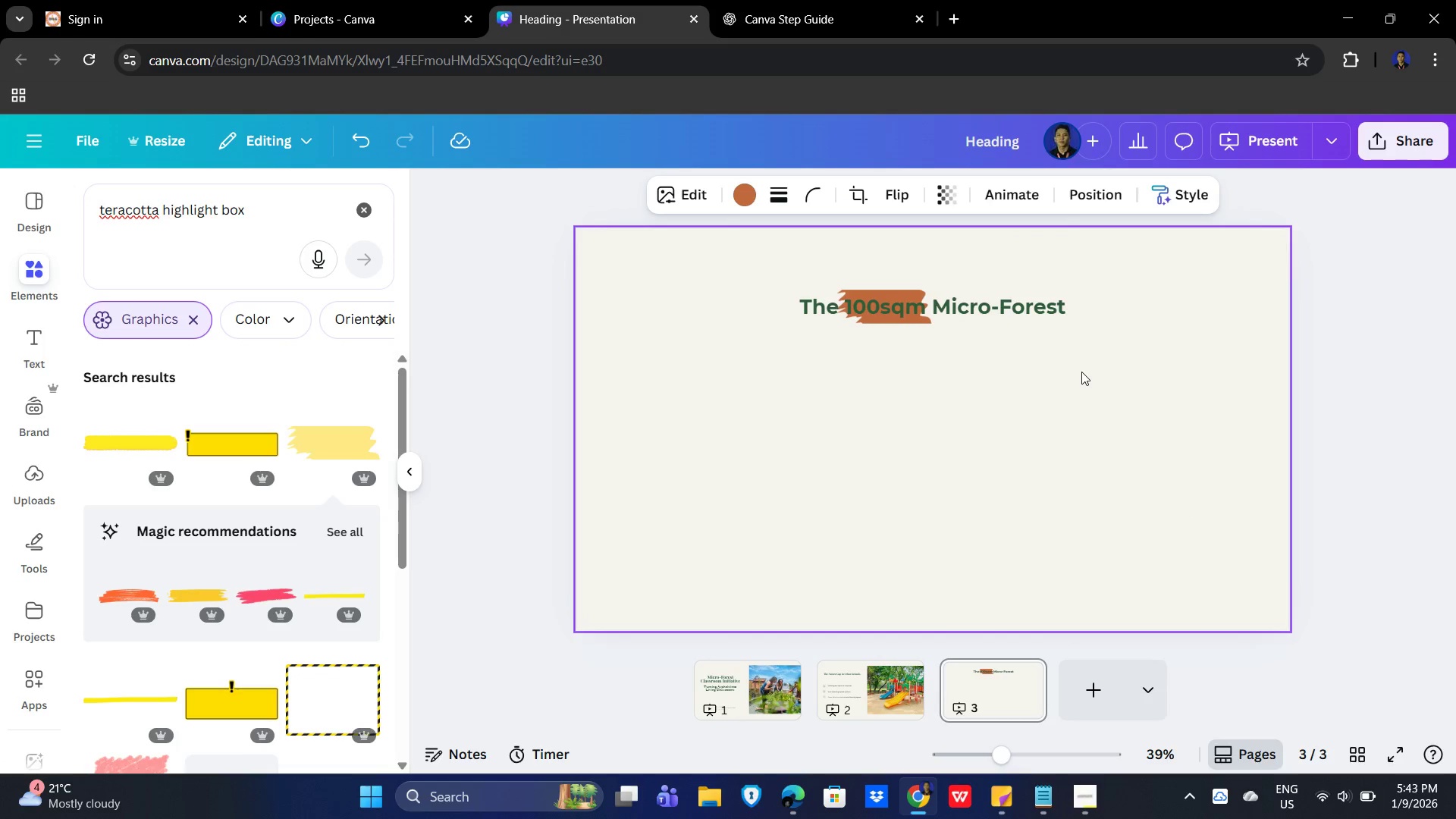 
key(ArrowLeft)
 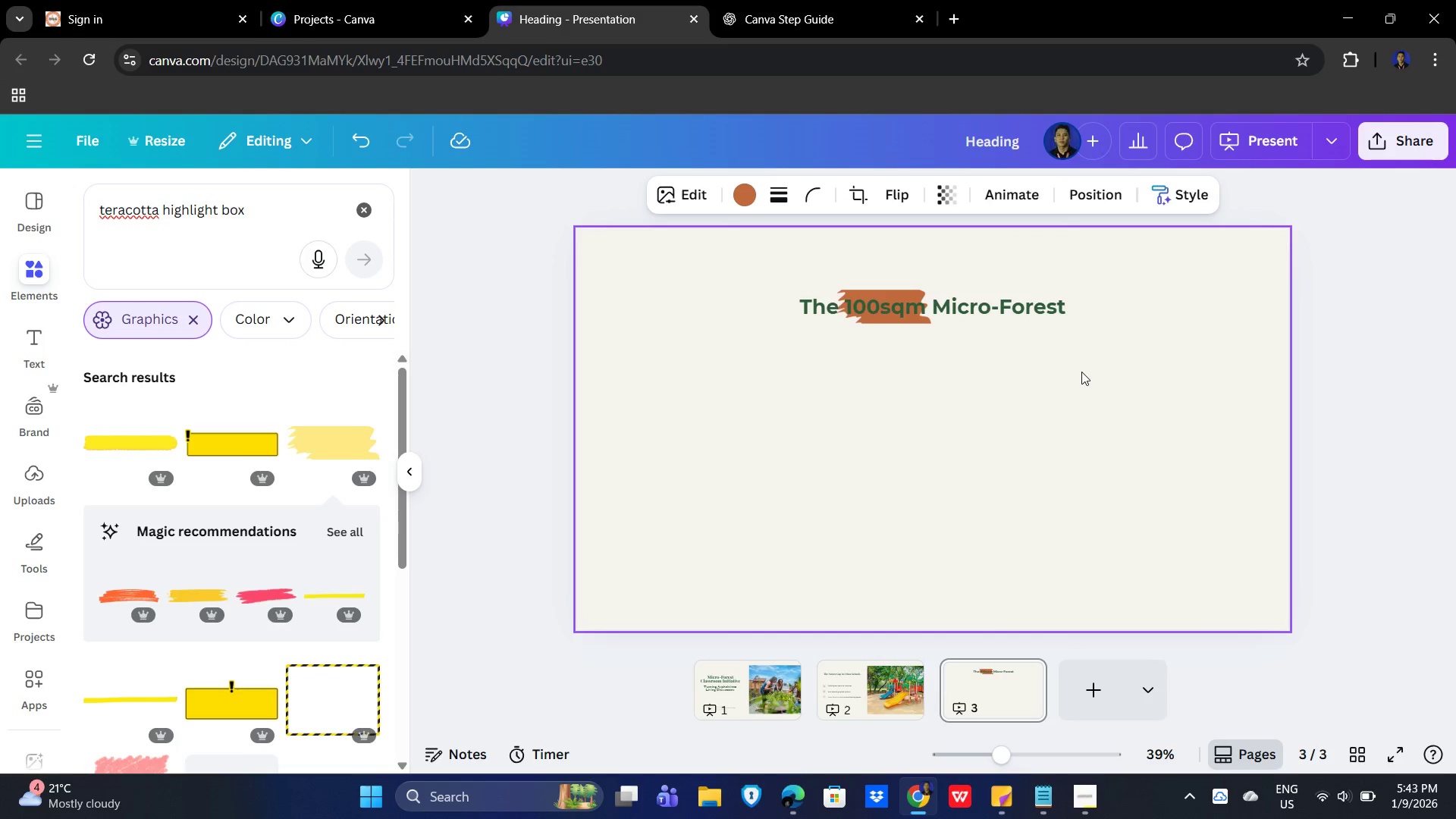 
key(ArrowLeft)
 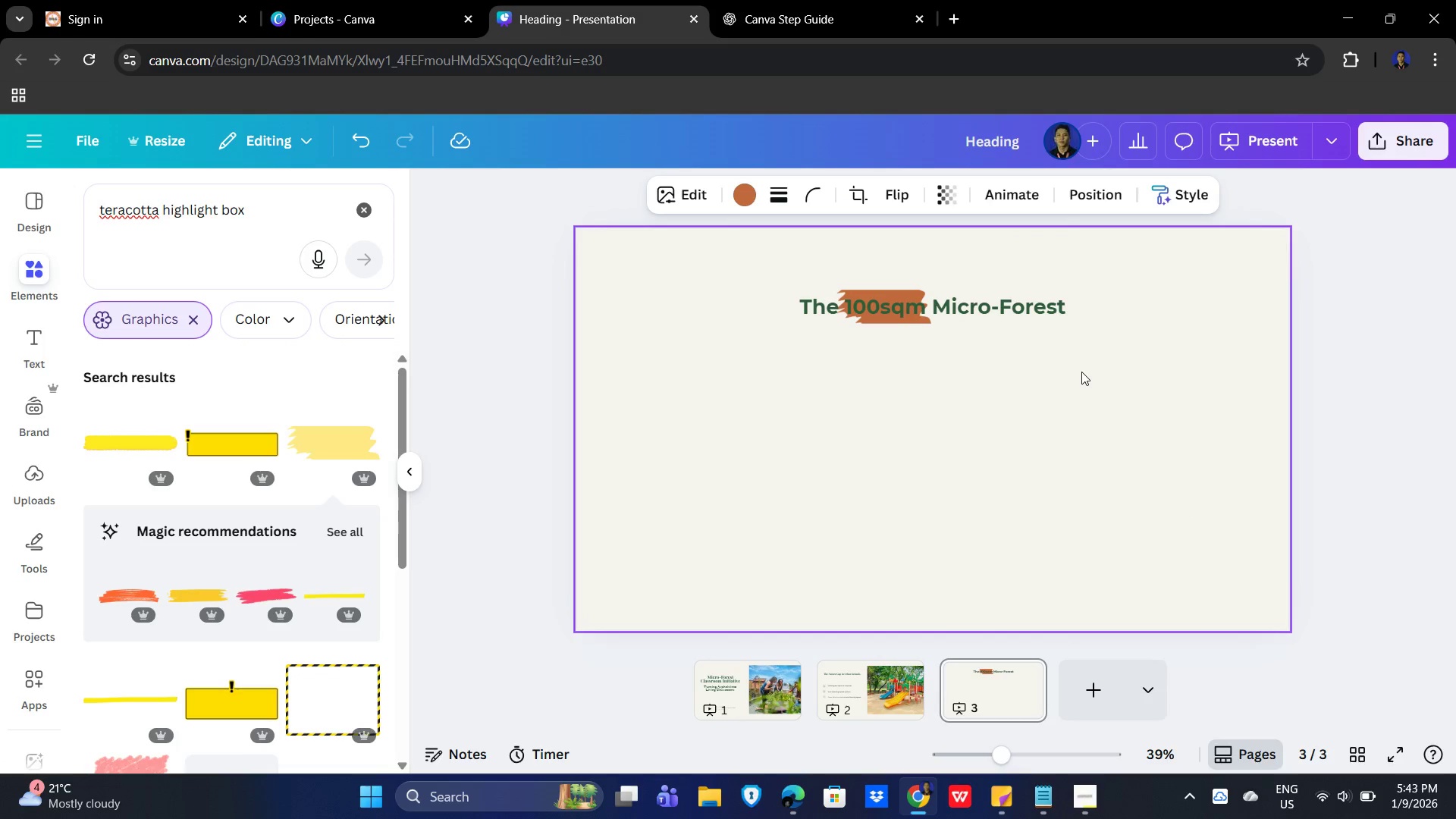 
key(ArrowLeft)
 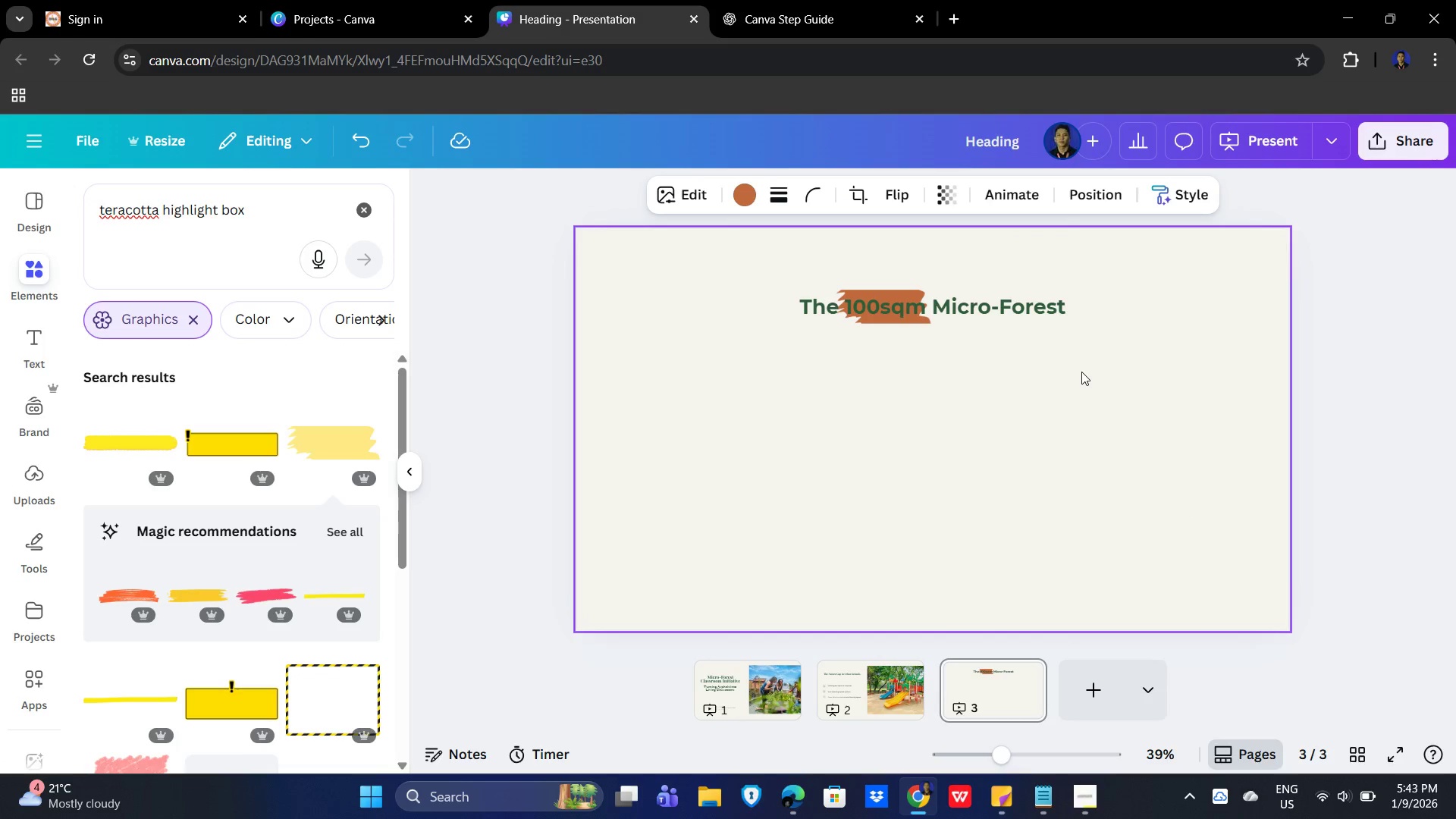 
key(ArrowLeft)
 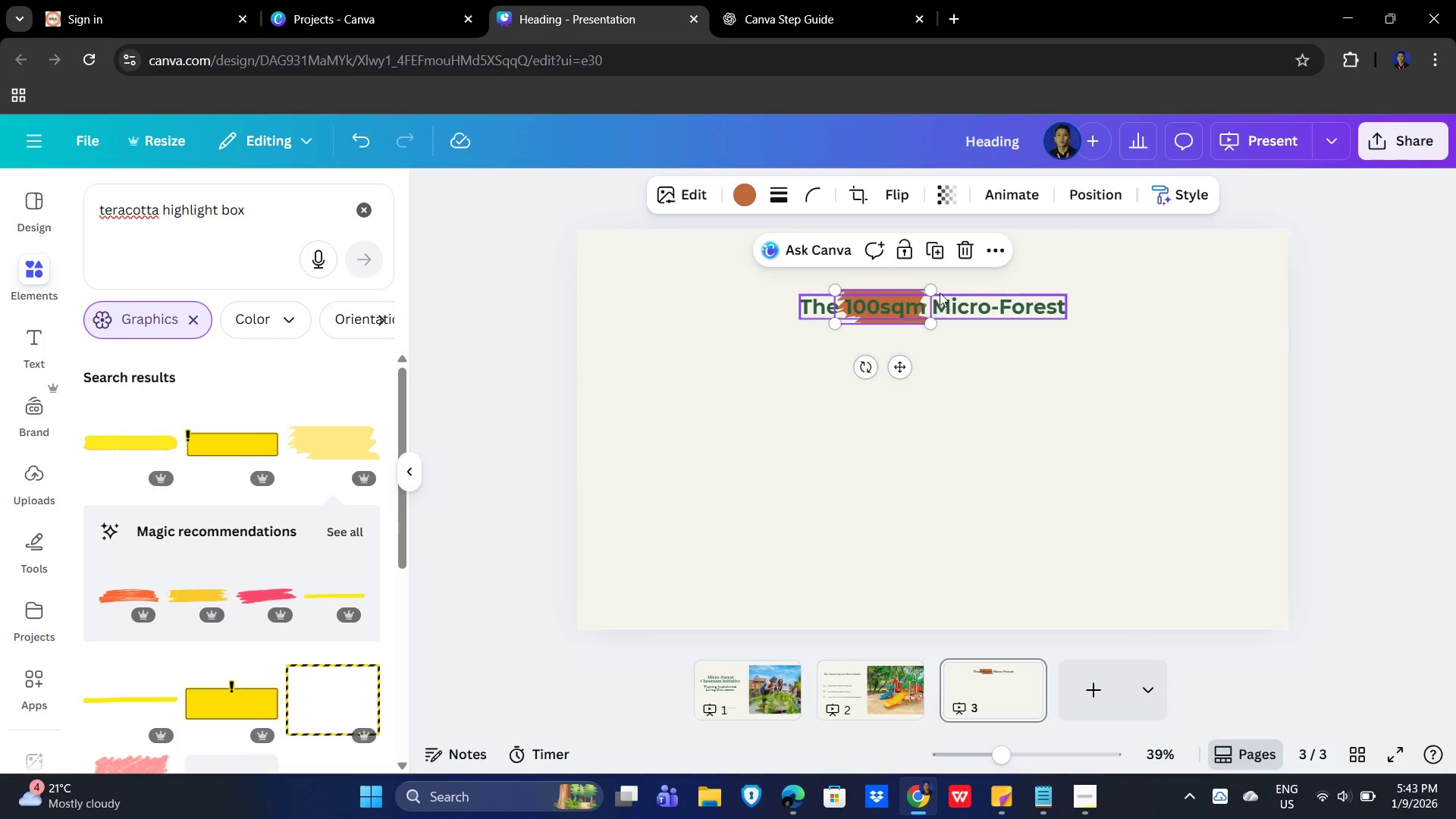 
left_click_drag(start_coordinate=[935, 289], to_coordinate=[940, 287])
 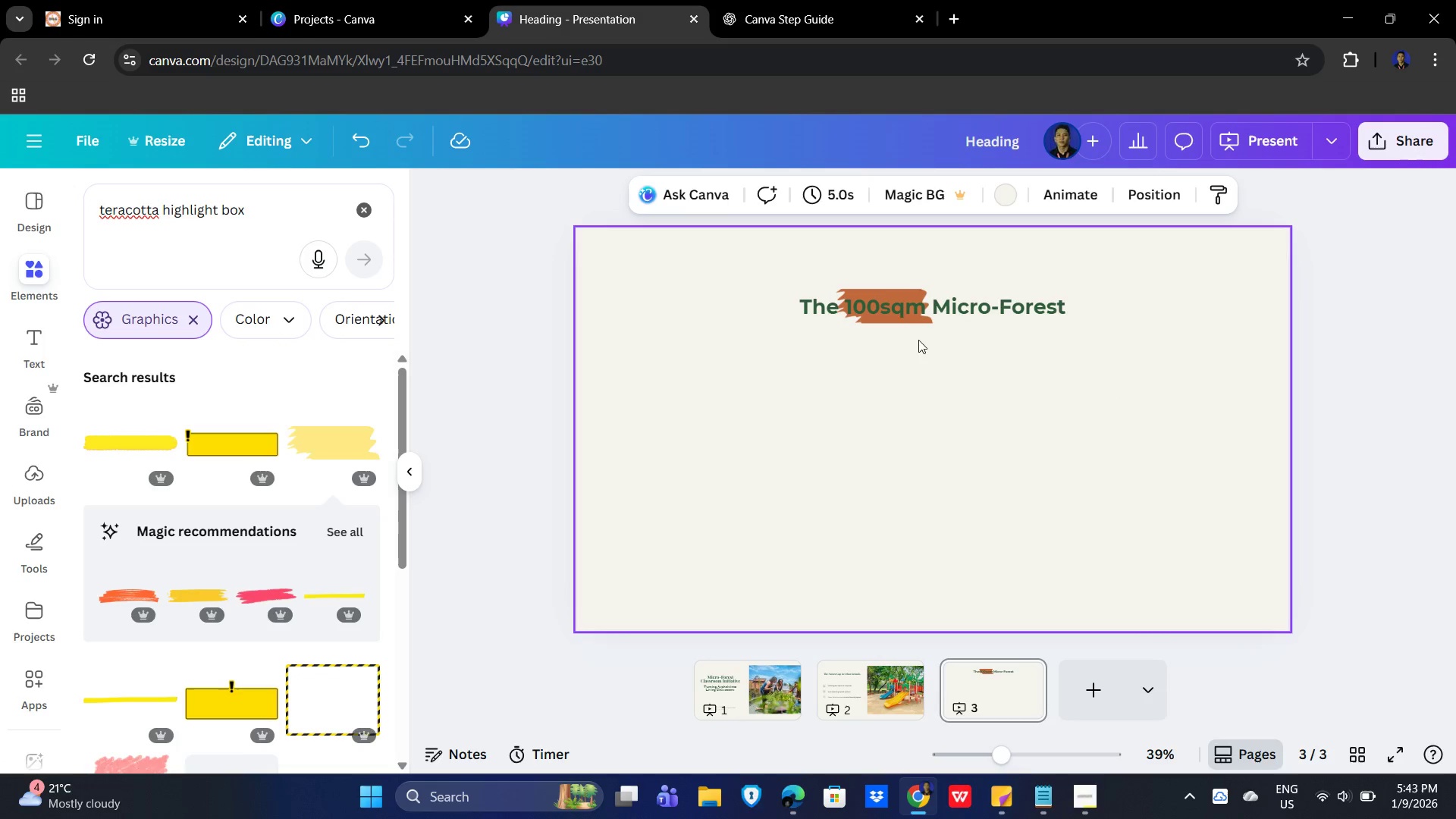 
left_click([893, 289])
 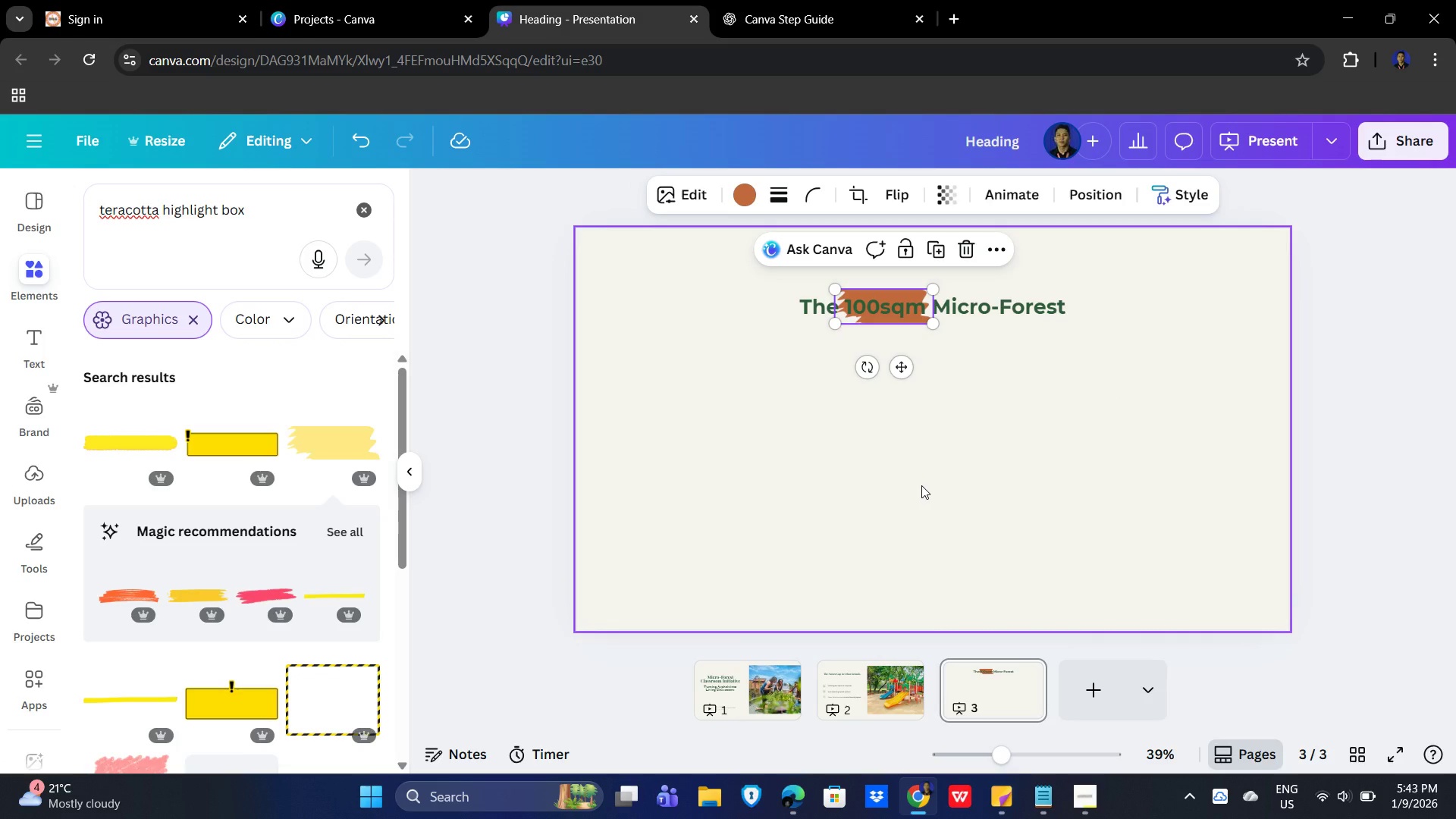 
key(Delete)
 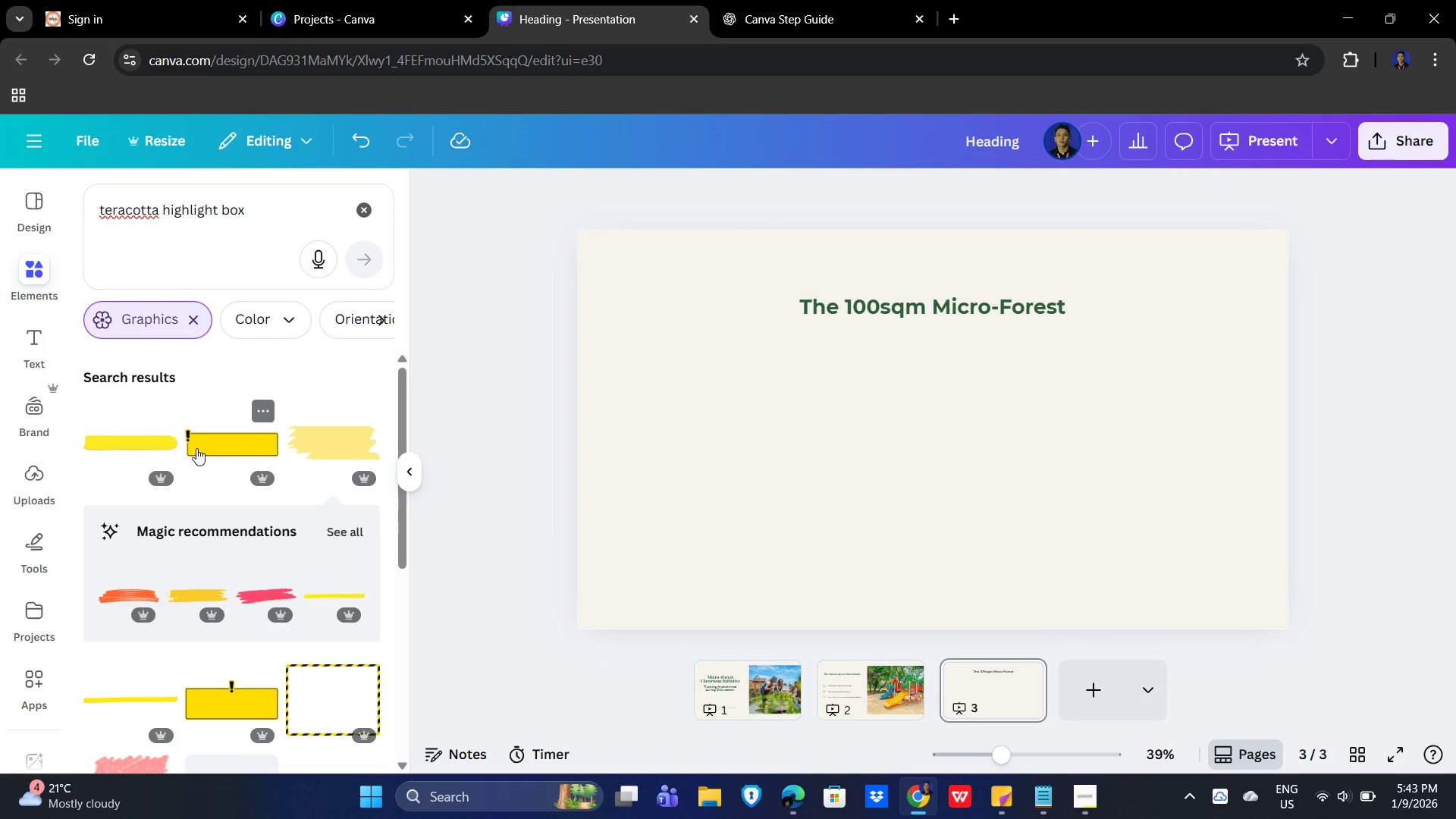 
left_click([217, 439])
 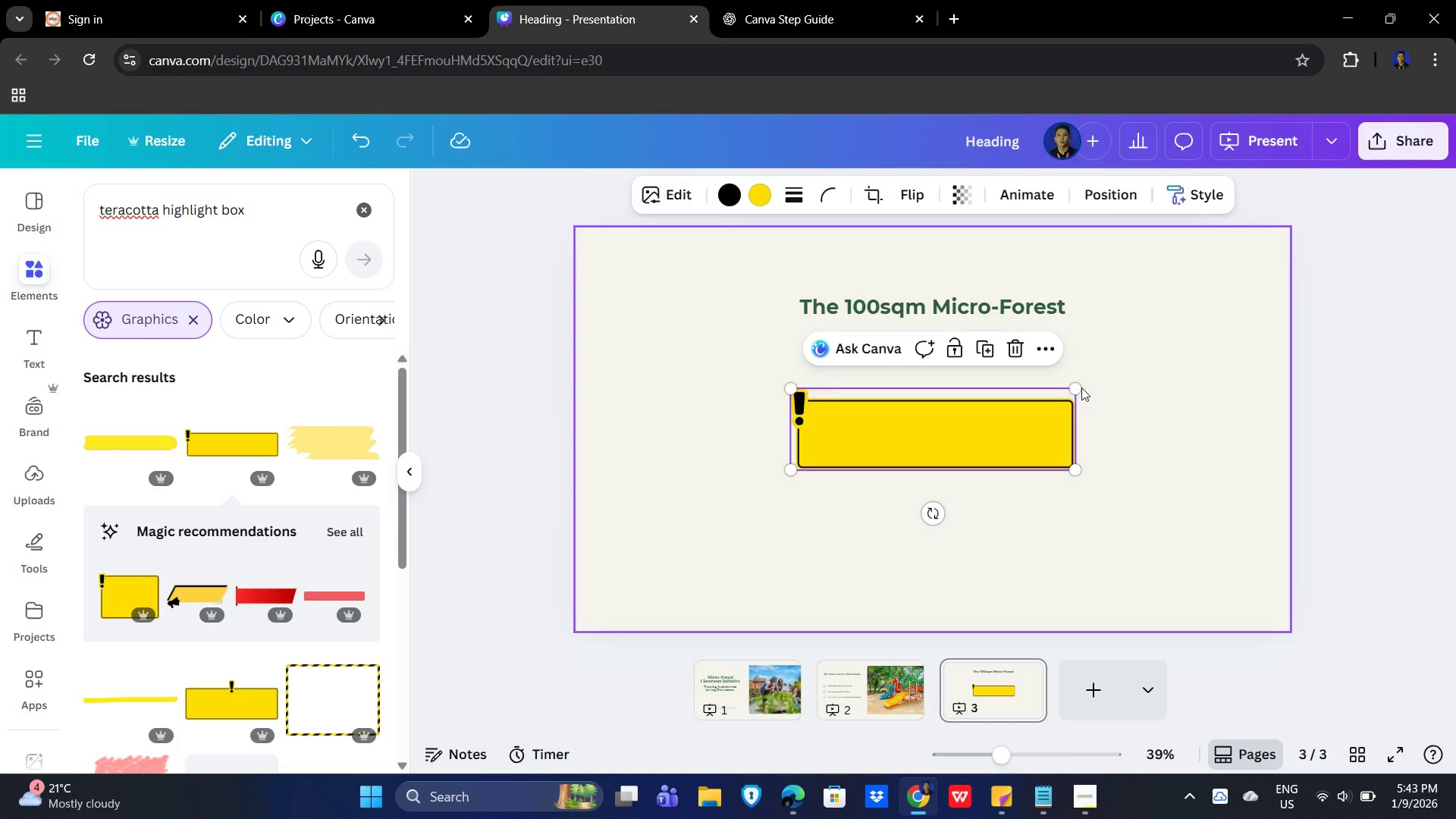 
left_click_drag(start_coordinate=[1073, 386], to_coordinate=[930, 444])
 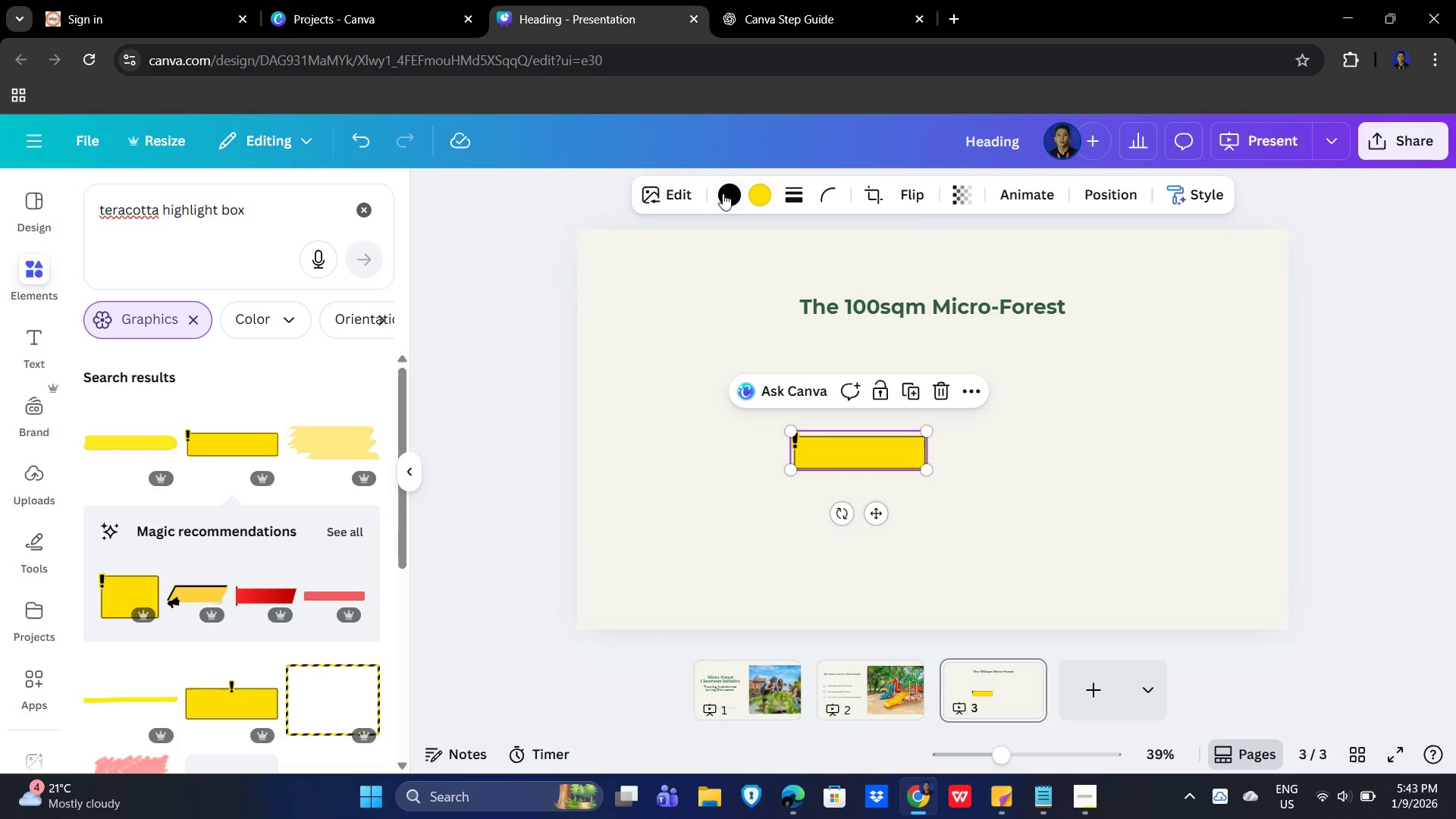 
left_click([724, 191])
 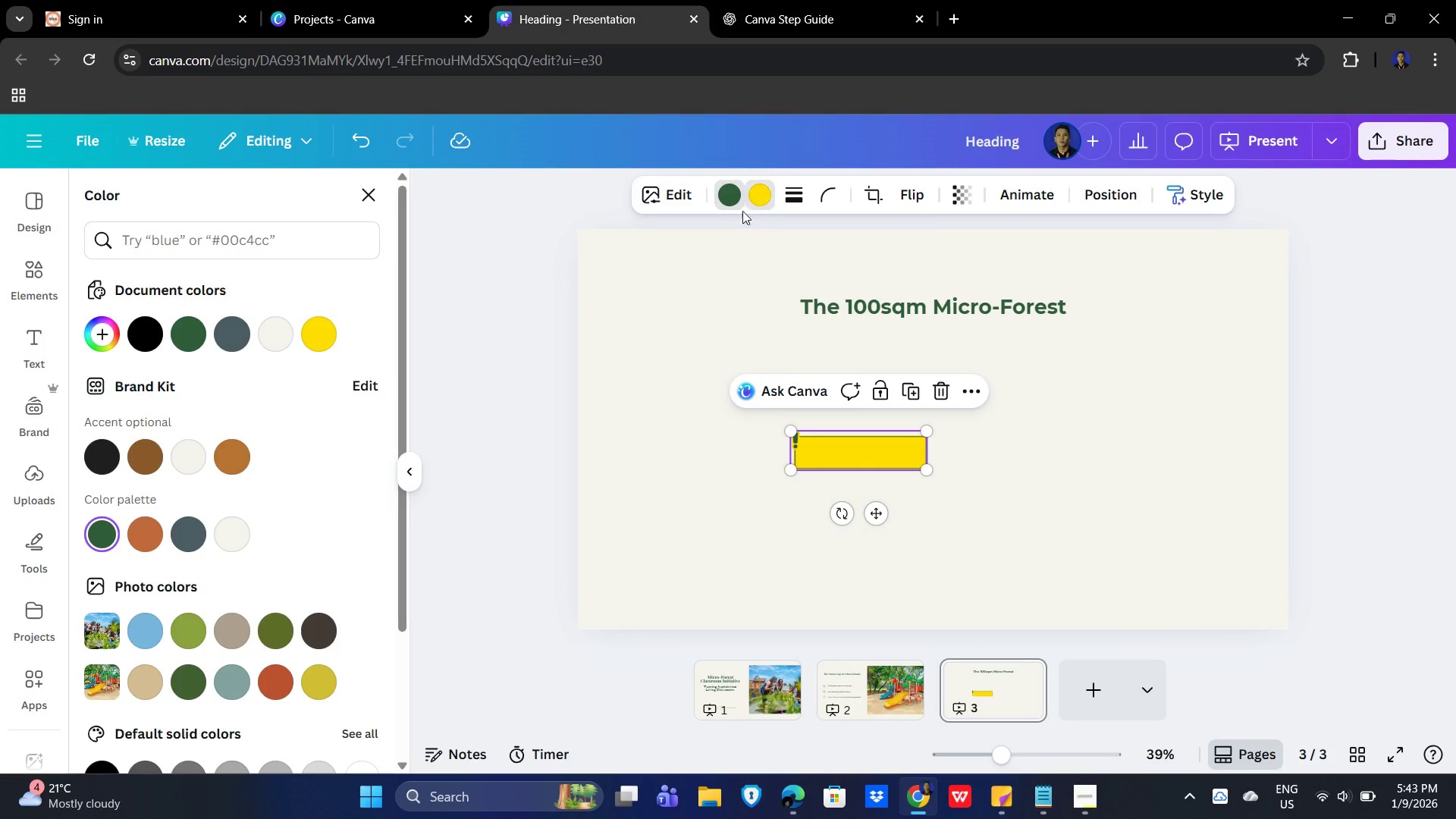 
left_click_drag(start_coordinate=[142, 534], to_coordinate=[142, 538])
 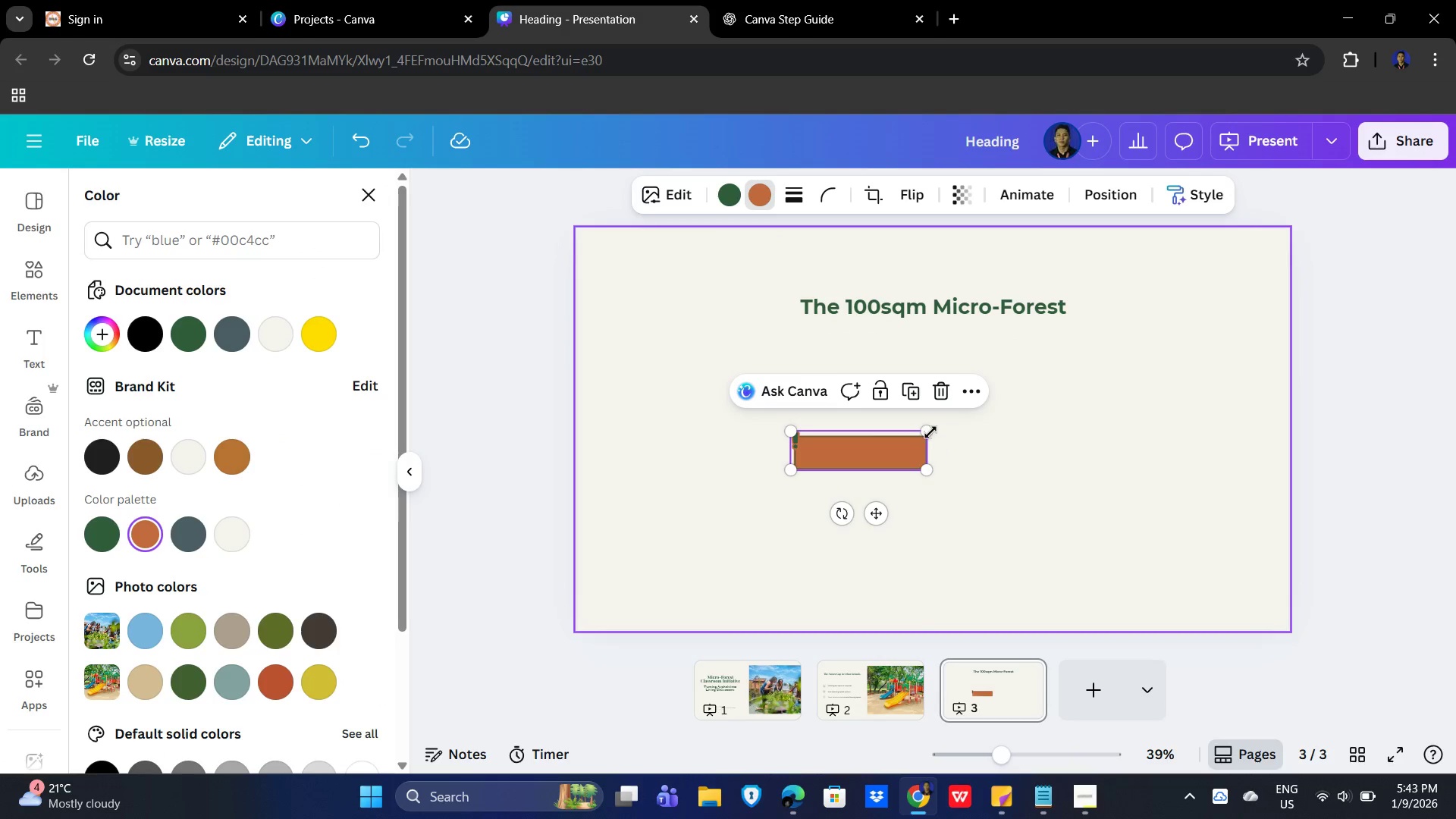 
left_click_drag(start_coordinate=[929, 431], to_coordinate=[899, 443])
 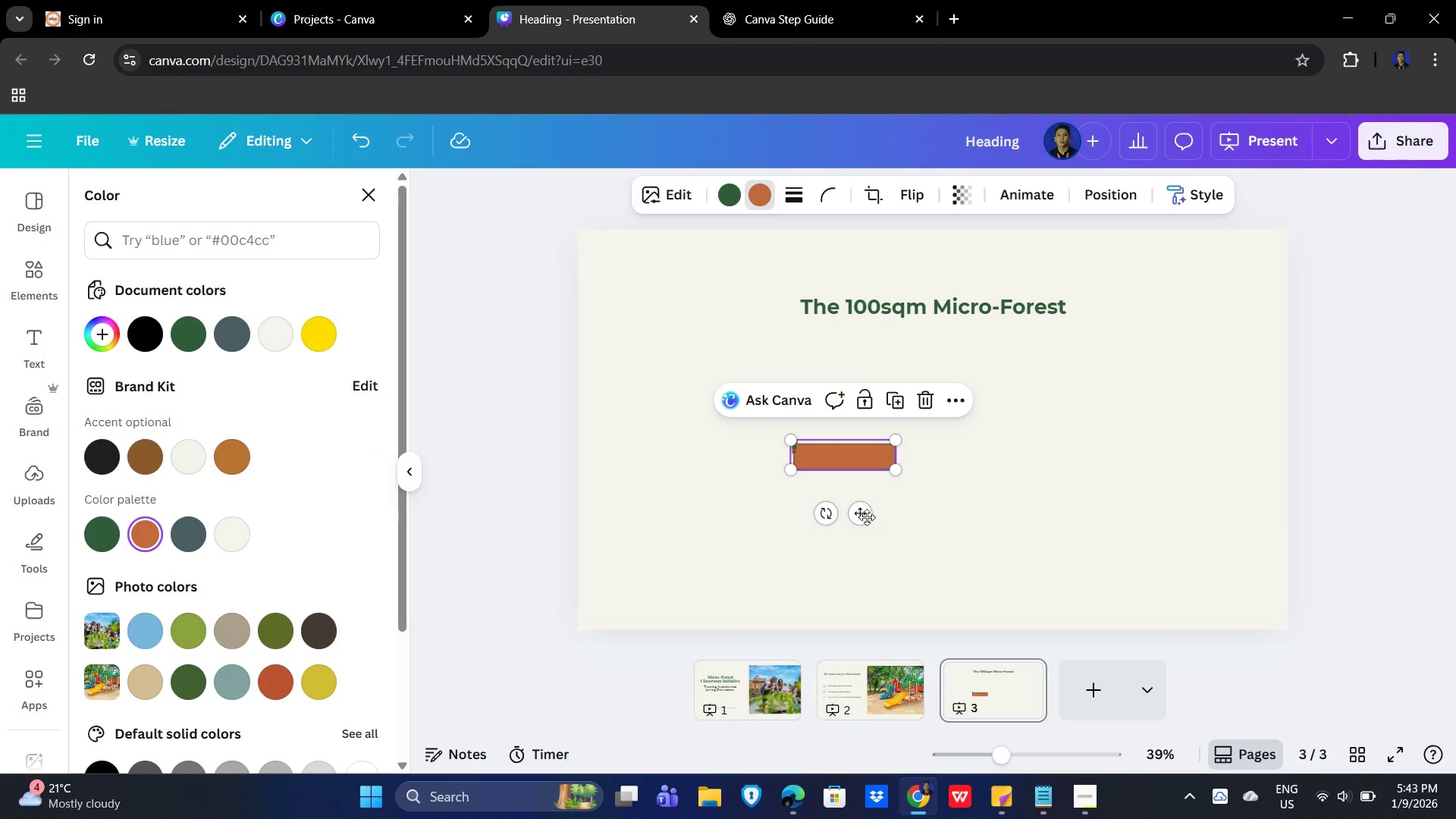 
left_click_drag(start_coordinate=[862, 514], to_coordinate=[902, 366])
 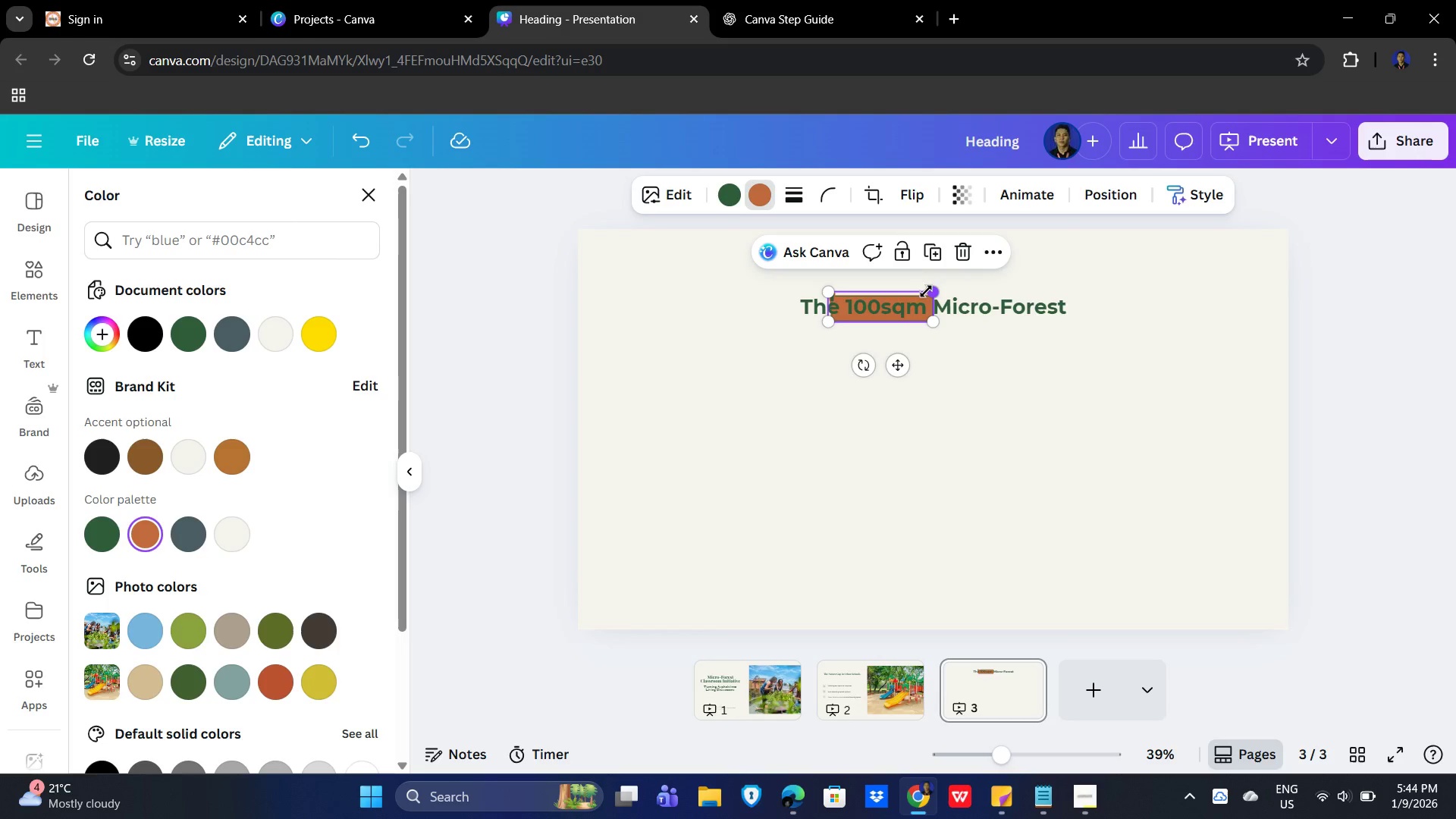 
left_click_drag(start_coordinate=[943, 291], to_coordinate=[907, 300])
 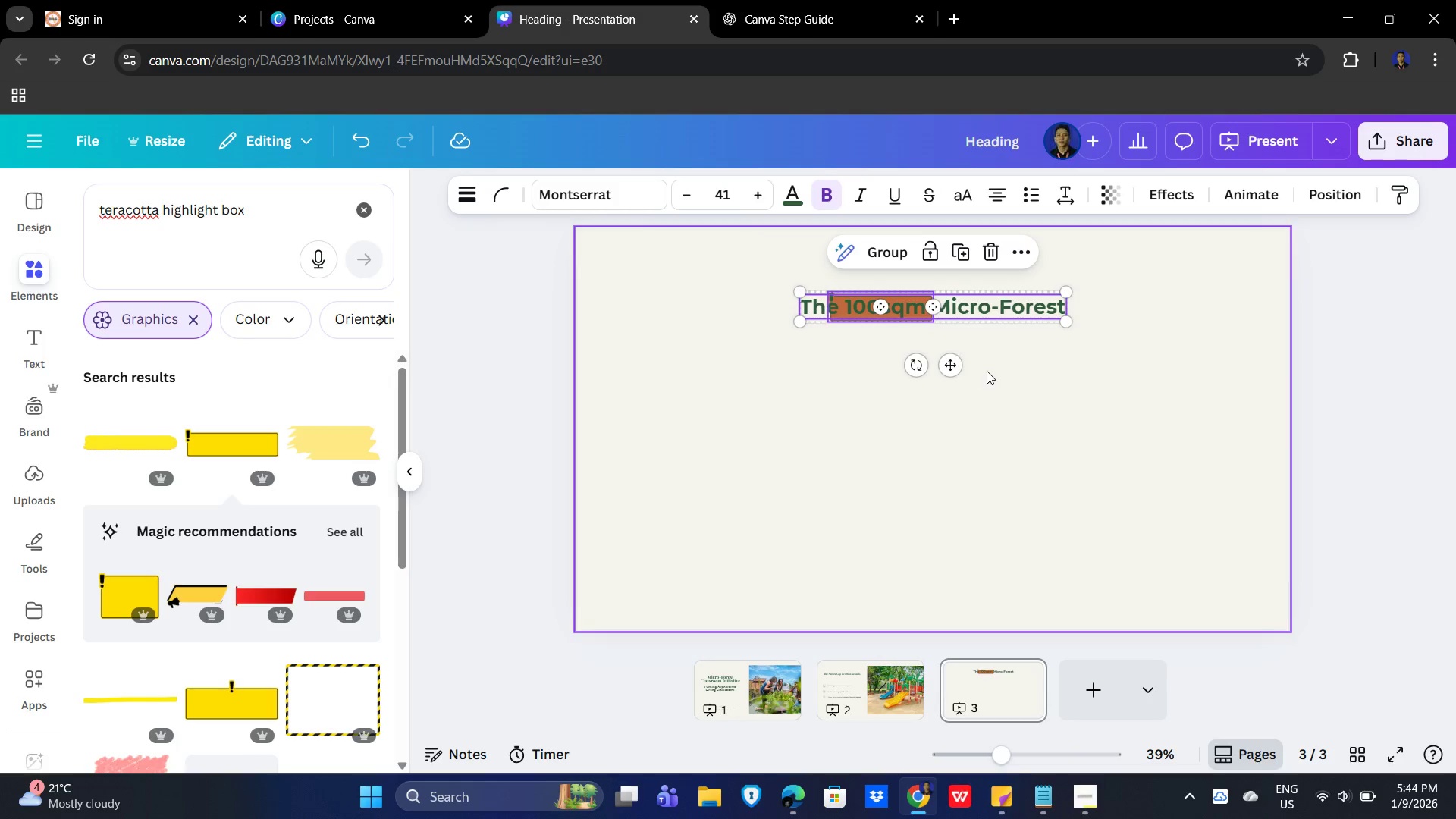 
left_click([987, 371])
 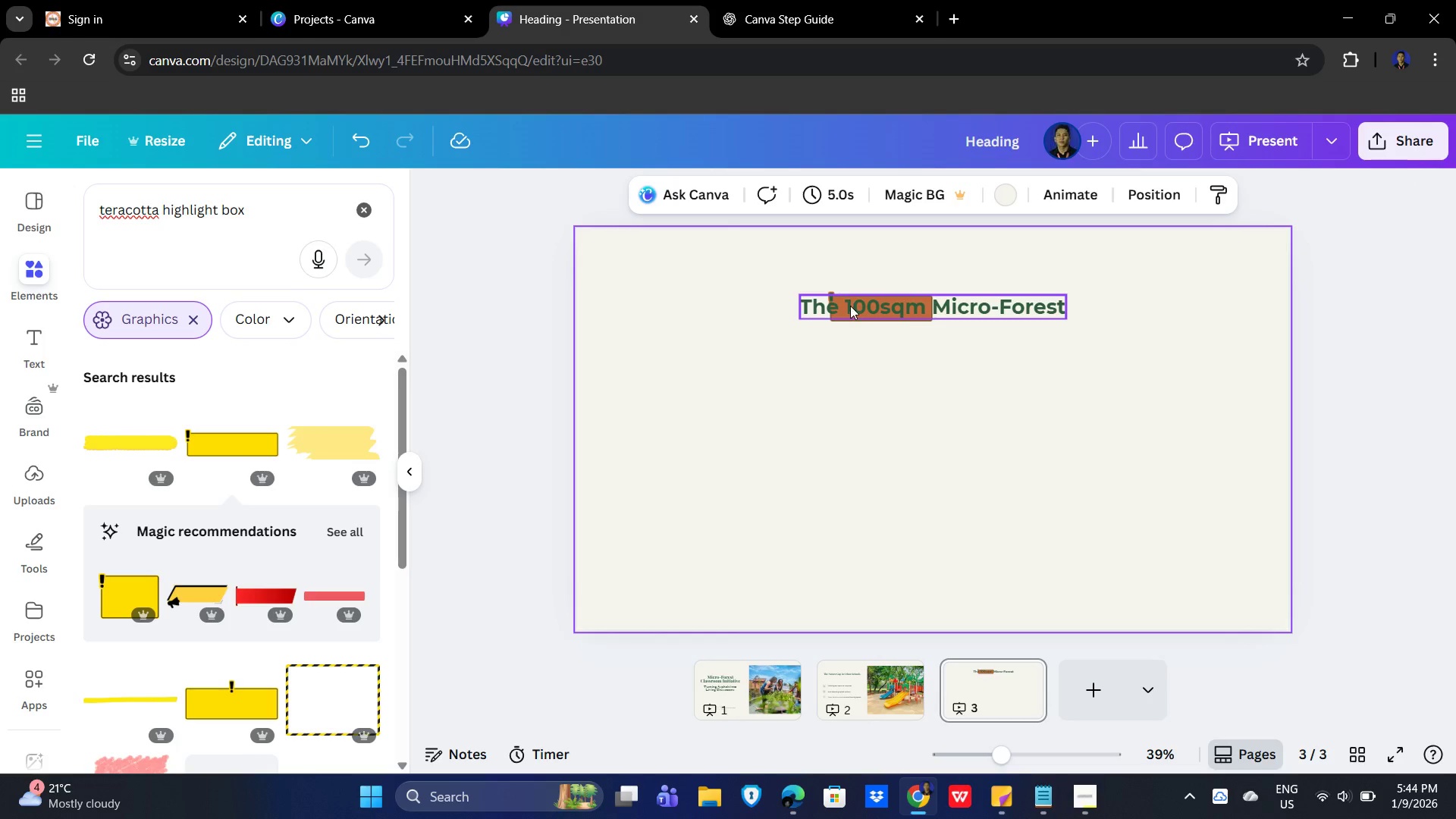 
wait(5.03)
 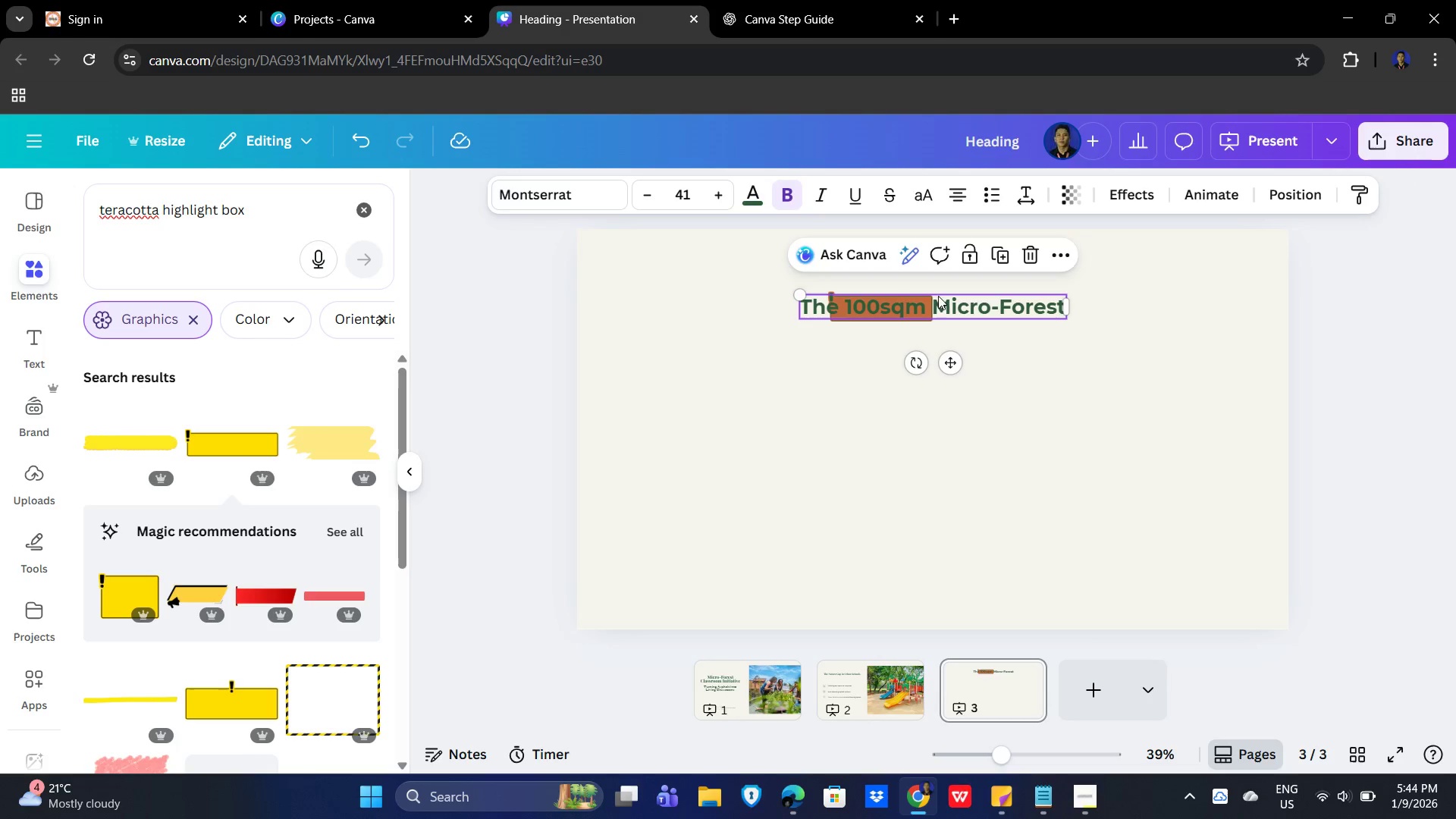 
left_click([915, 295])
 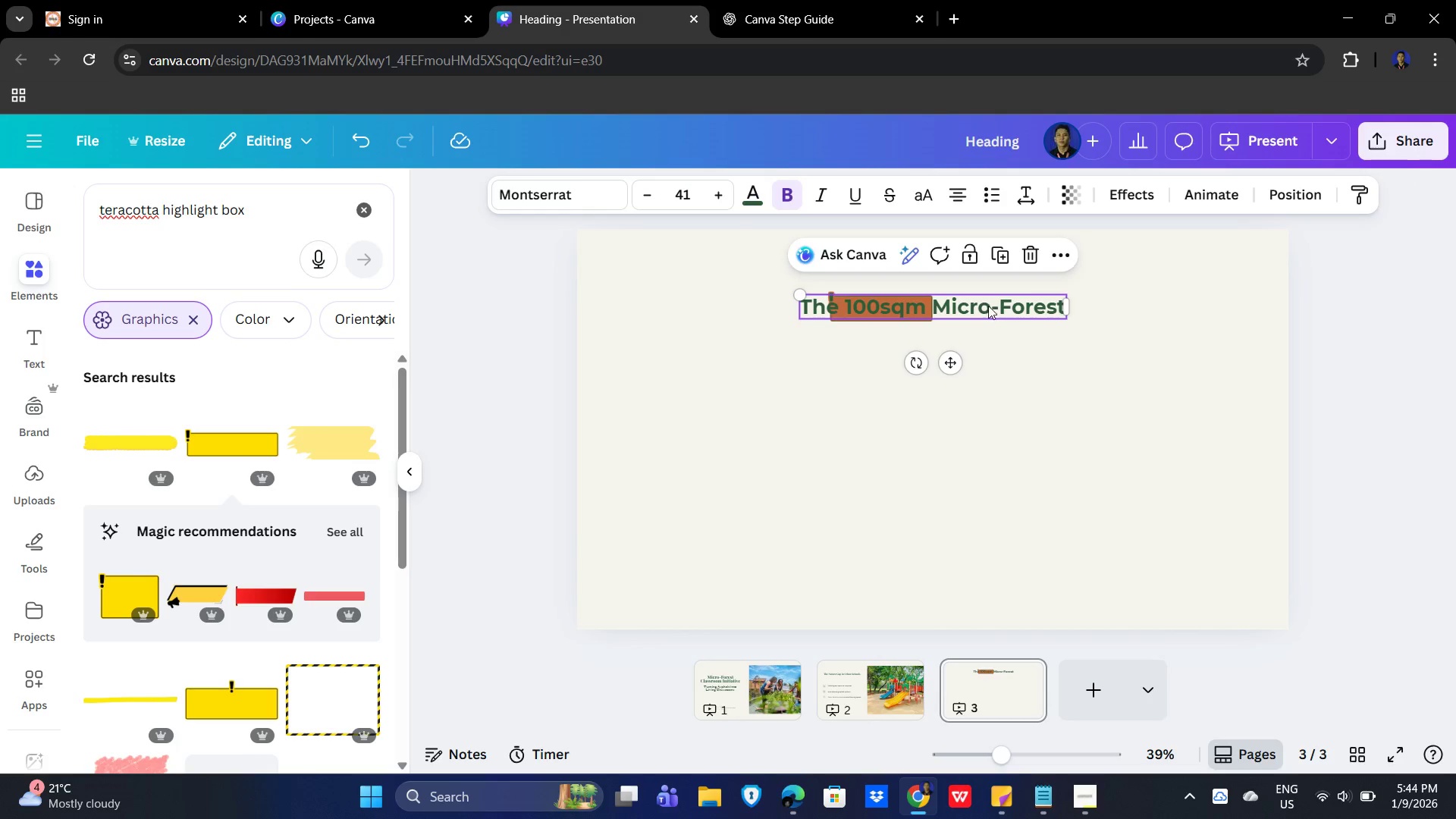 
left_click_drag(start_coordinate=[984, 300], to_coordinate=[975, 358])
 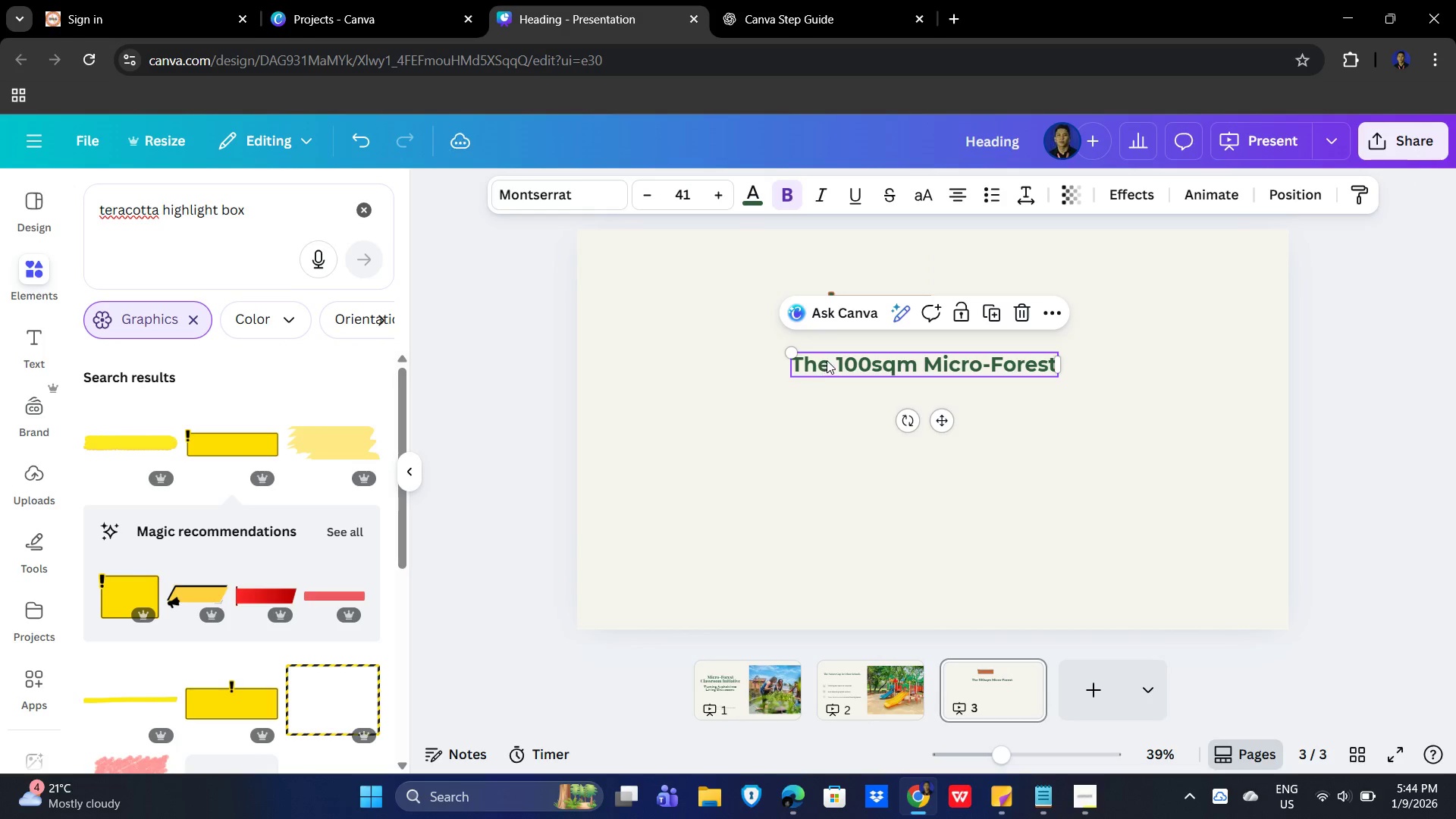 
left_click([832, 362])
 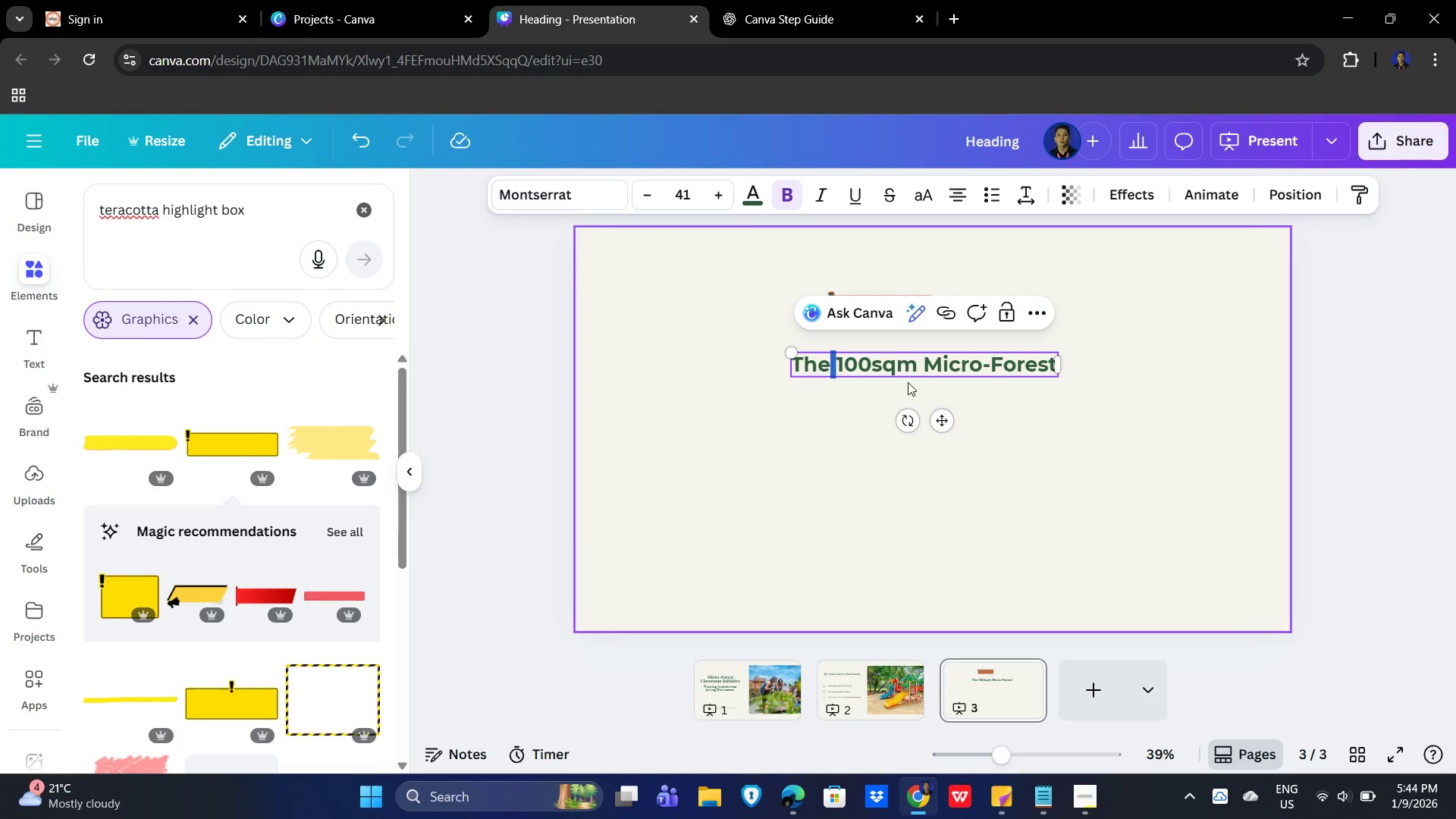 
key(Space)
 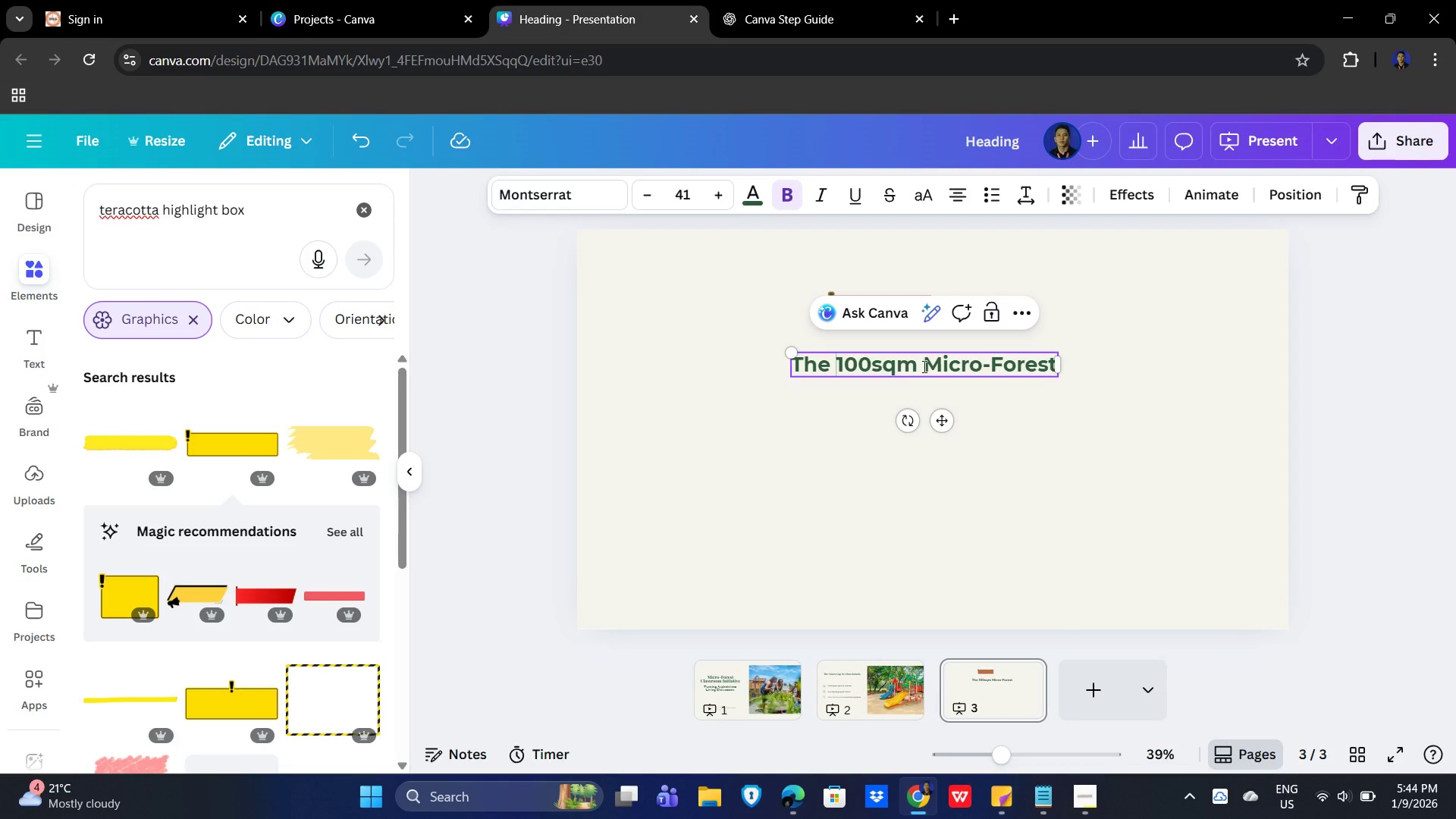 
key(Space)
 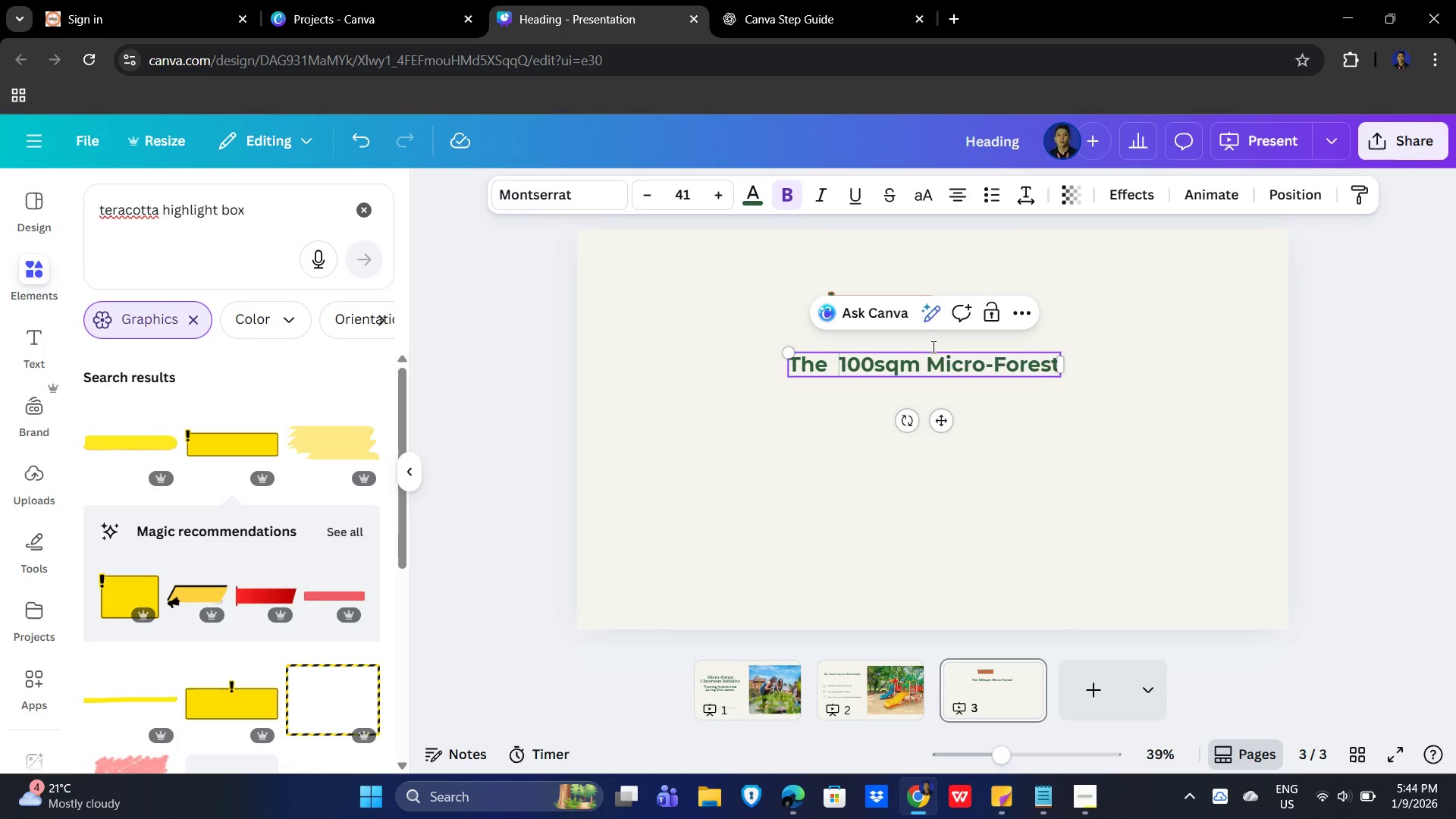 
key(Space)
 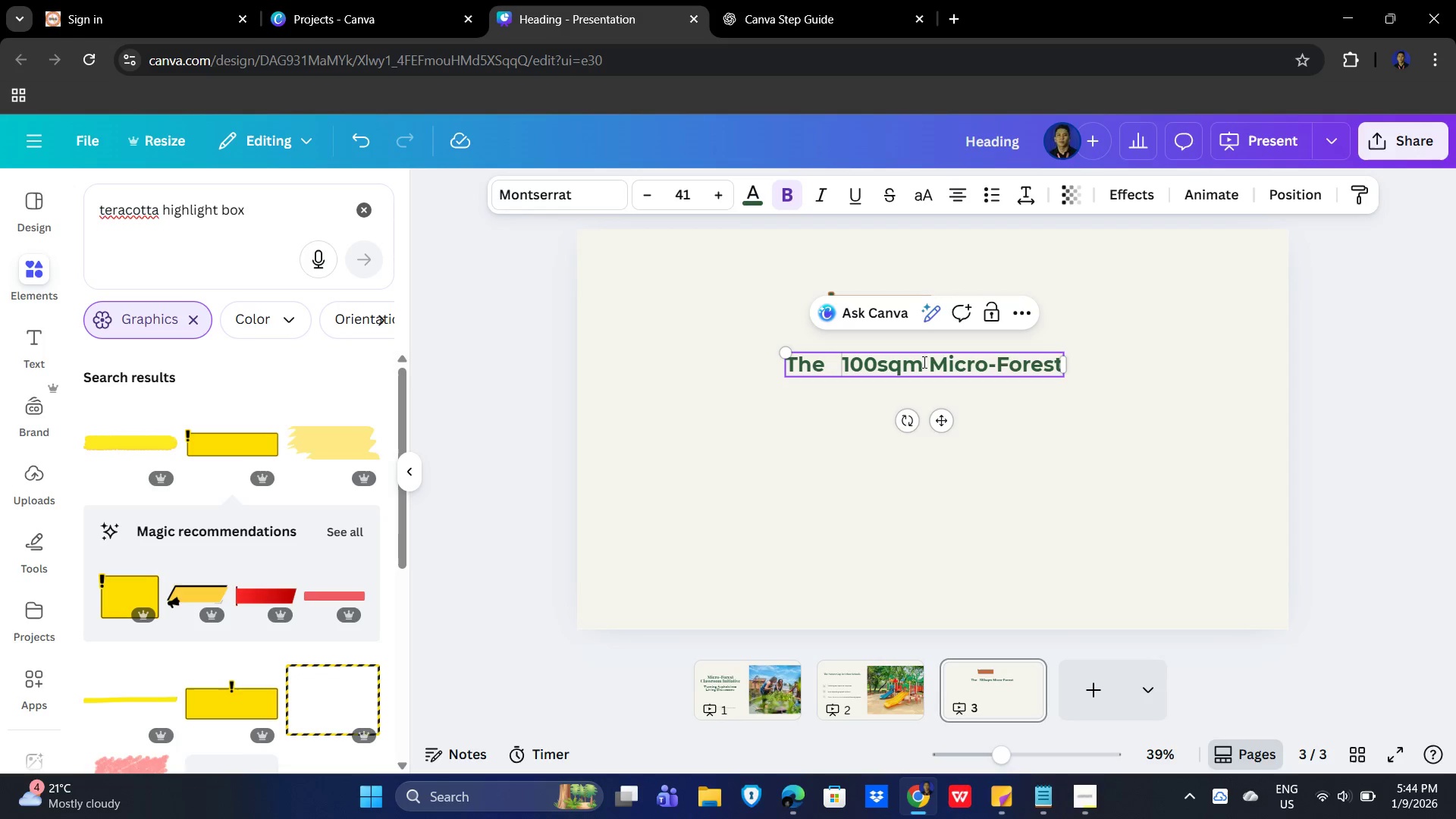 
left_click([923, 362])
 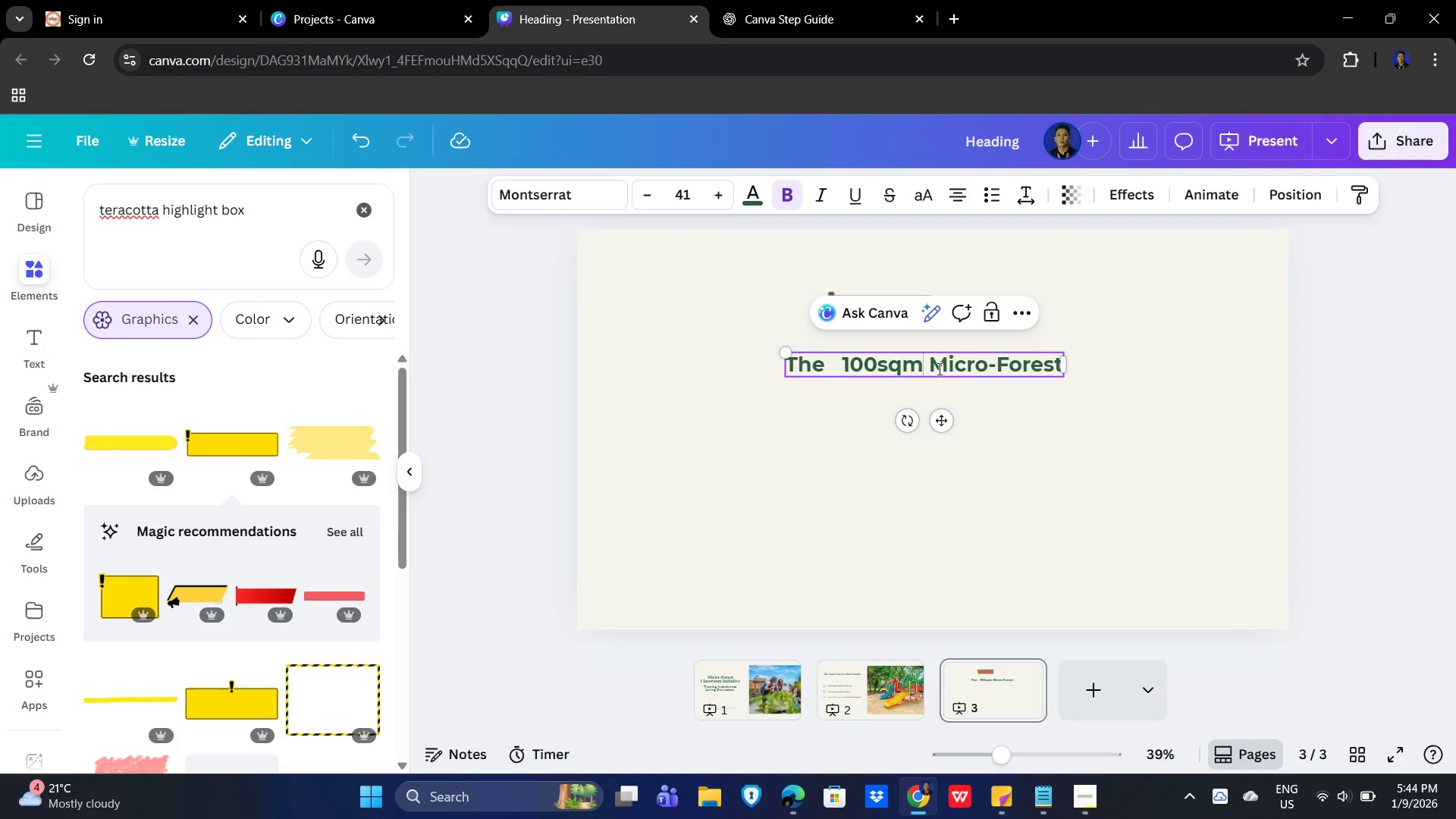 
key(Space)
 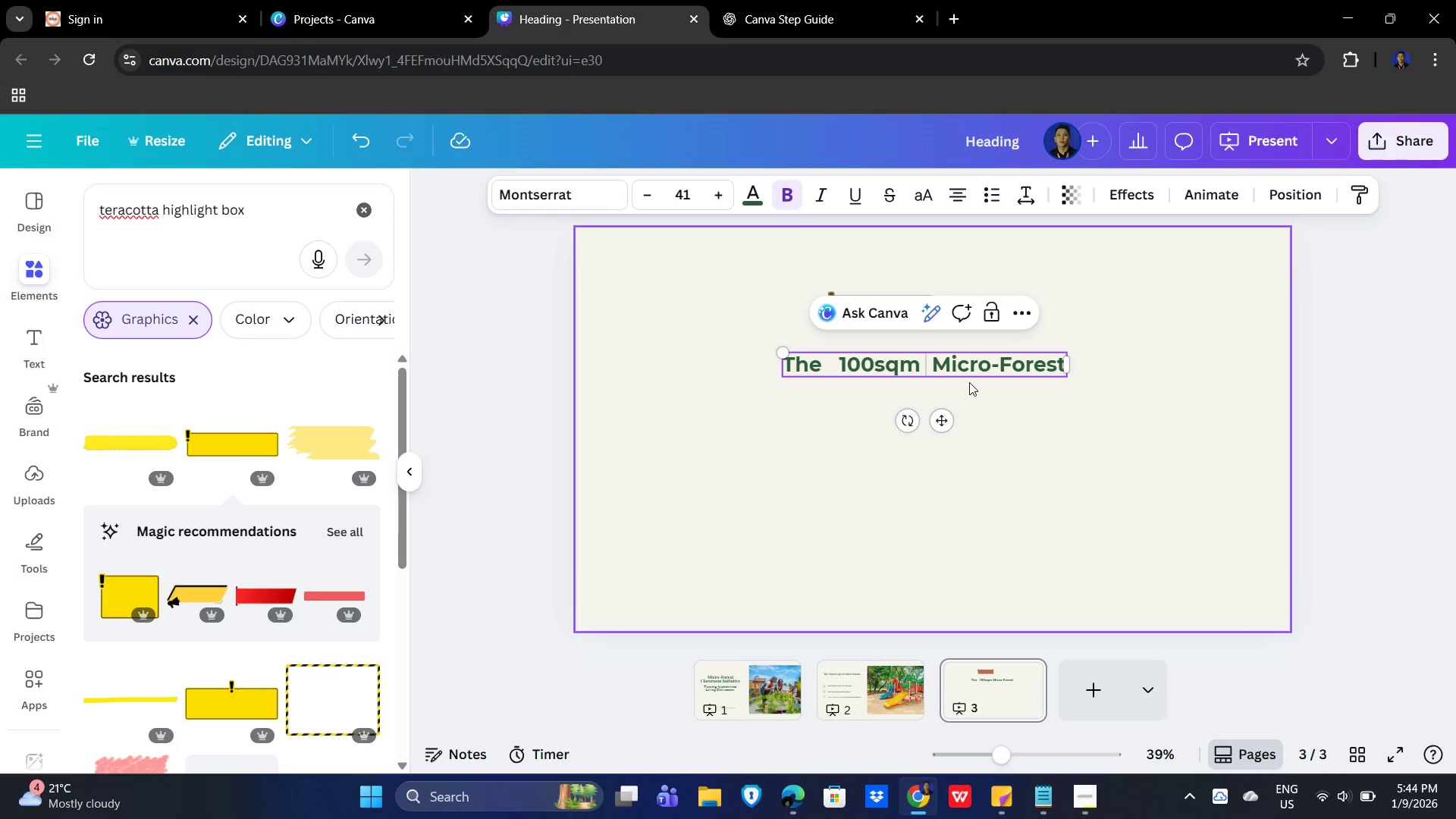 
key(Space)
 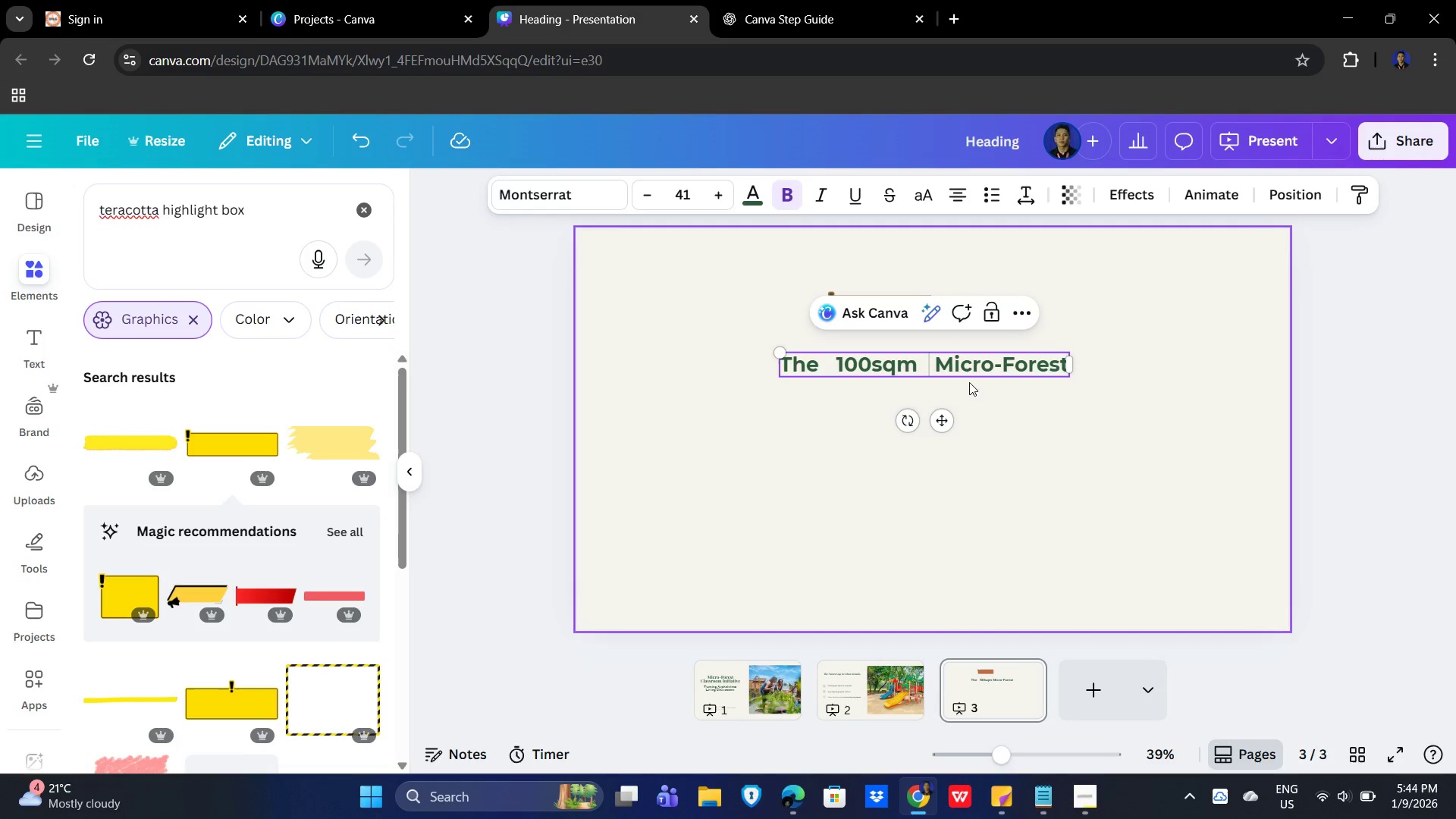 
key(Space)
 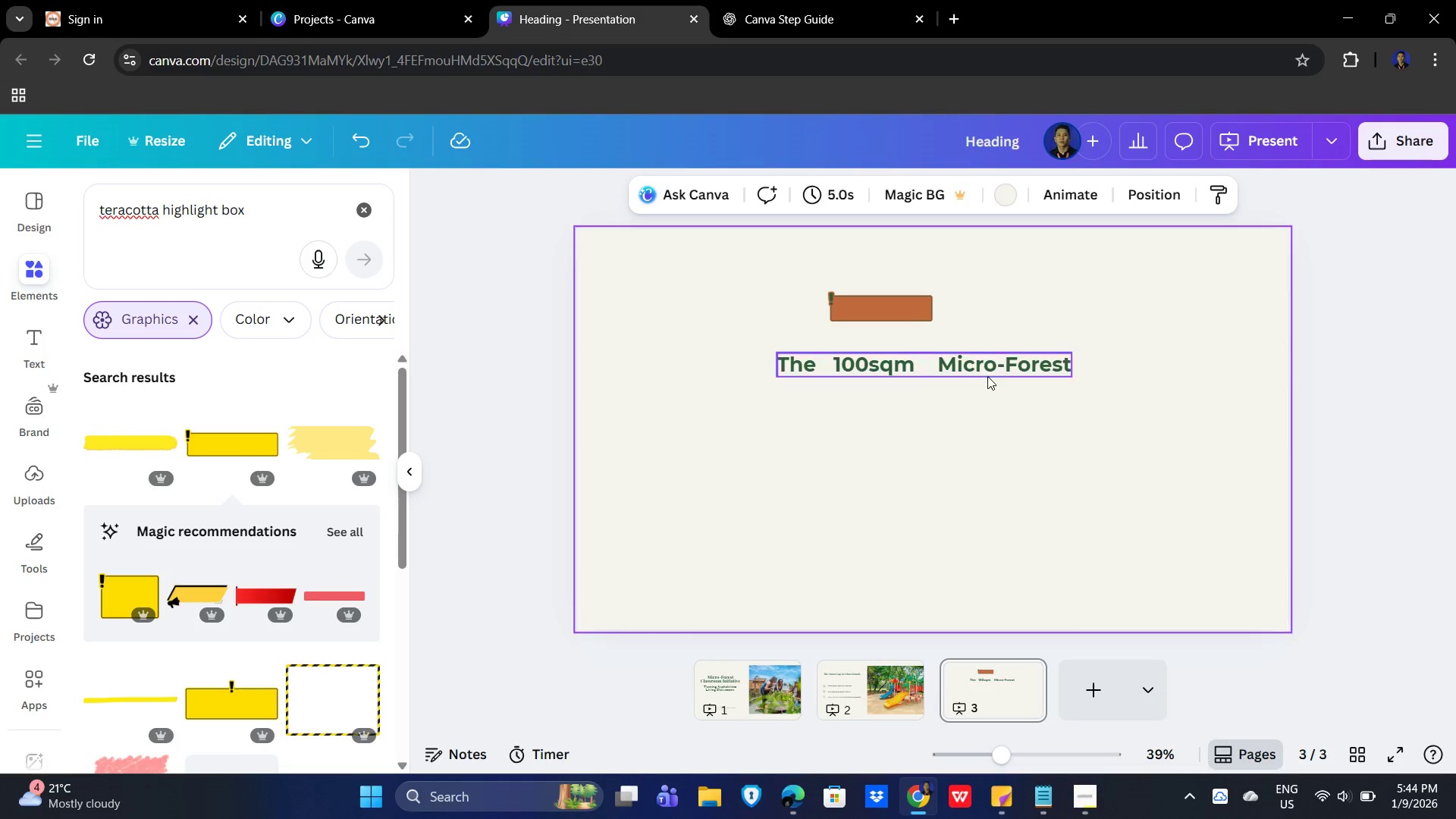 
left_click_drag(start_coordinate=[985, 362], to_coordinate=[993, 306])
 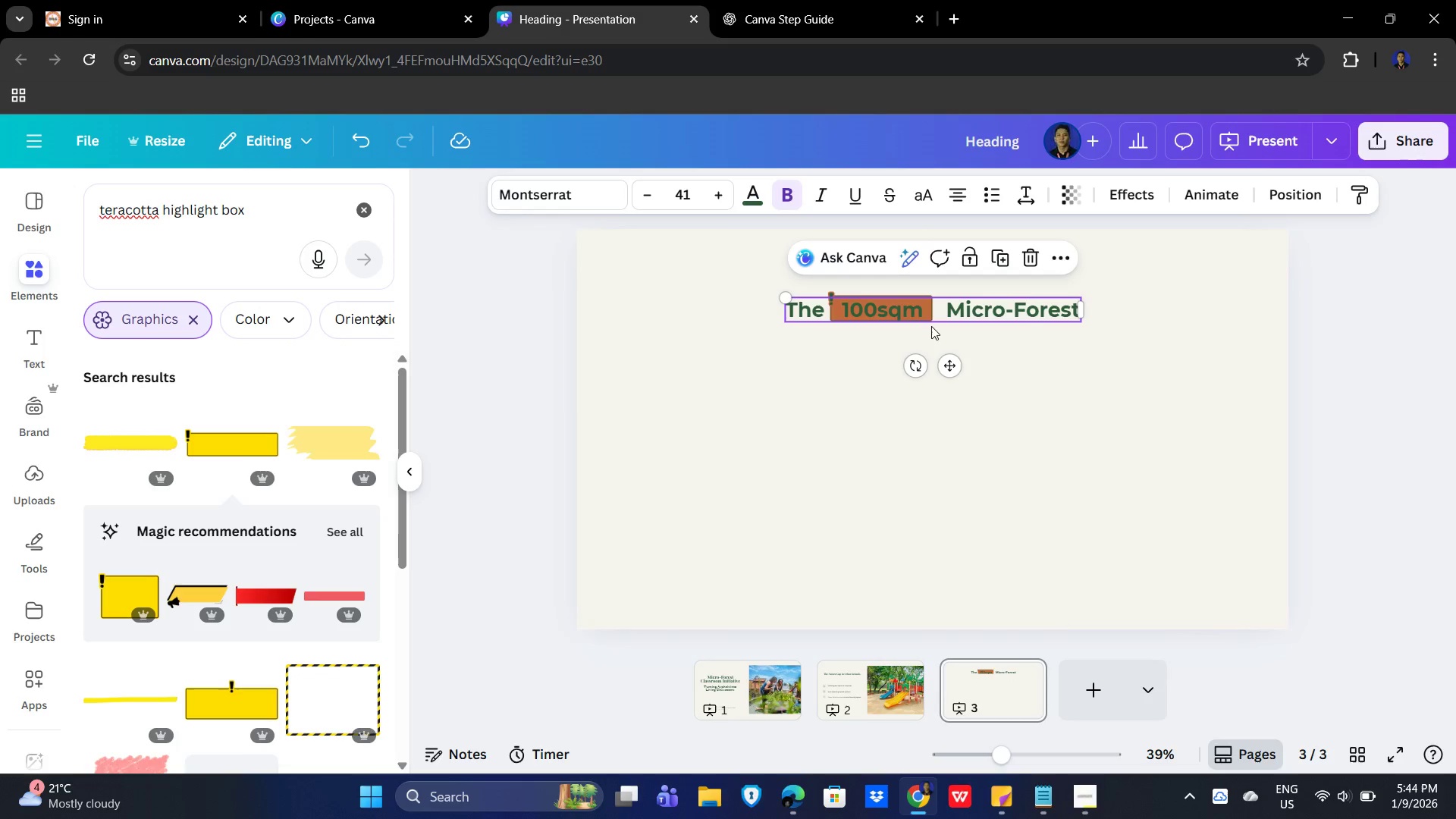 
left_click_drag(start_coordinate=[959, 309], to_coordinate=[954, 349])
 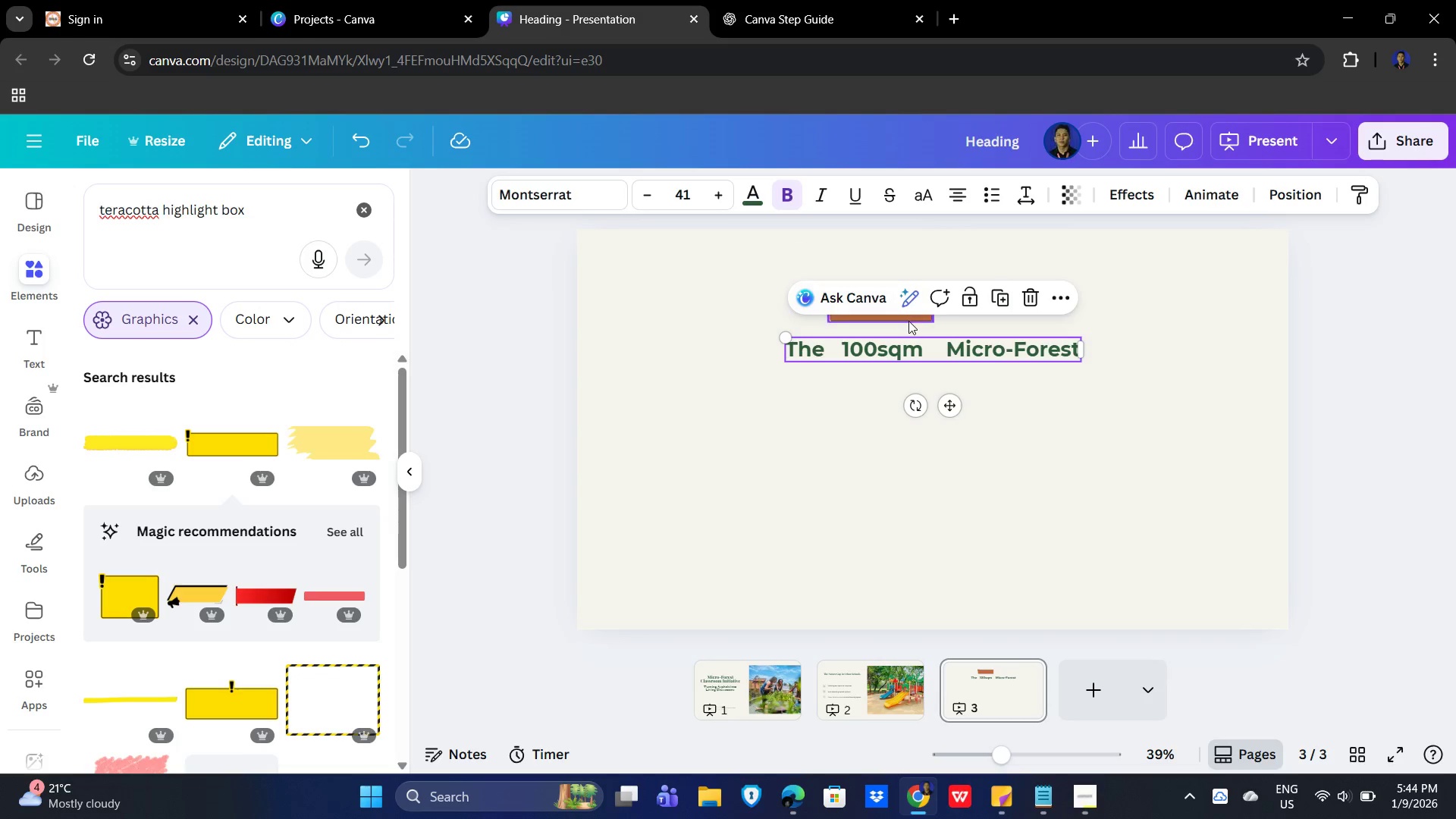 
left_click([909, 321])
 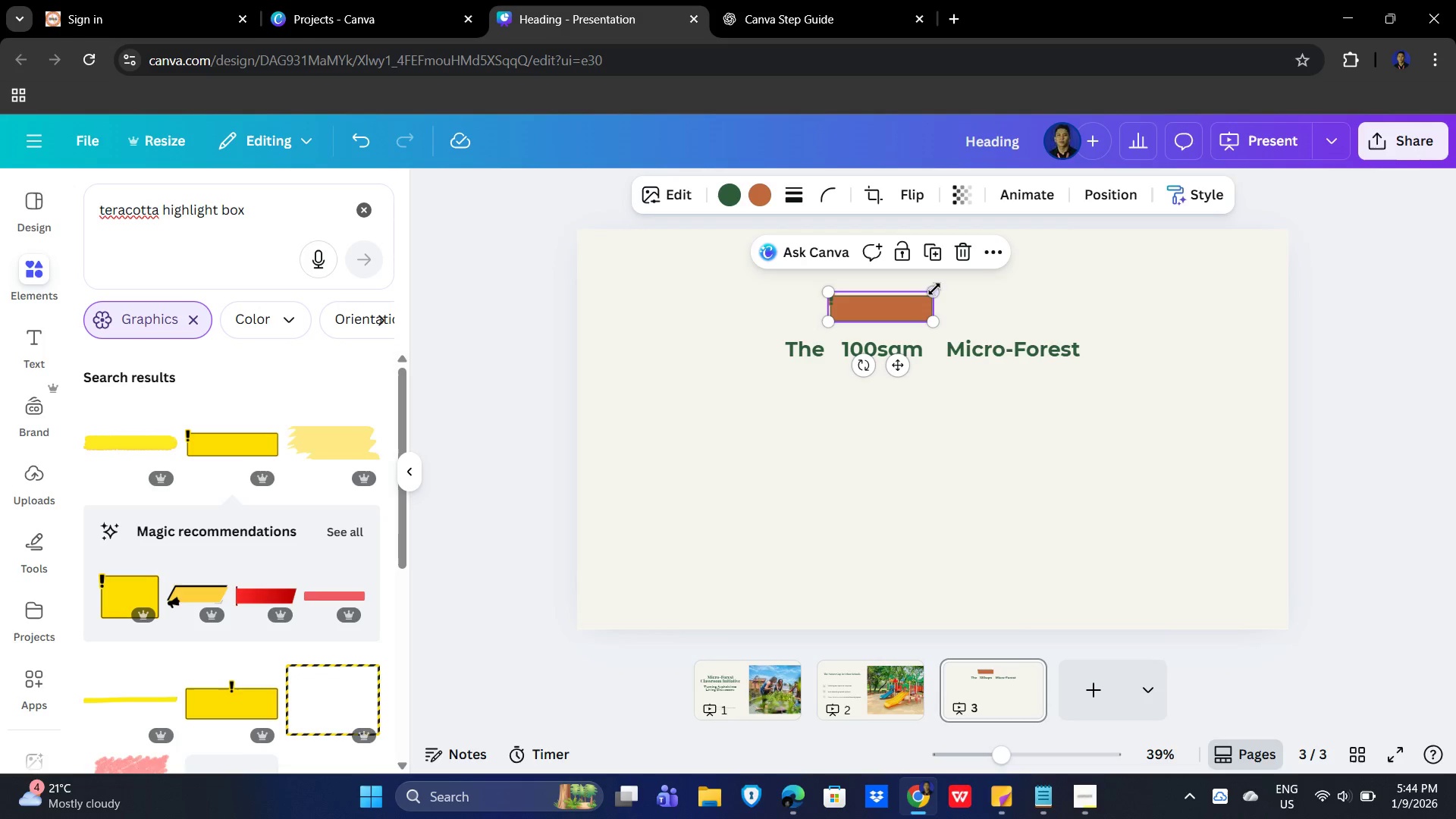 
left_click_drag(start_coordinate=[934, 289], to_coordinate=[924, 288])
 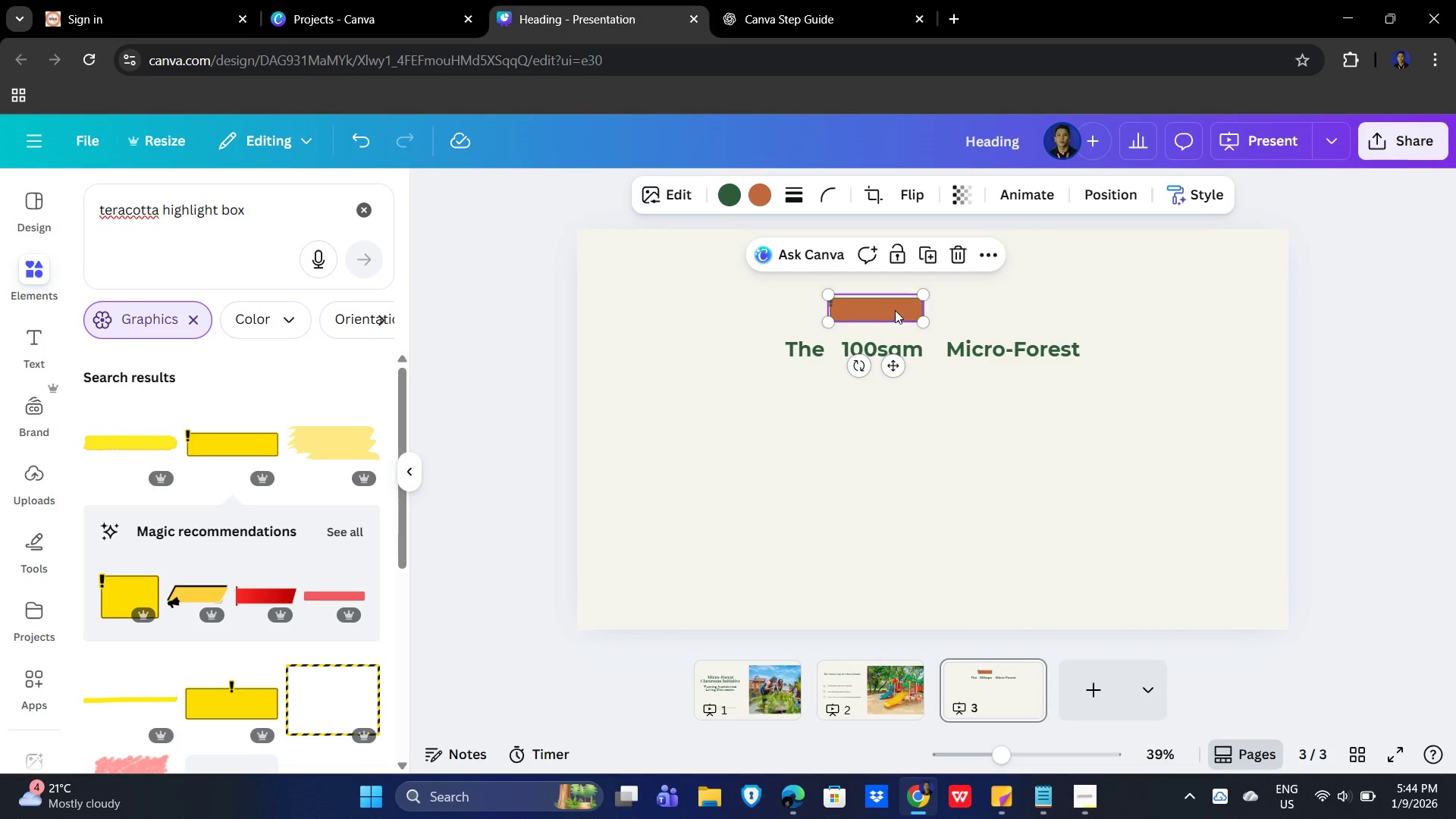 
left_click_drag(start_coordinate=[895, 310], to_coordinate=[901, 347])
 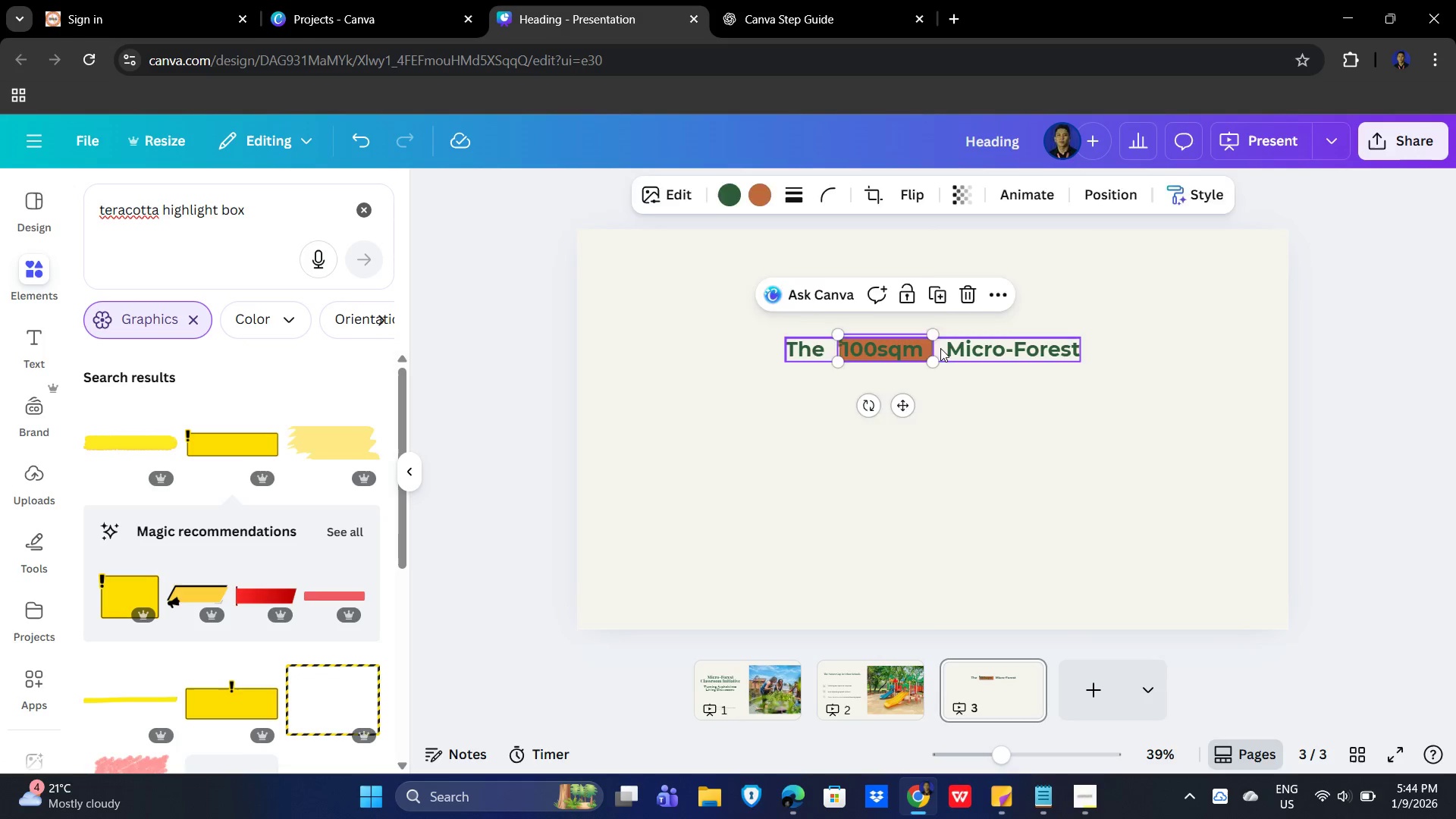 
double_click([940, 347])
 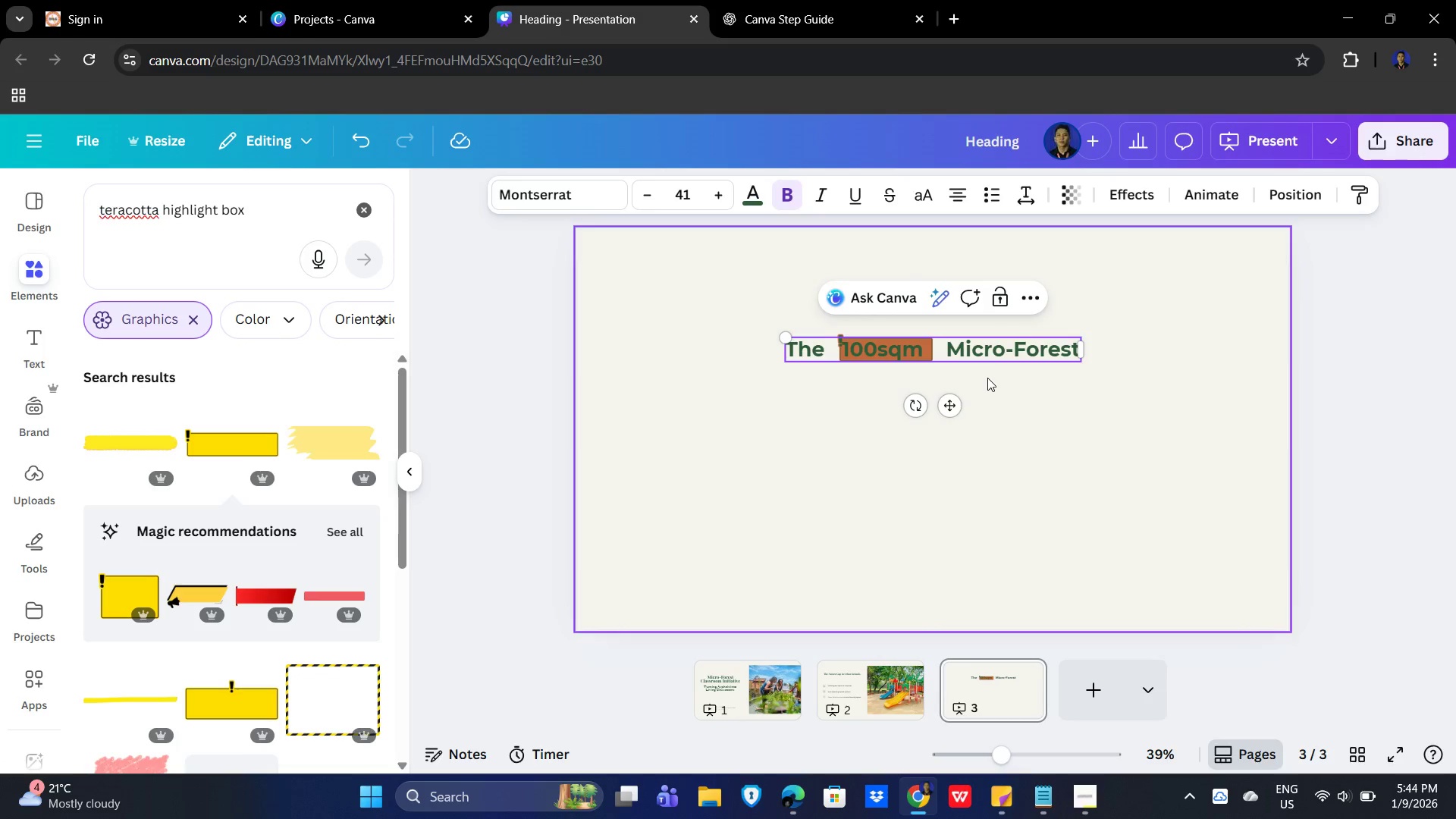 
key(Backspace)
 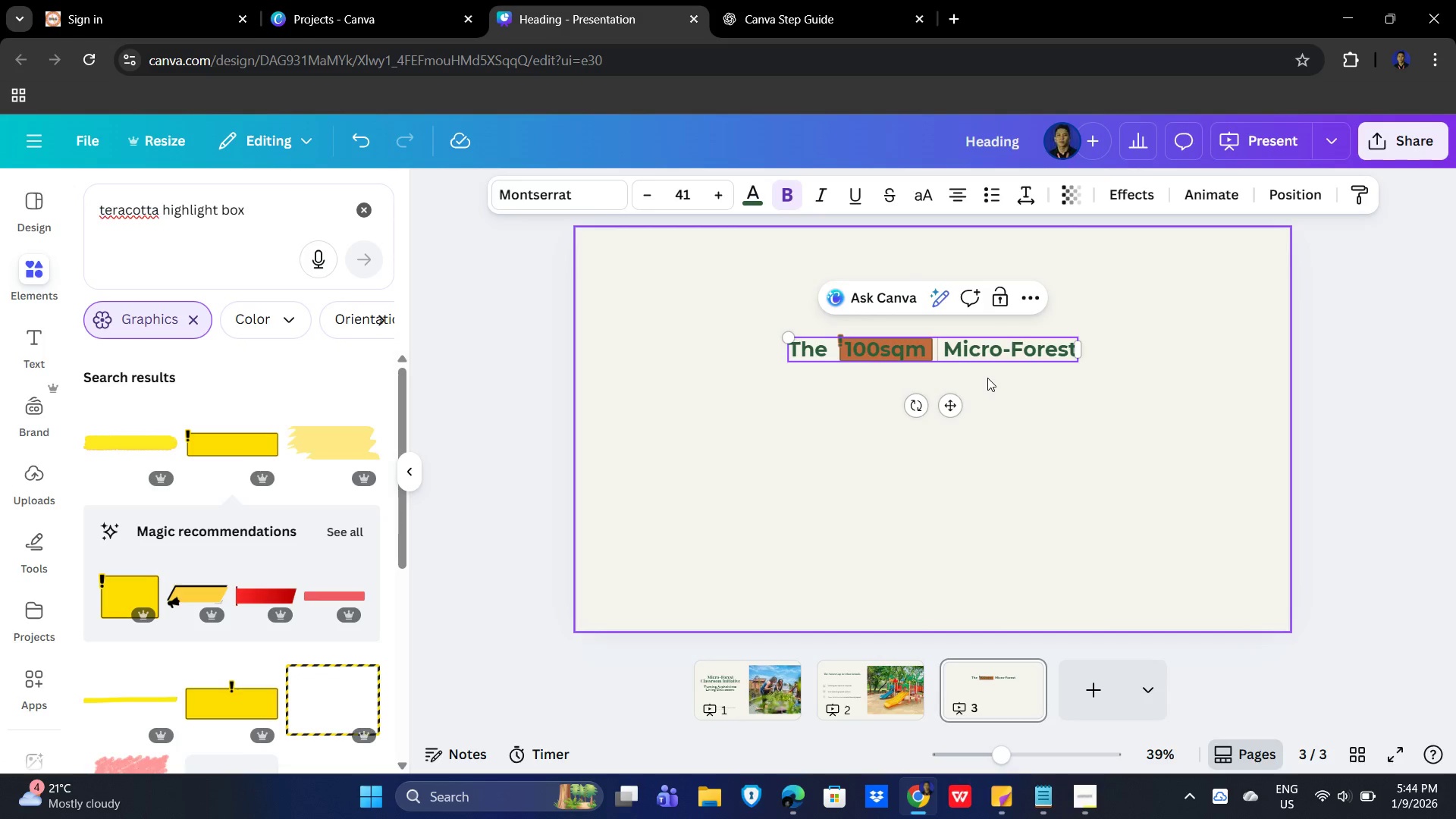 
key(Delete)
 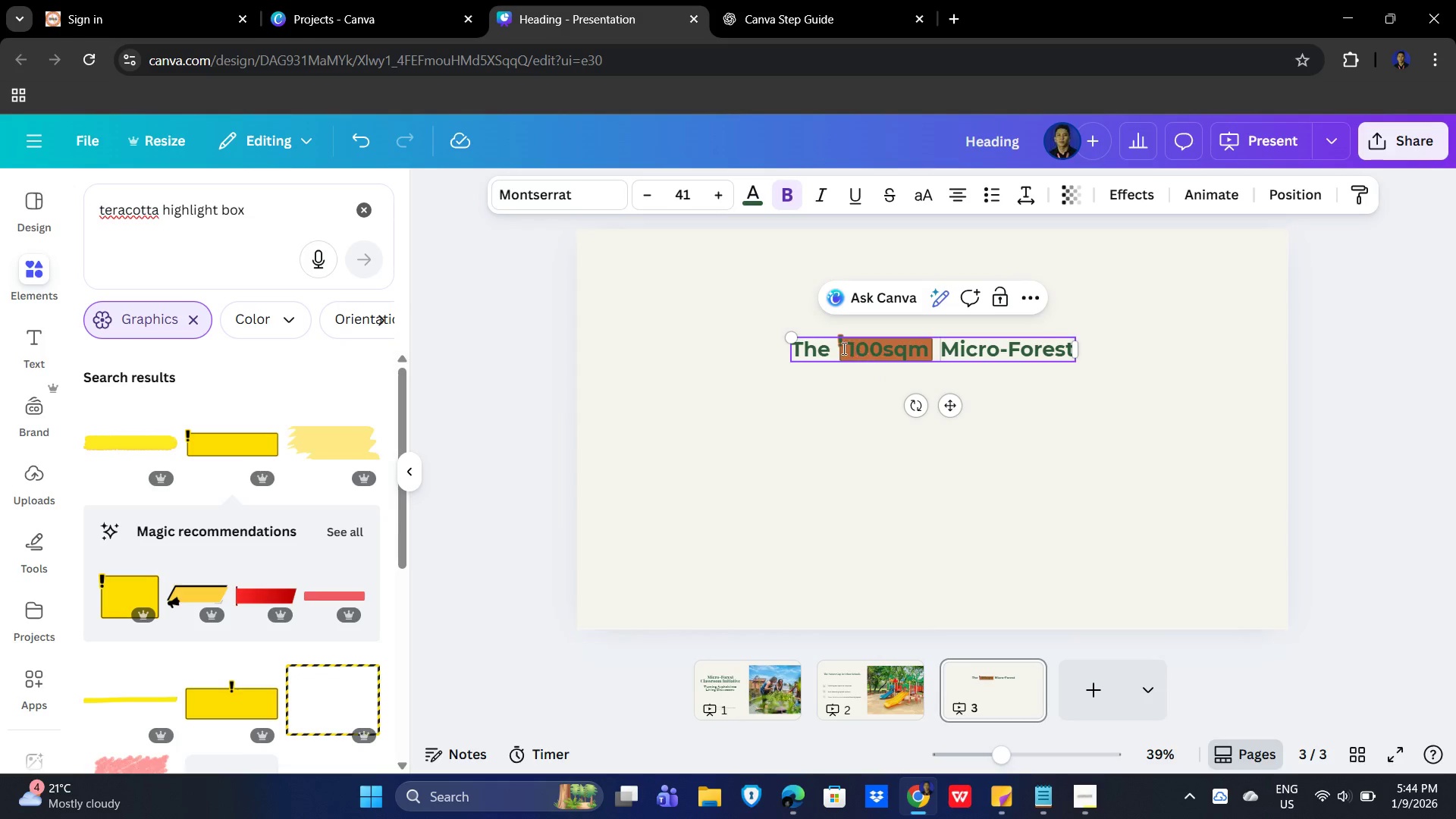 
left_click([833, 350])
 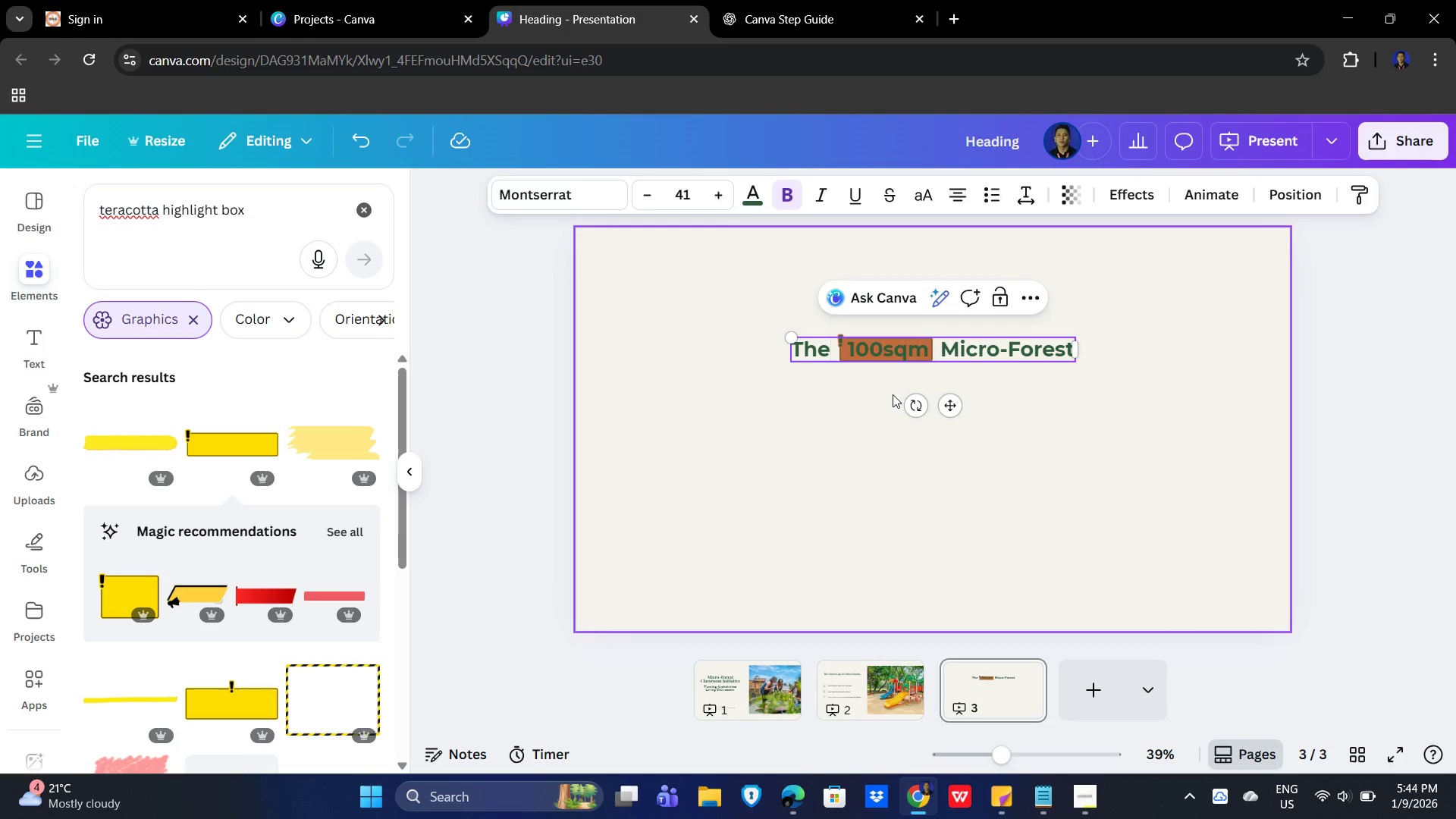 
key(Delete)
 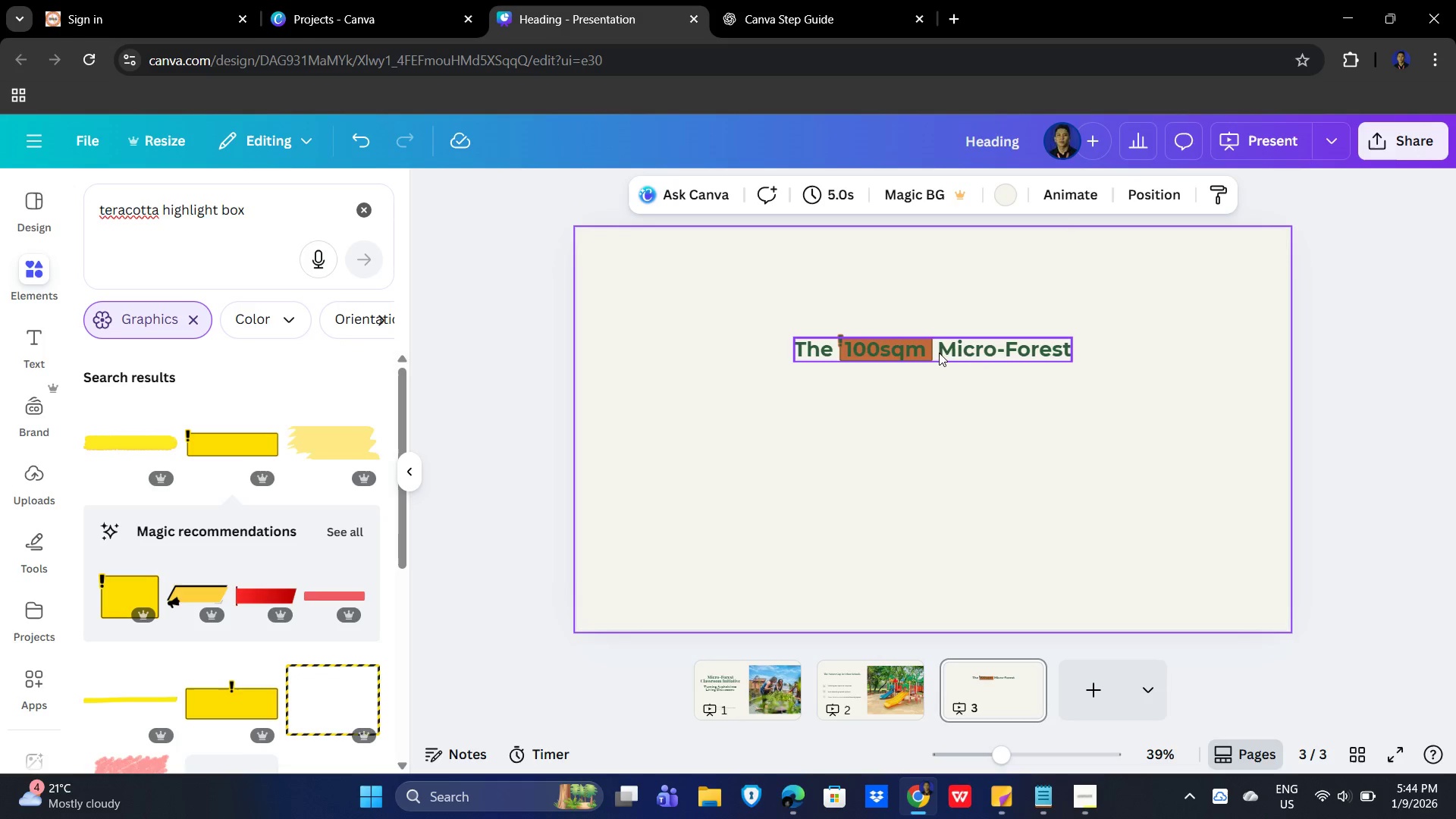 
left_click([970, 347])
 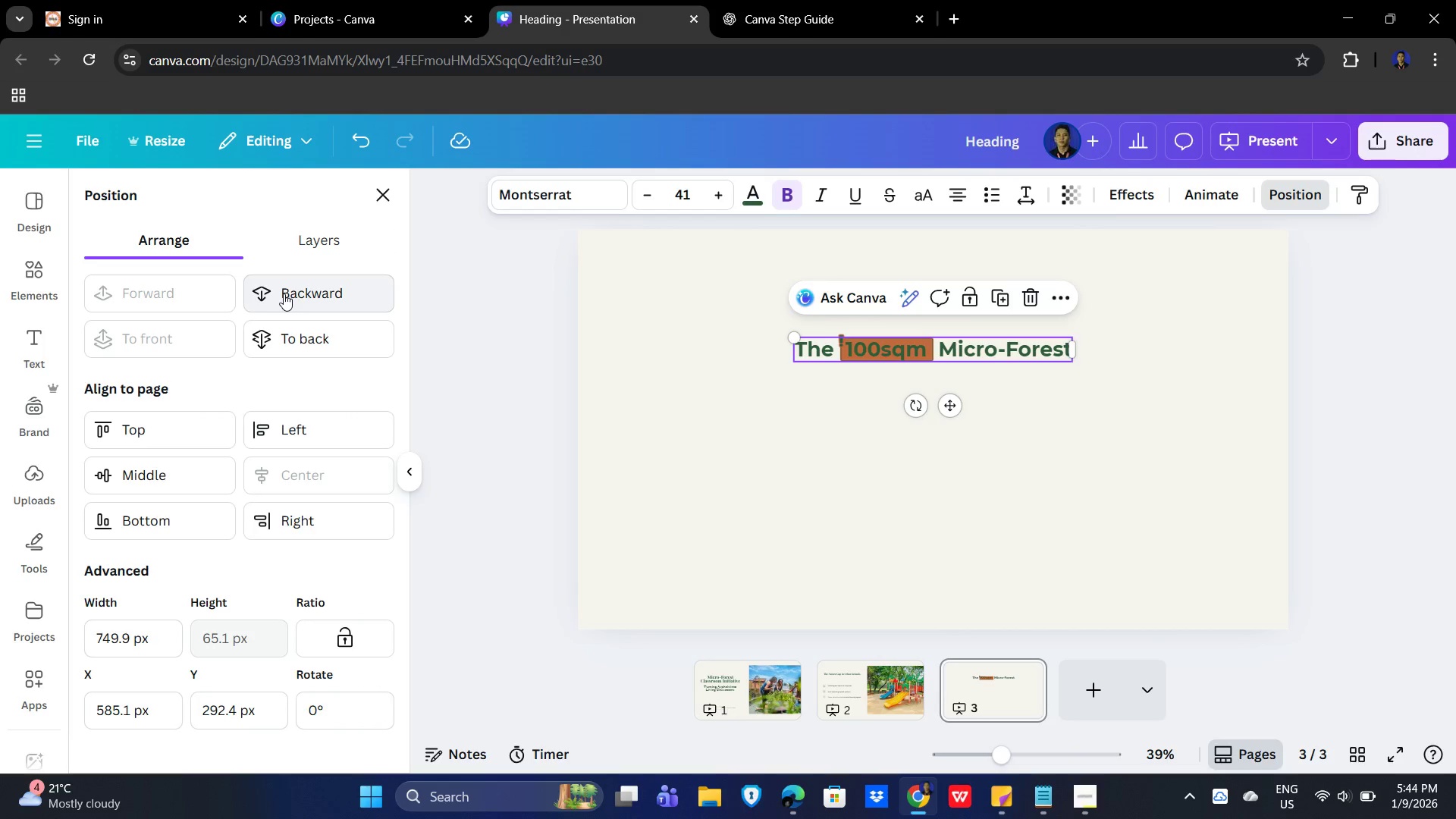 
left_click([314, 237])
 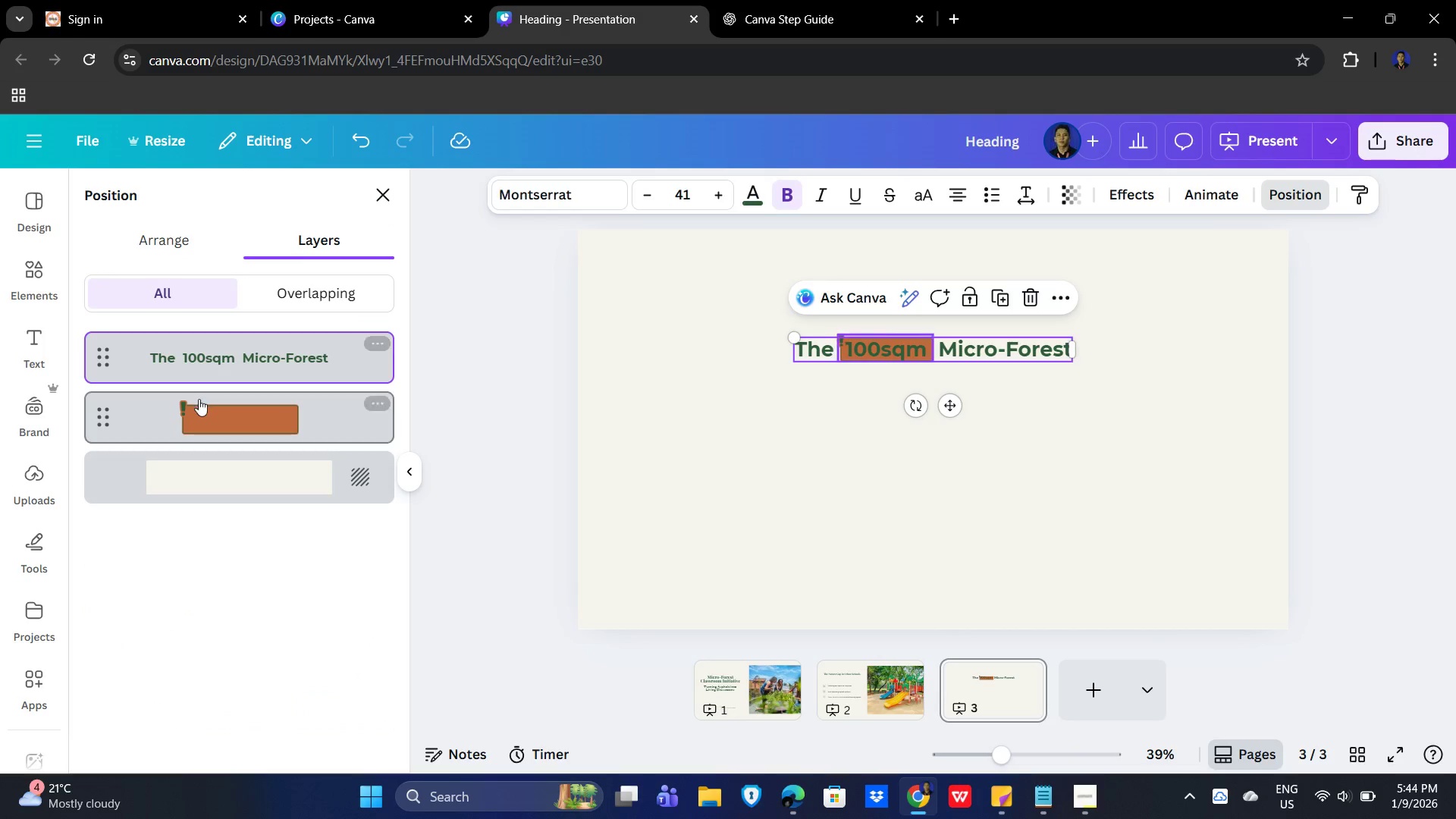 
hold_key(key=ShiftLeft, duration=0.98)
left_click([135, 405])
 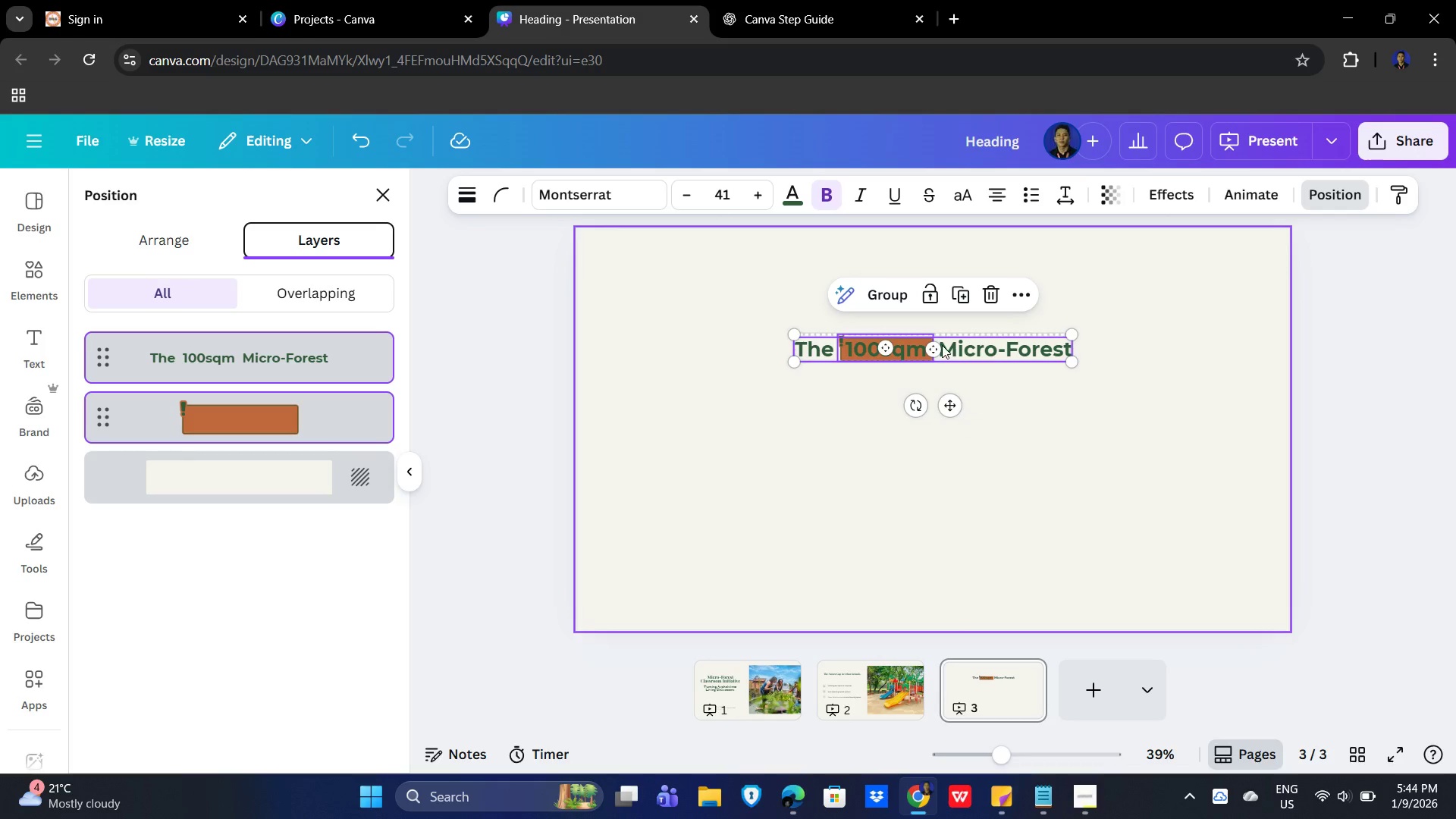 
left_click([881, 293])
 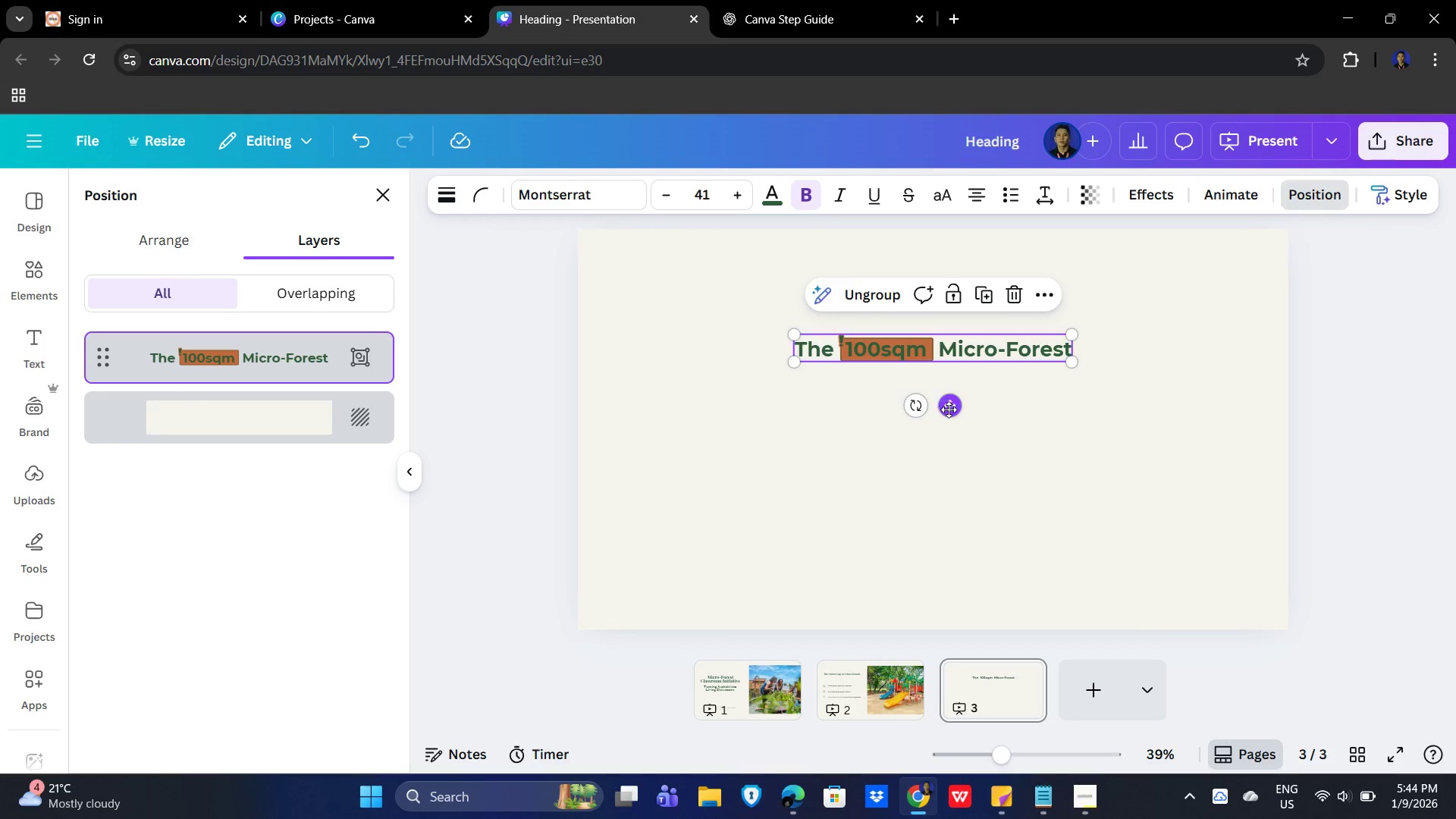 
left_click_drag(start_coordinate=[949, 410], to_coordinate=[947, 366])
 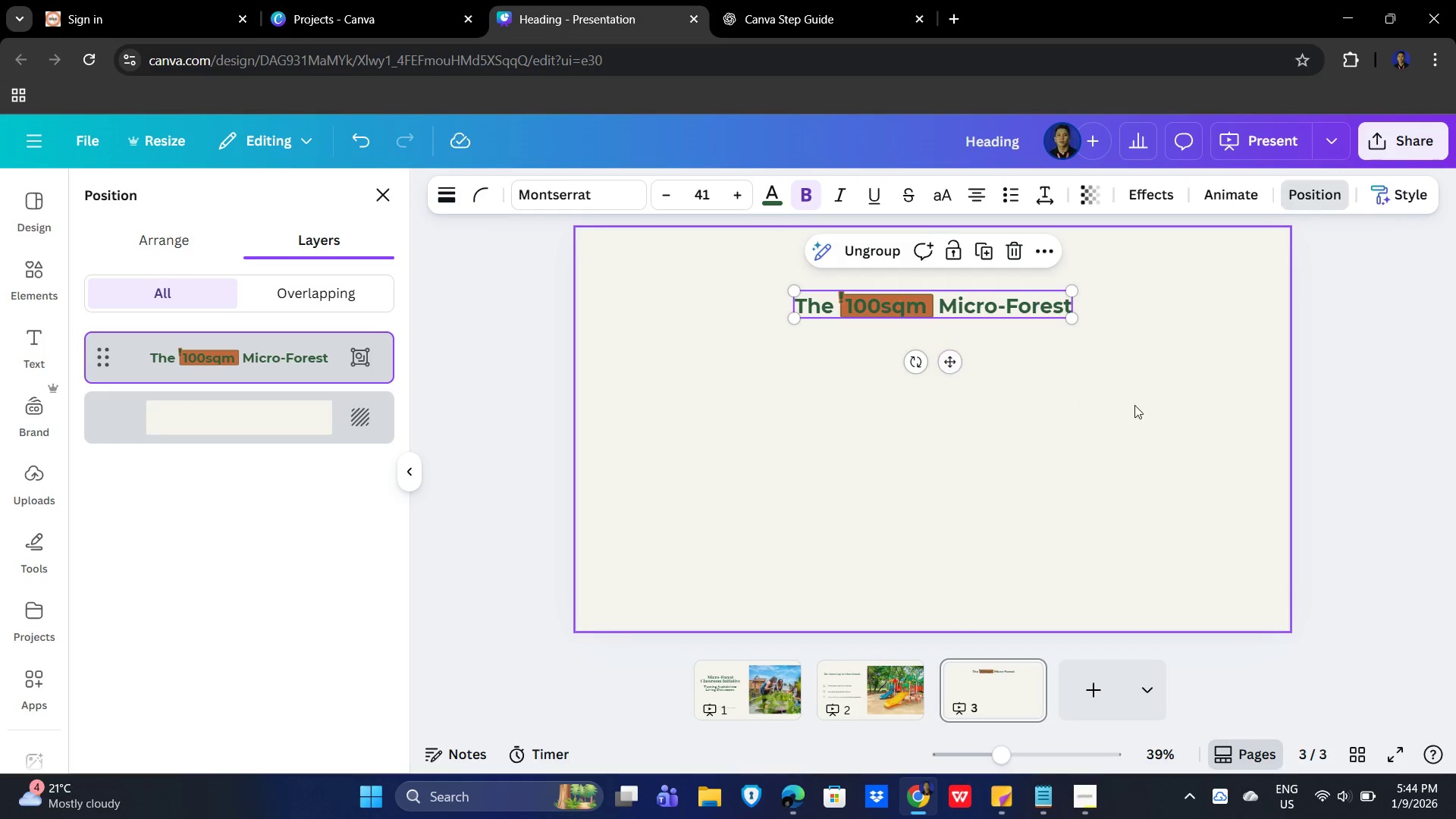 
left_click([1134, 405])
 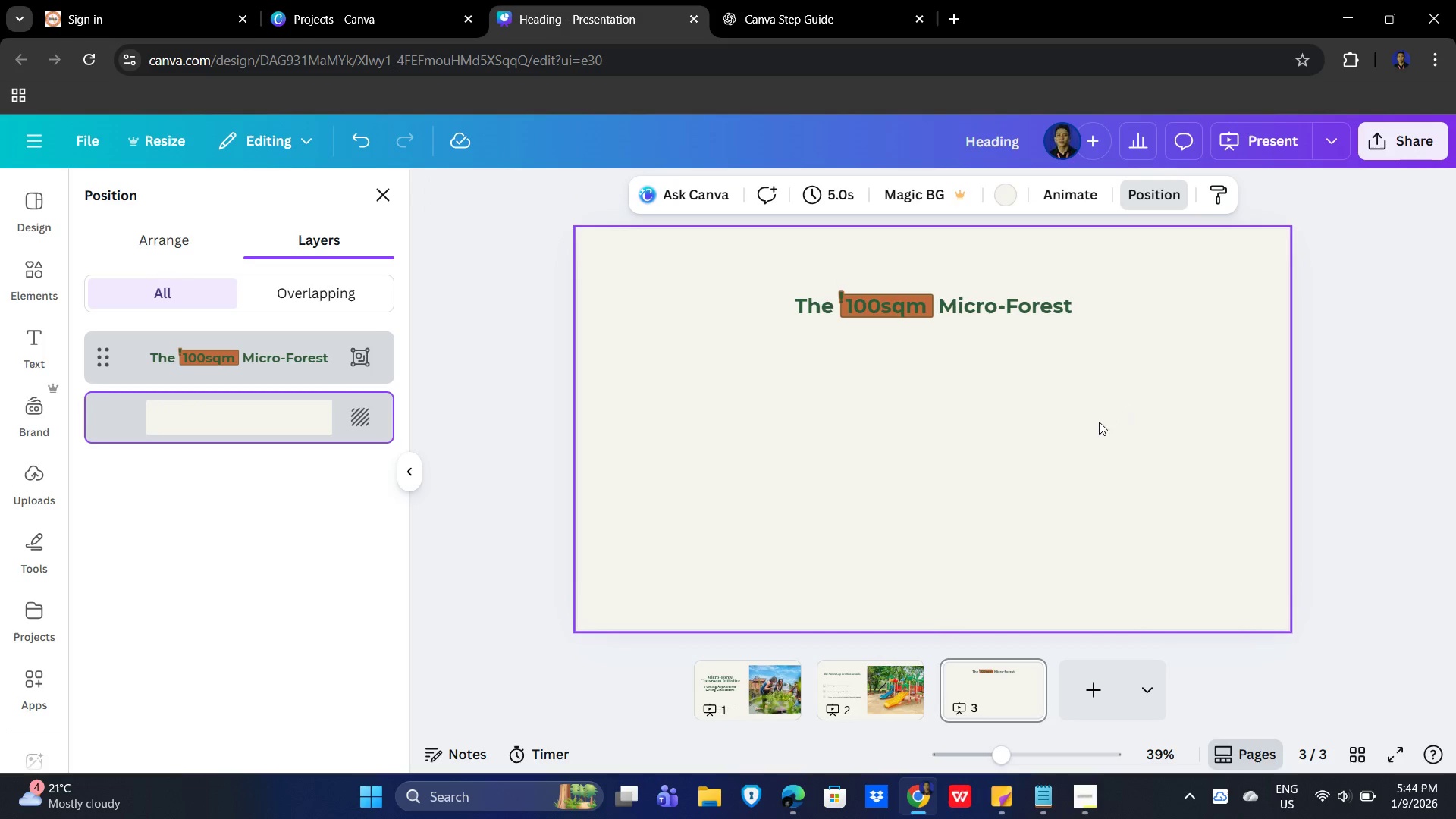 
wait(8.77)
 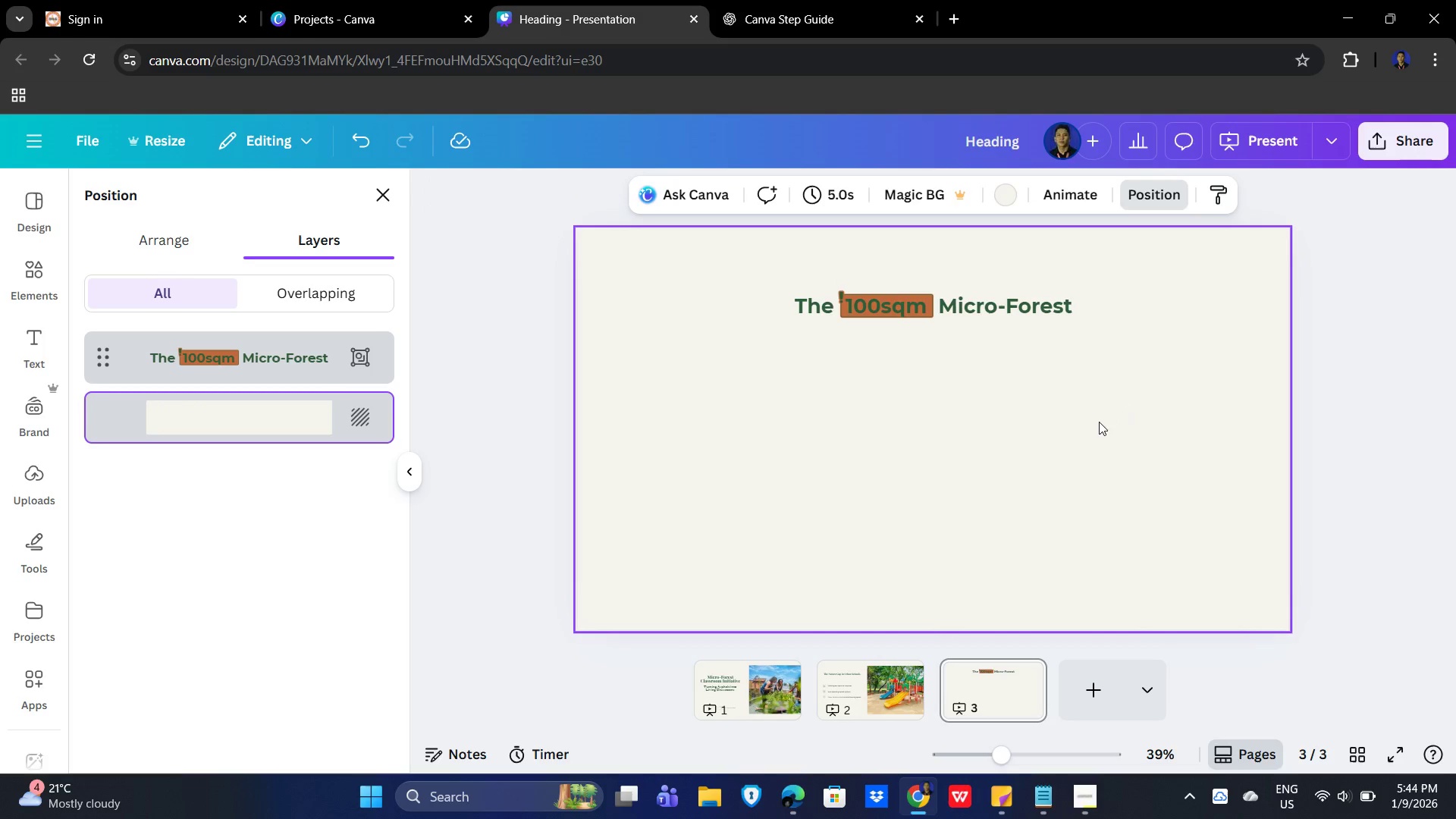 
left_click([1018, 310])
 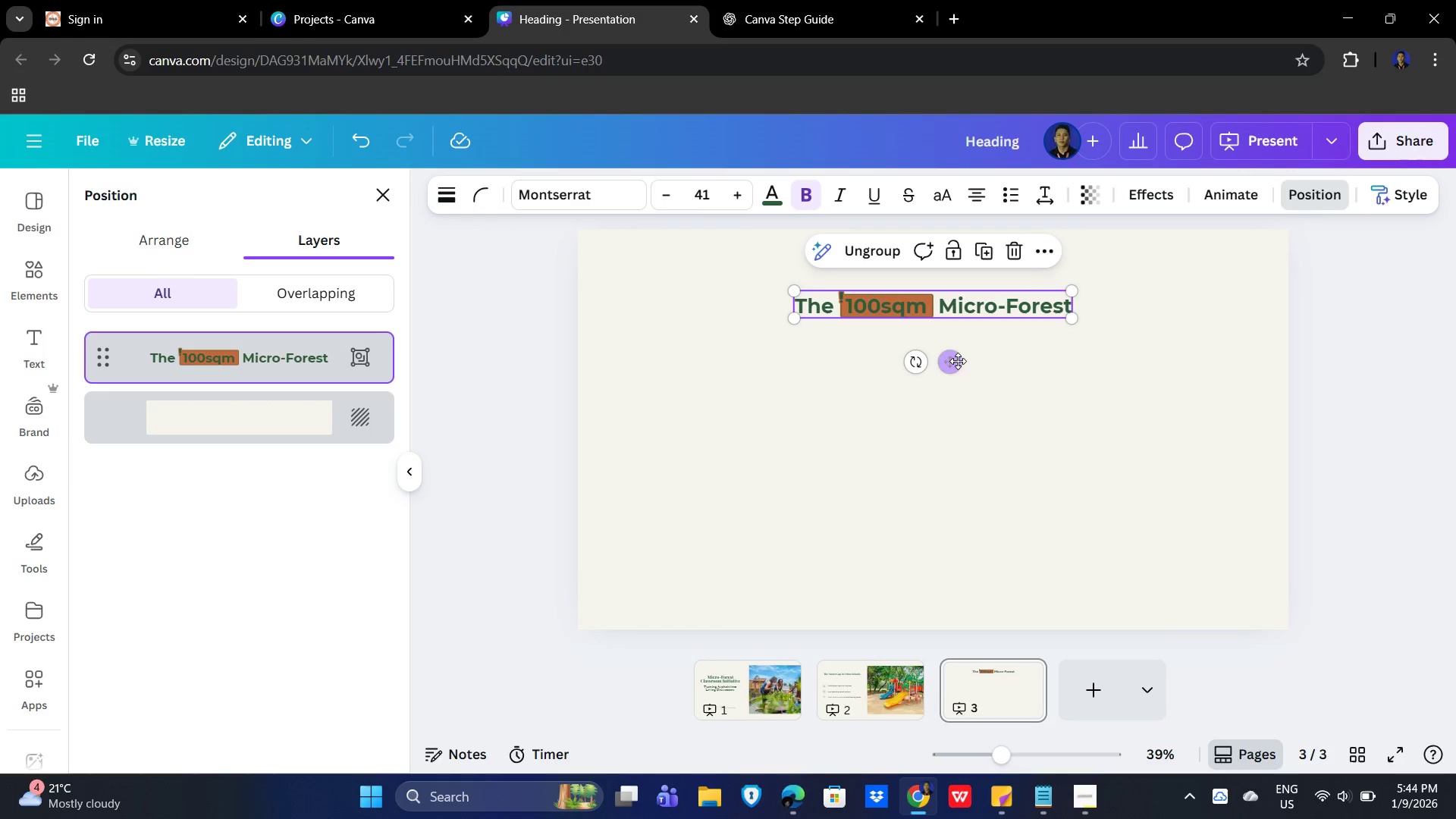 
left_click_drag(start_coordinate=[958, 361], to_coordinate=[958, 335])
 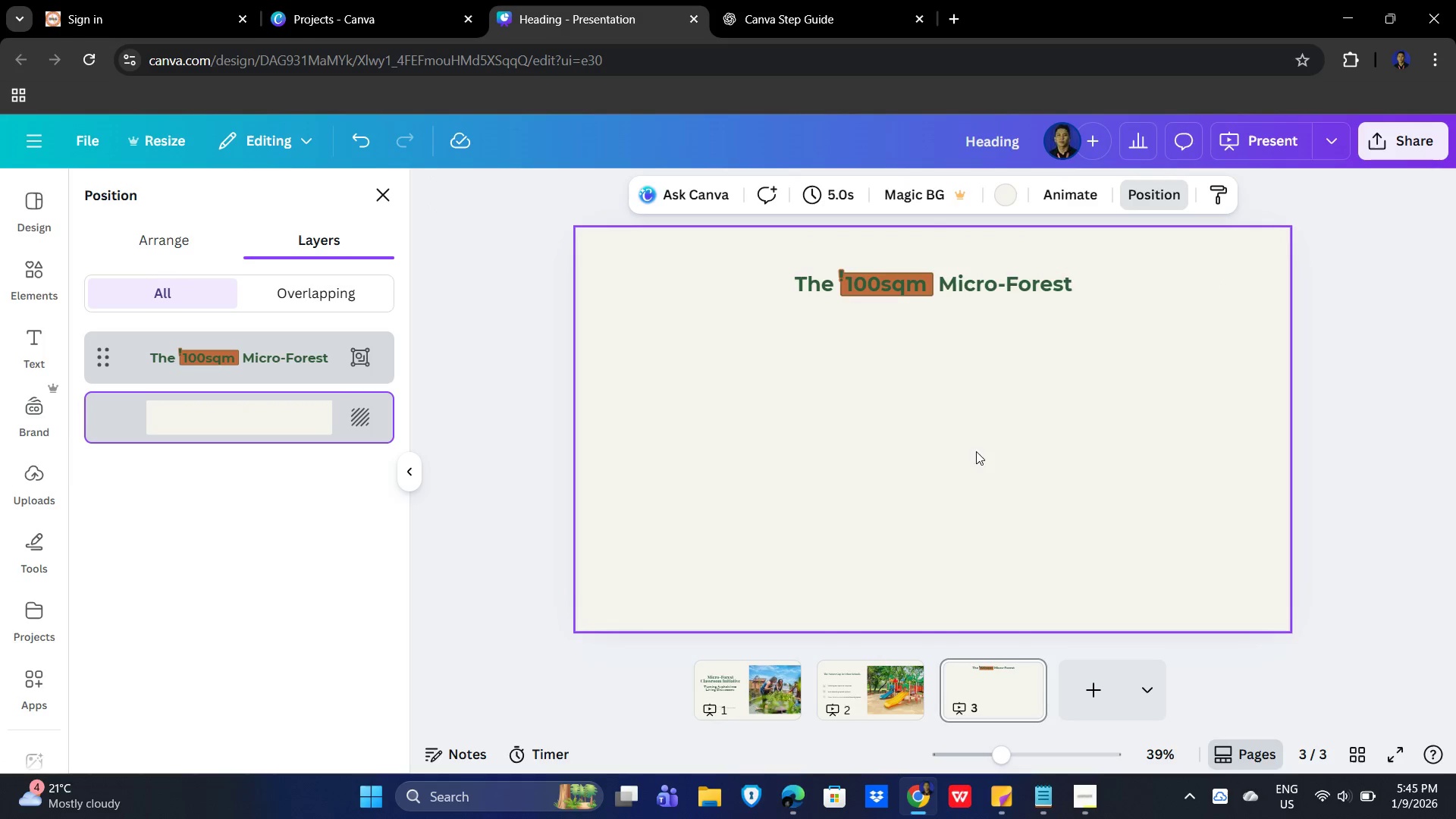 
left_click([822, 9])
 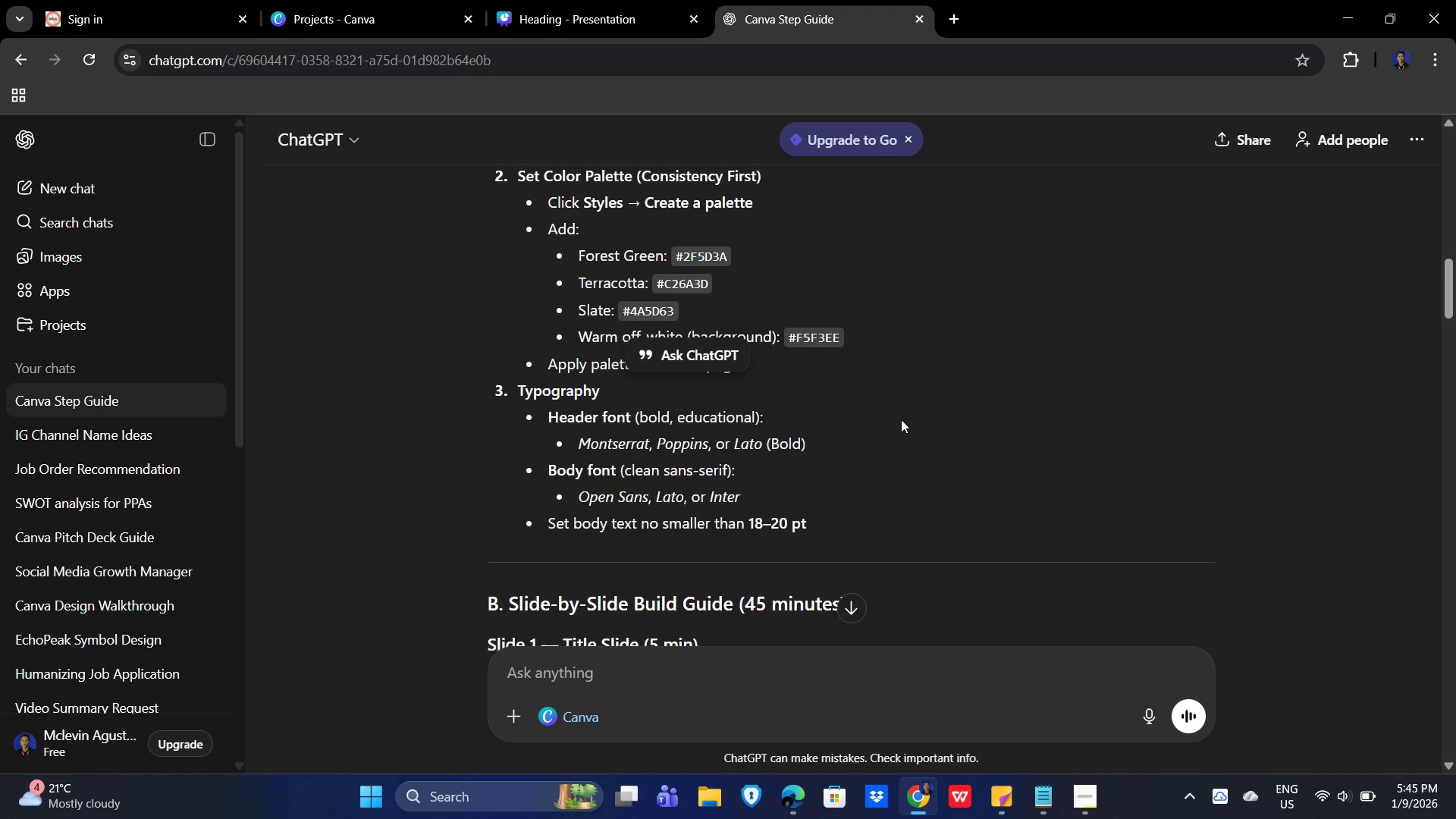 
scroll: coordinate [975, 416], scroll_direction: down, amount: 16.0
 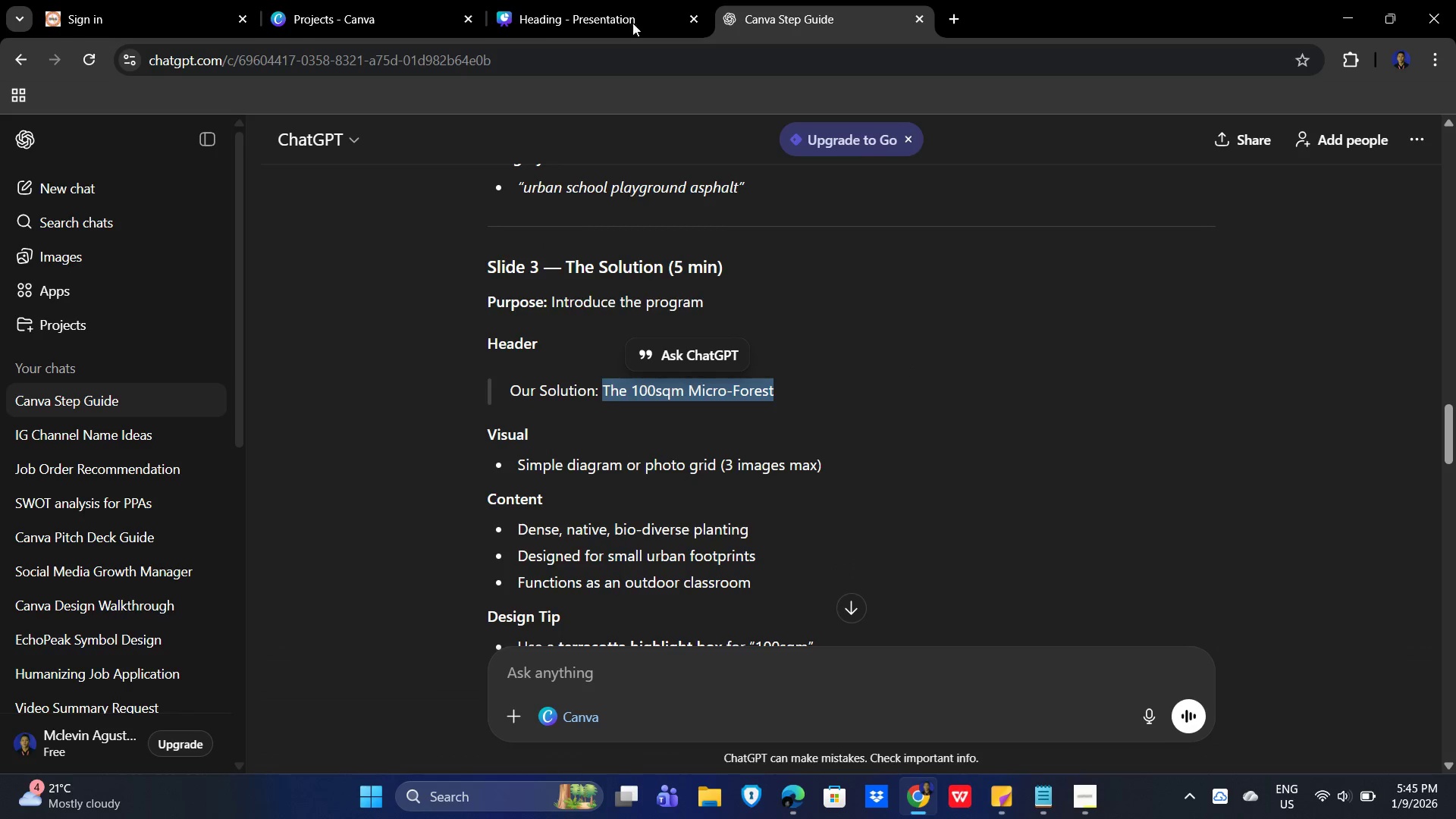 
wait(7.41)
 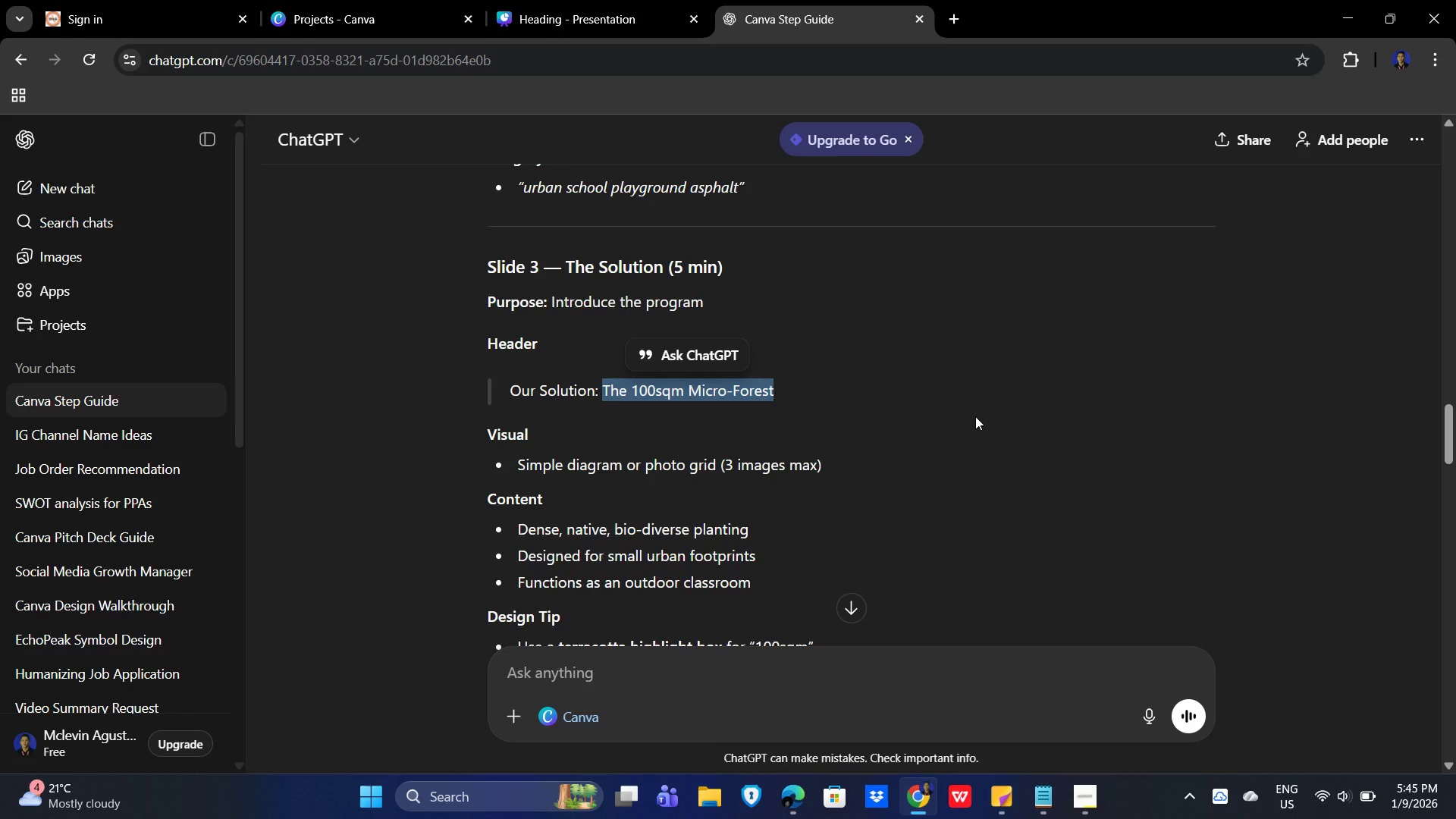 
scroll: coordinate [908, 422], scroll_direction: down, amount: 1.0
 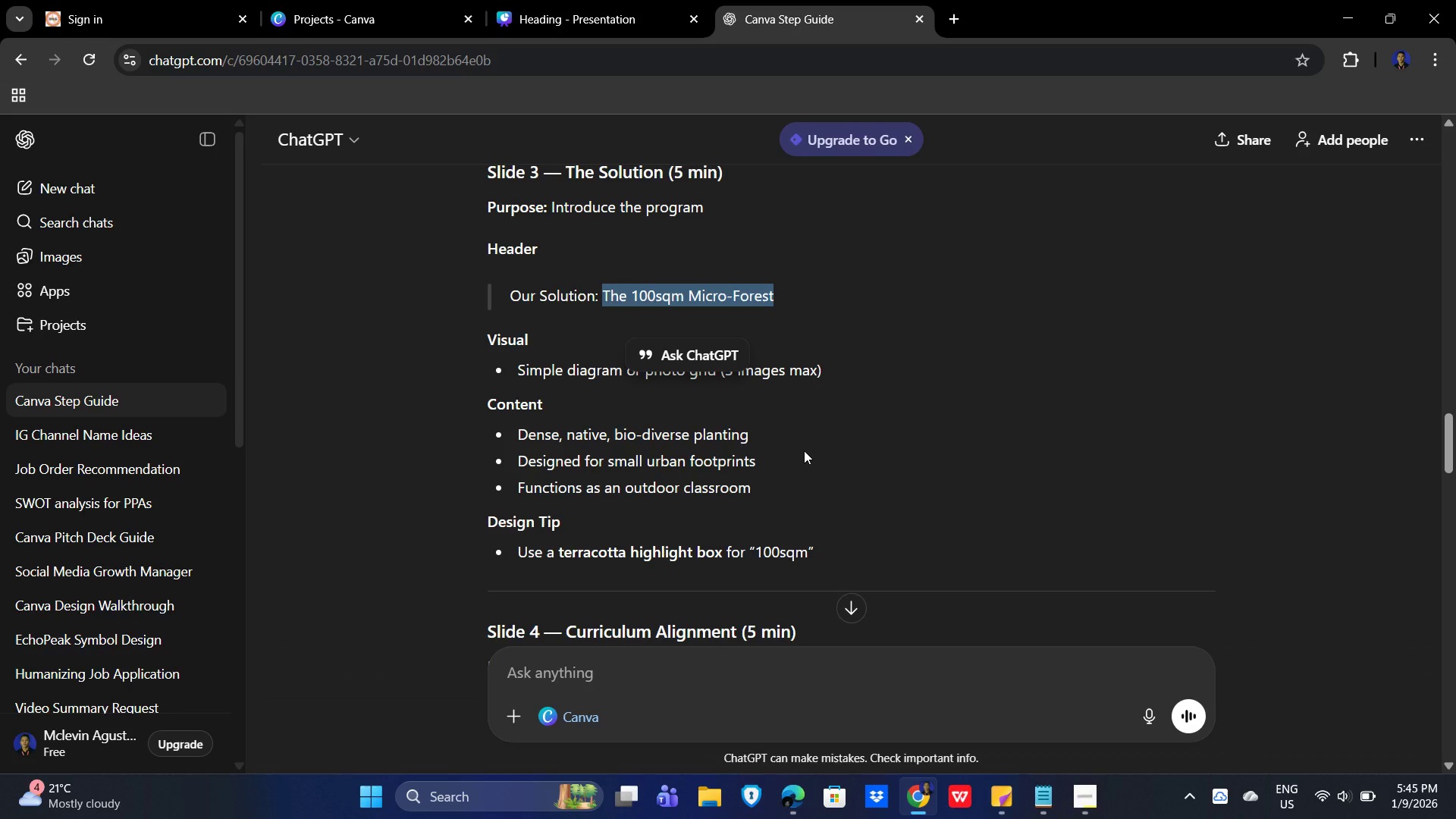 
wait(15.84)
 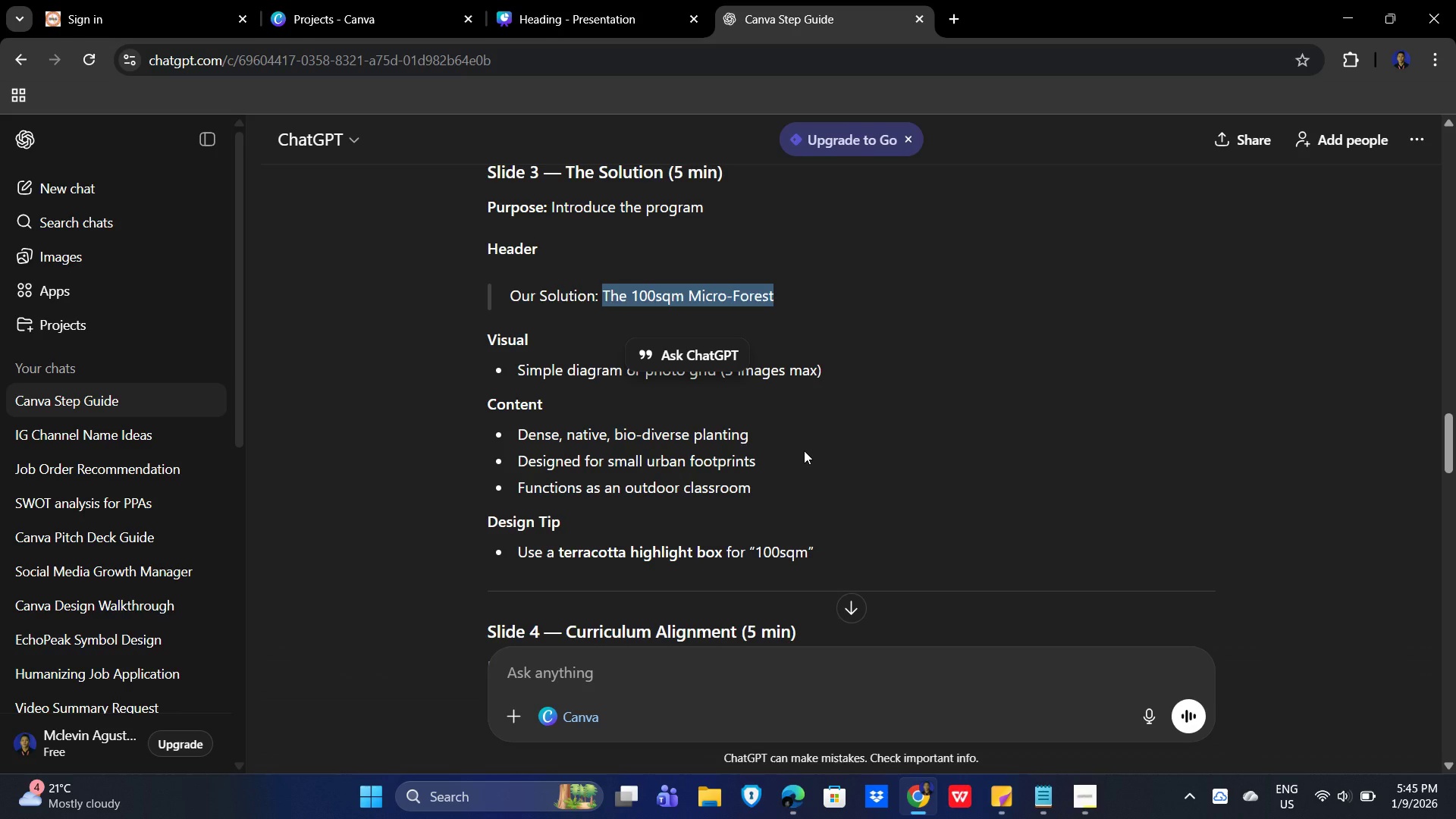 
left_click([580, 3])
 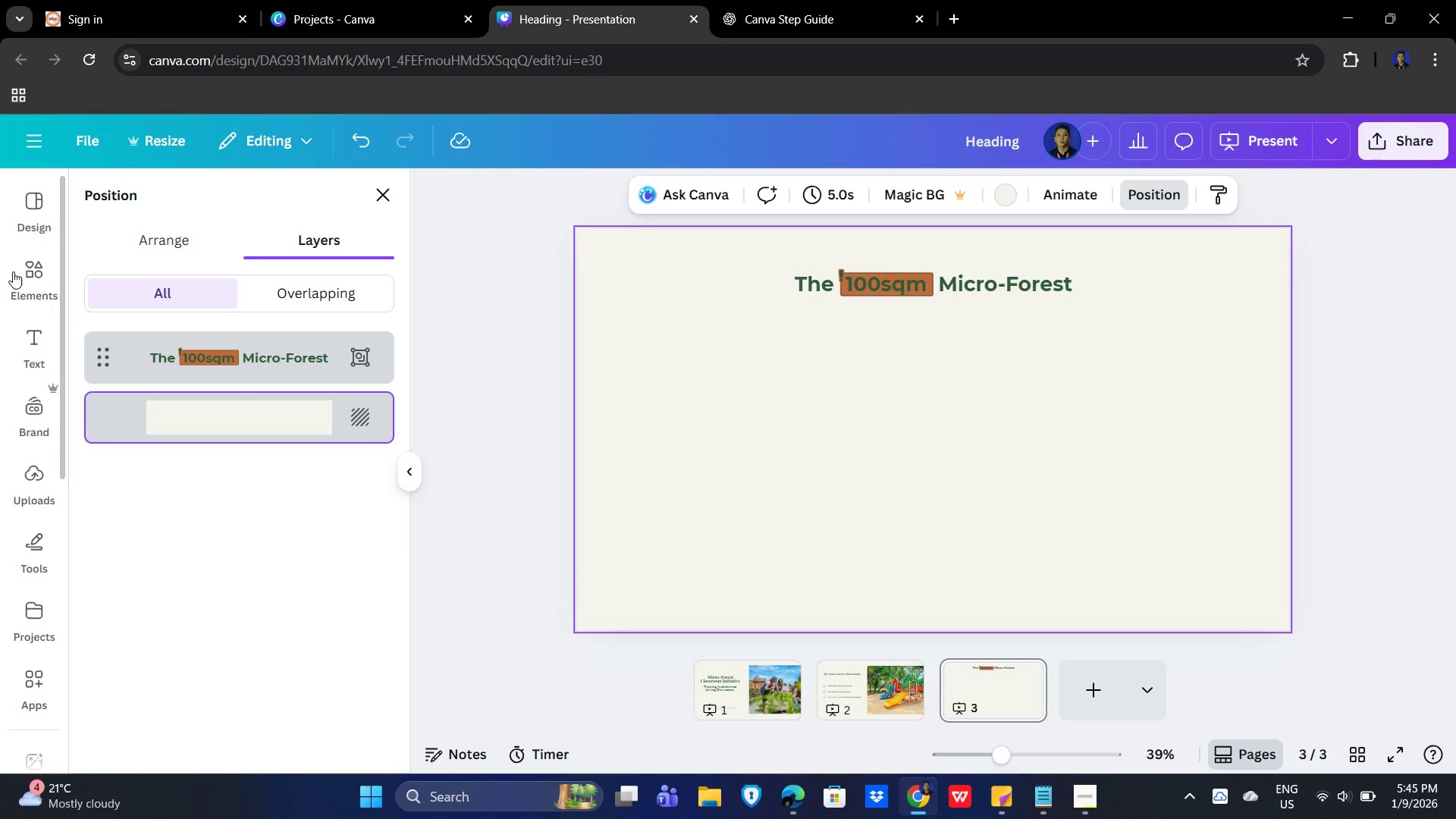 
left_click([20, 284])
 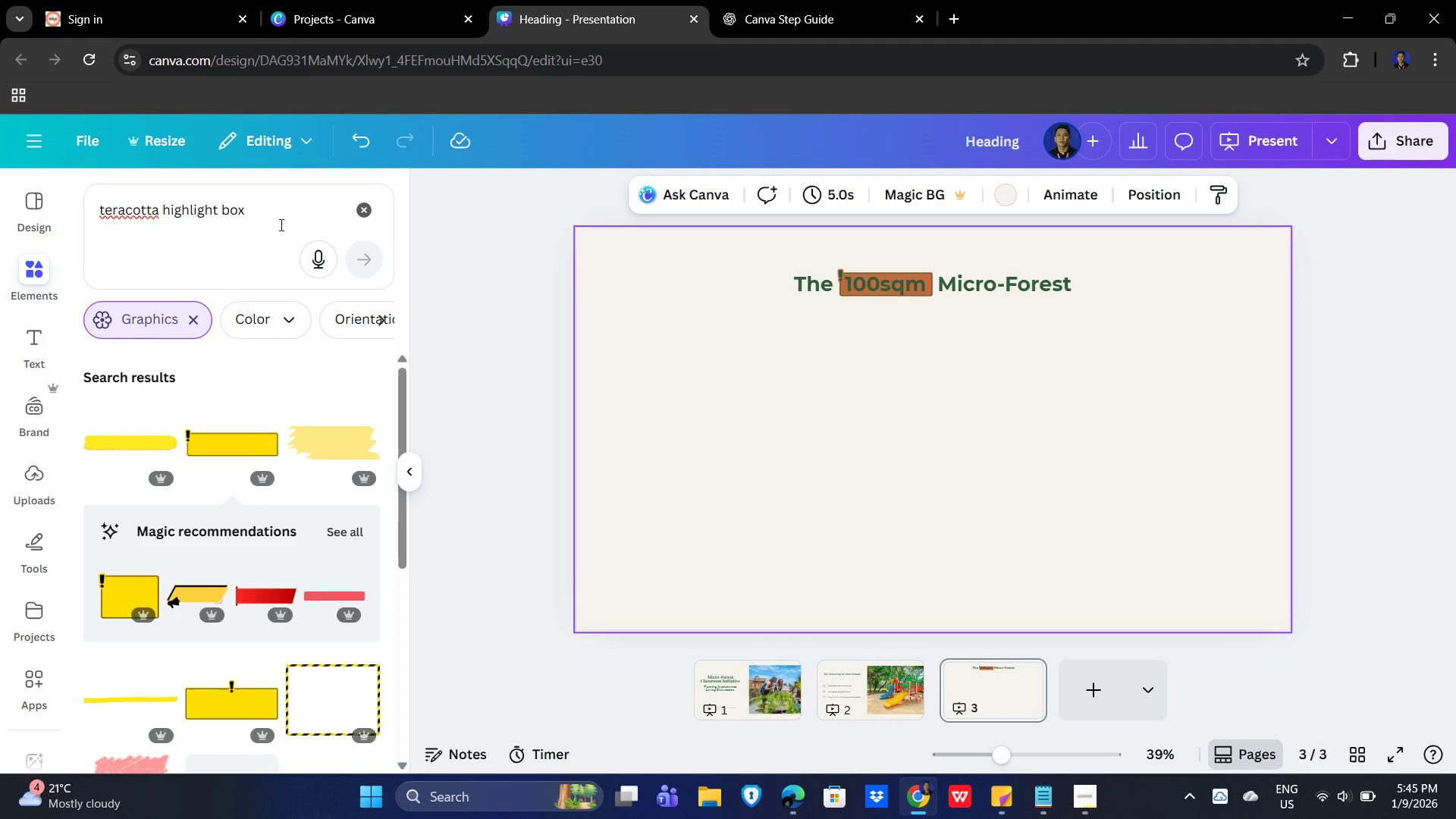 
left_click_drag(start_coordinate=[278, 211], to_coordinate=[35, 200])
 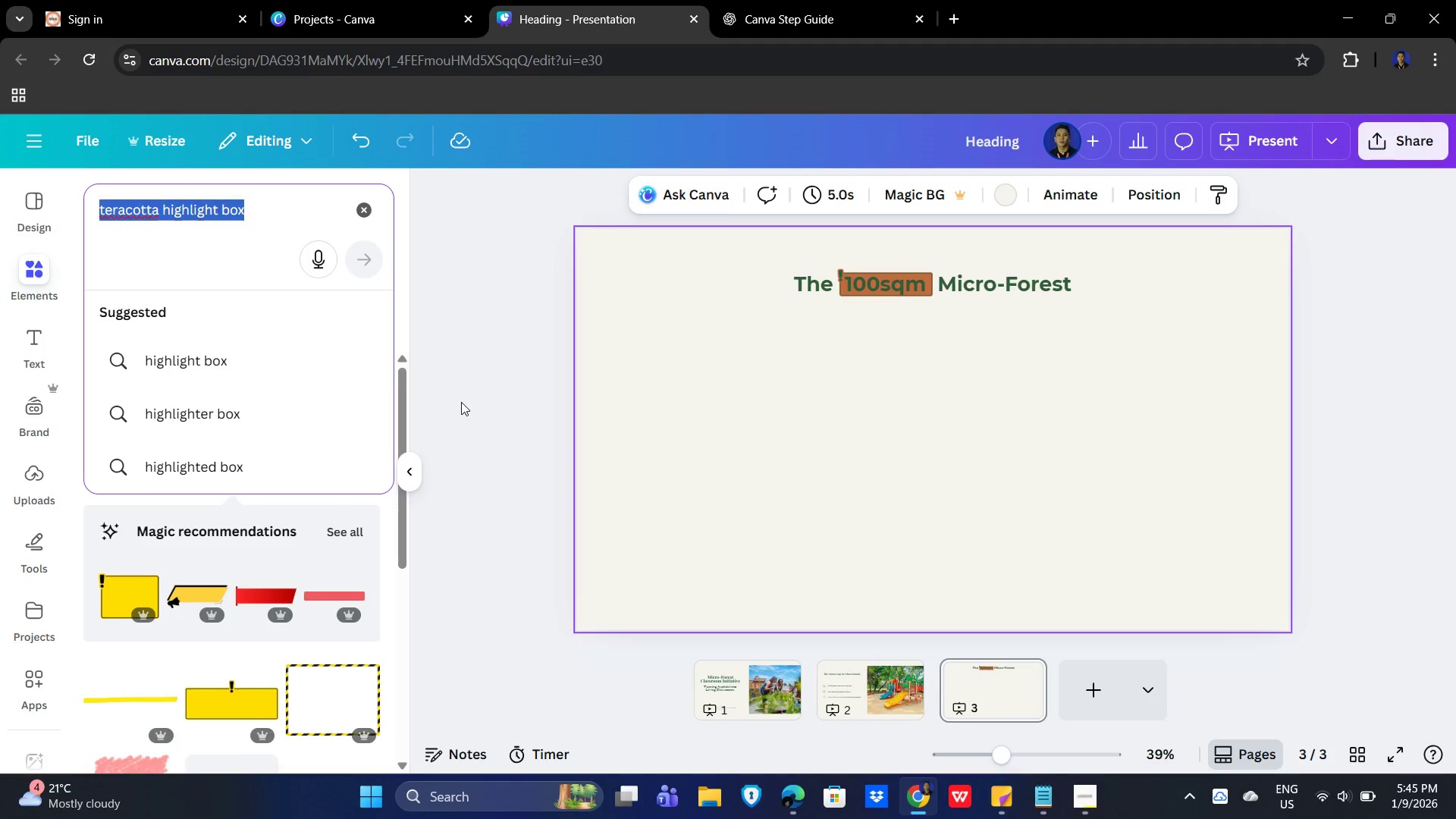 
key(Backspace)
 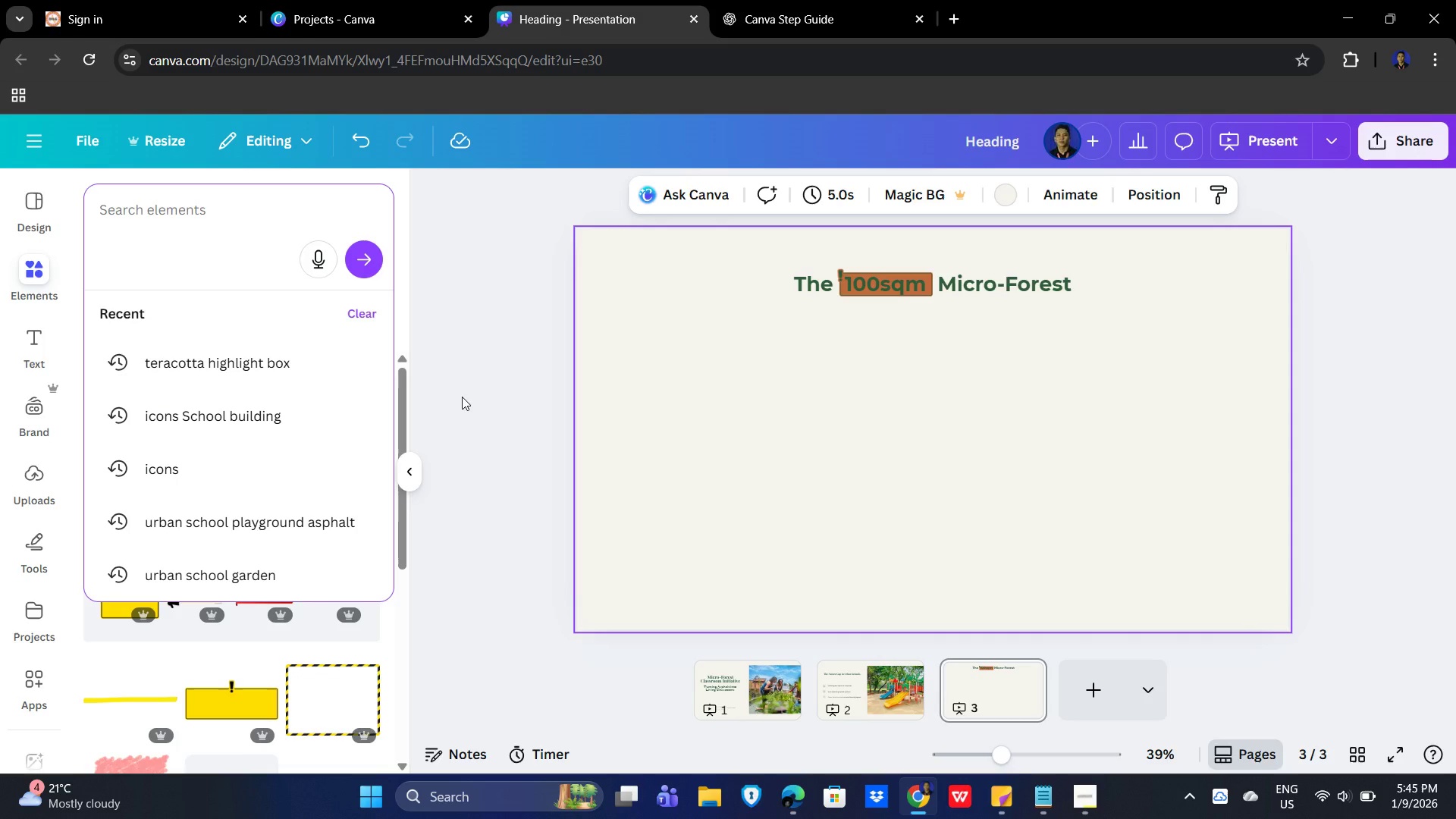 
key(Alt+AltLeft)
 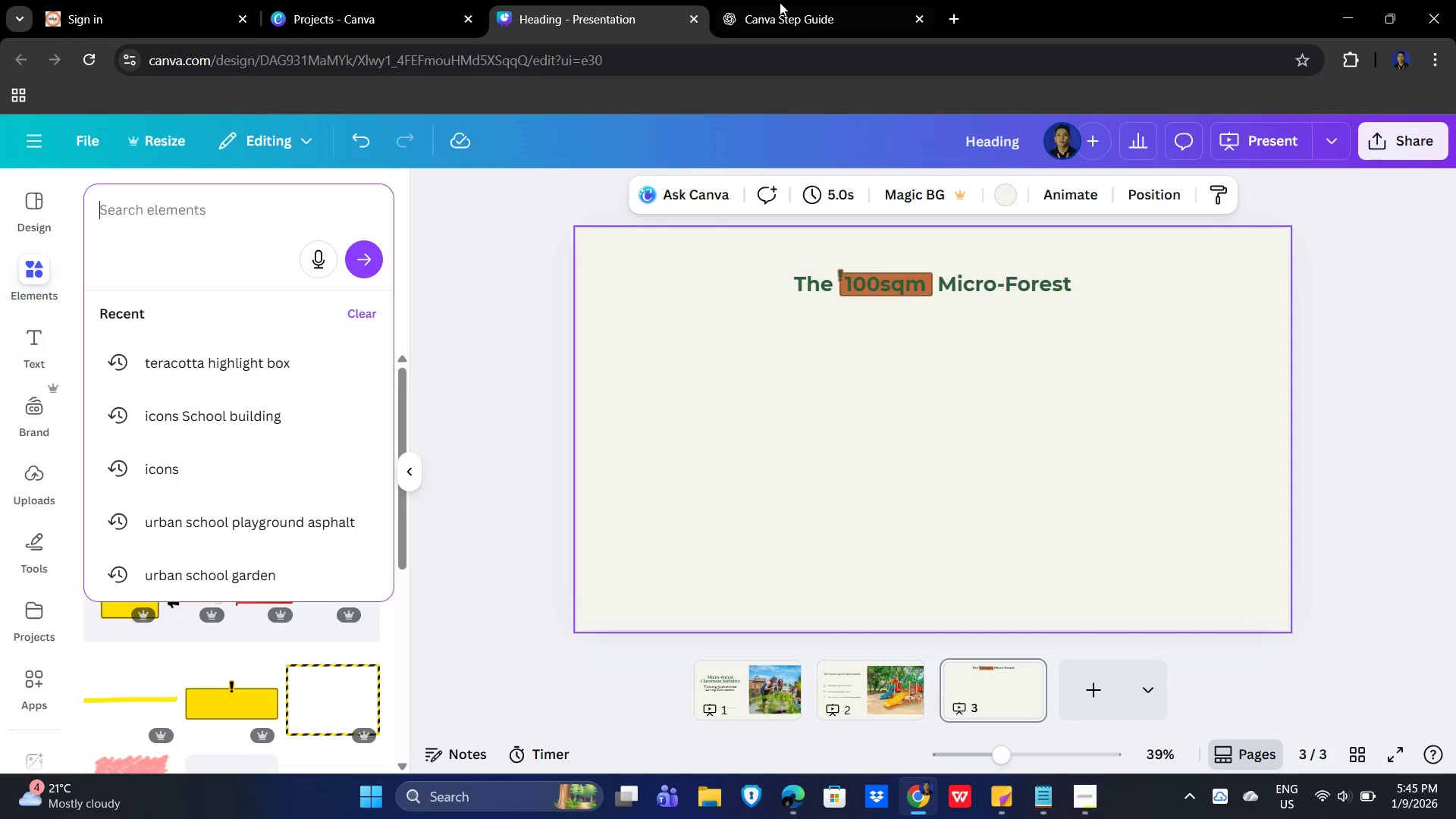 
left_click([811, 0])
 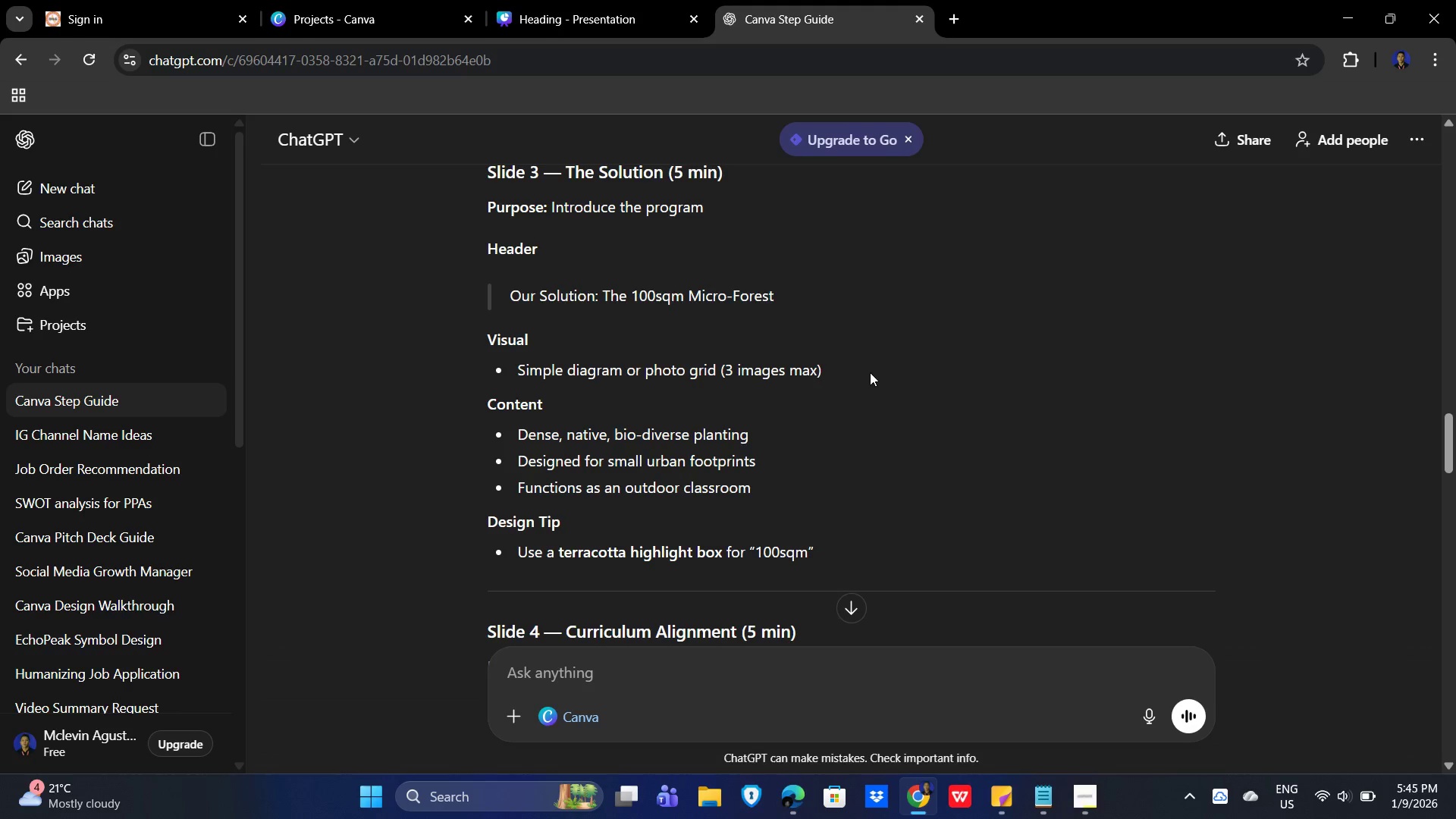 
left_click_drag(start_coordinate=[882, 371], to_coordinate=[643, 370])
 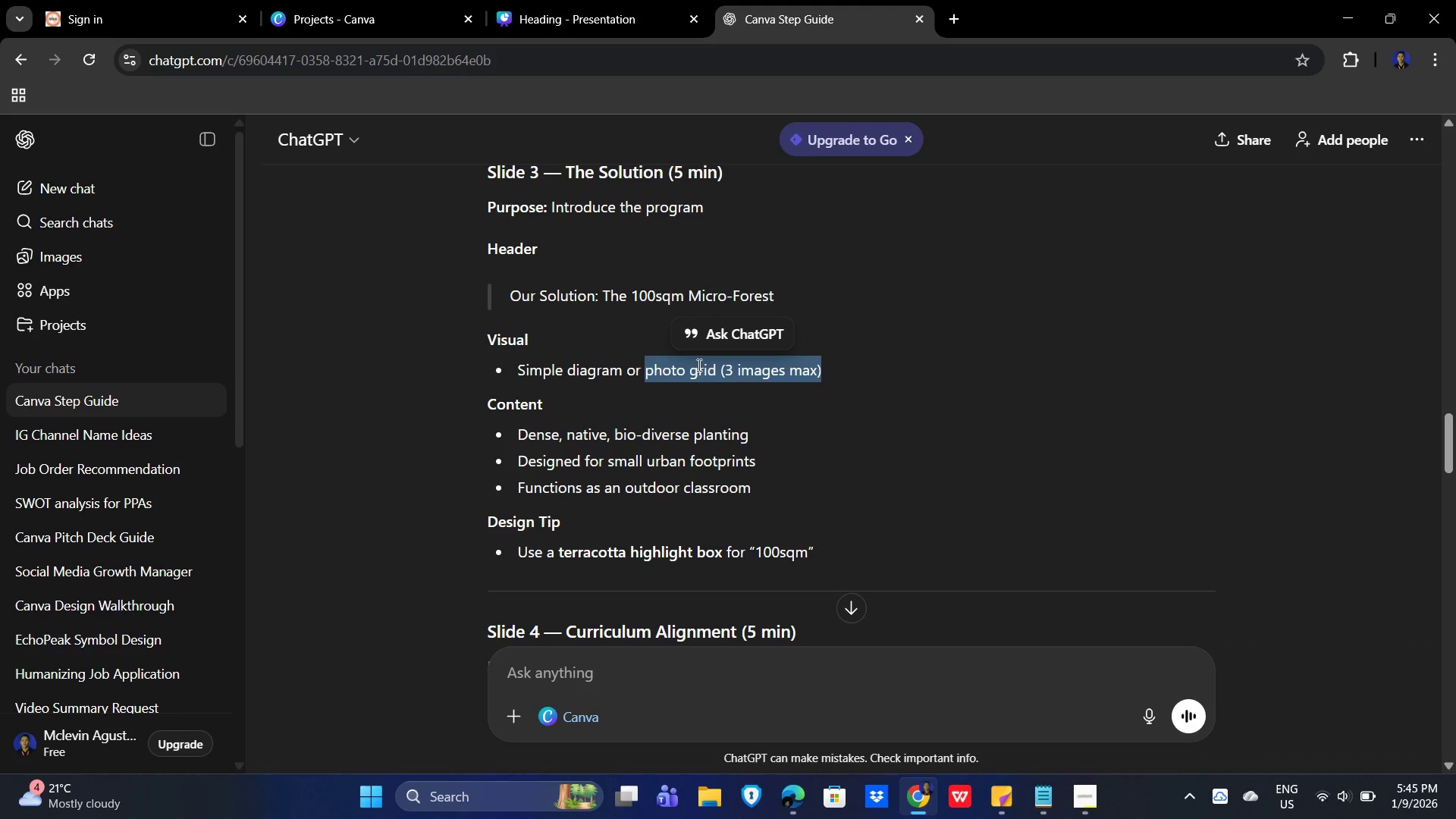 
right_click([699, 362])
 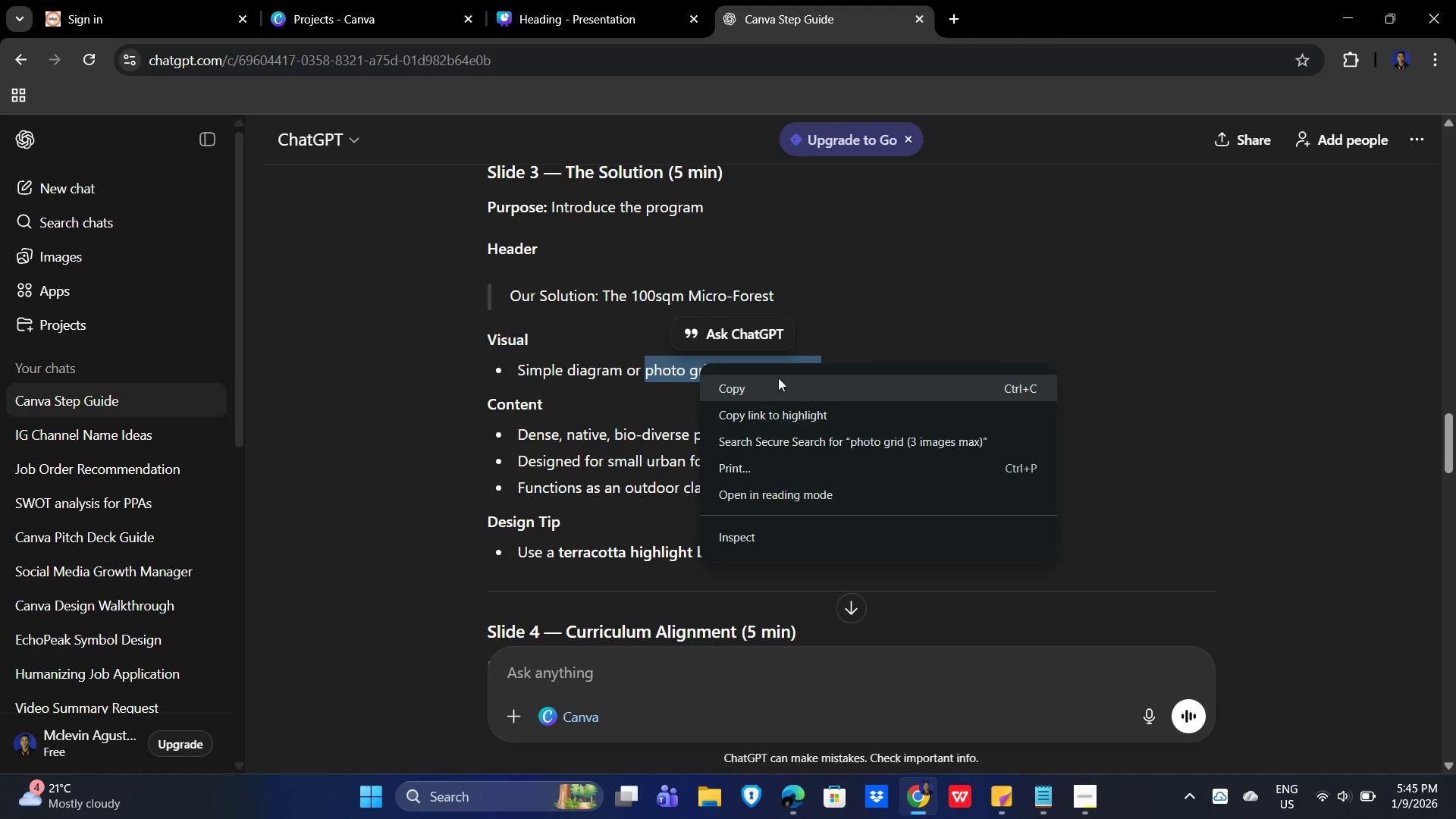 
left_click([780, 378])
 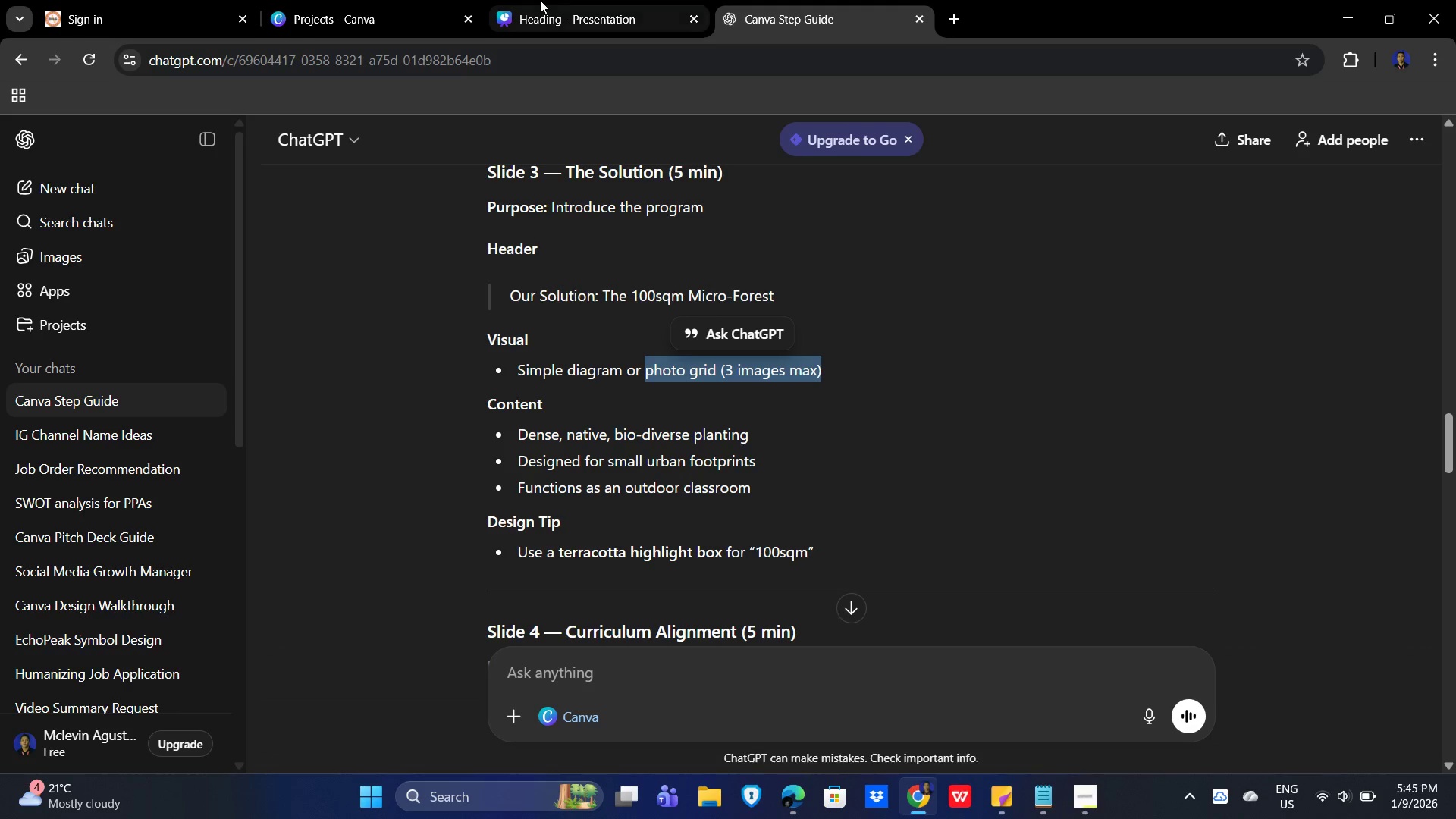 
left_click([540, 0])
 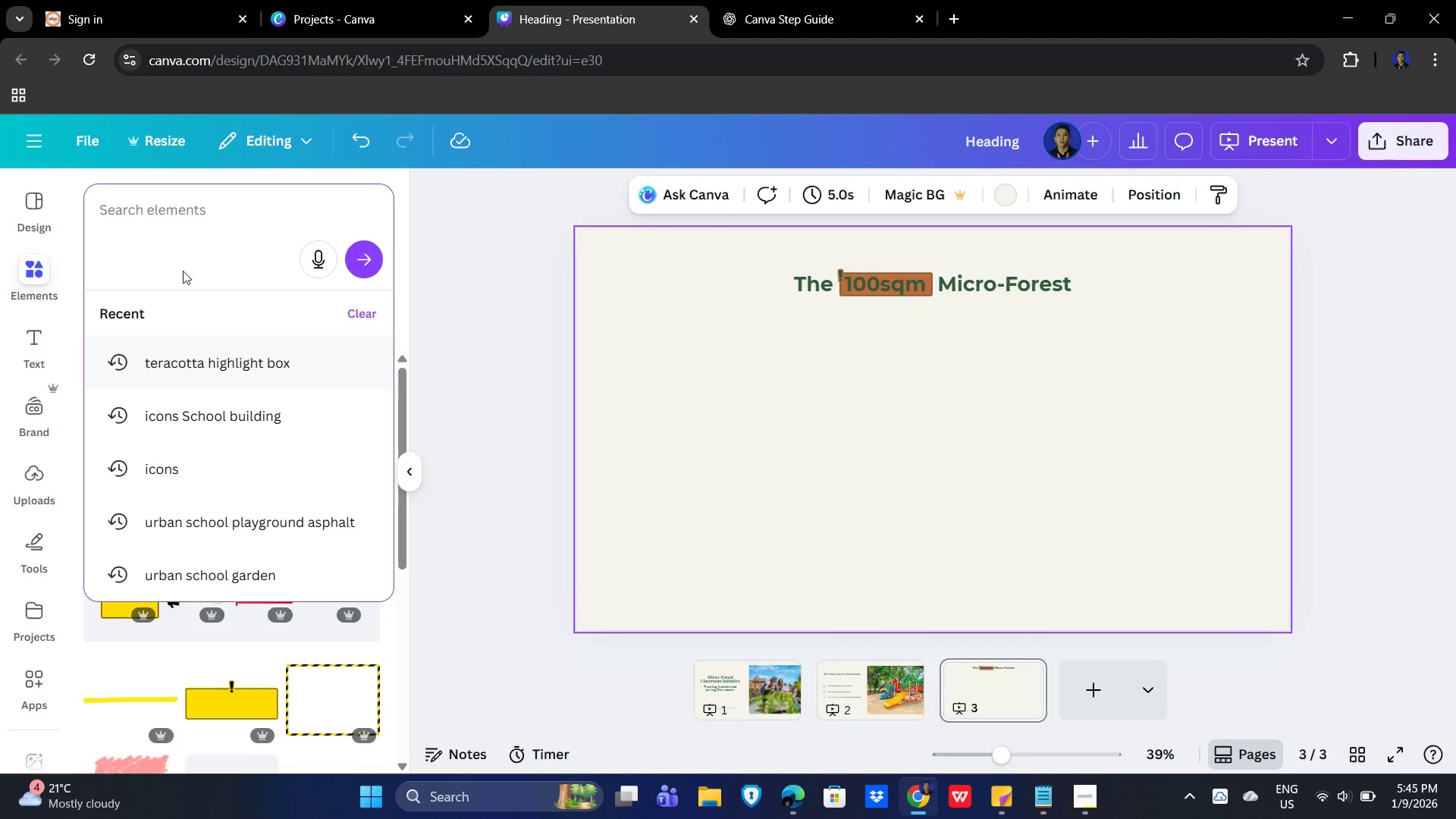 
left_click_drag(start_coordinate=[124, 214], to_coordinate=[117, 203])
 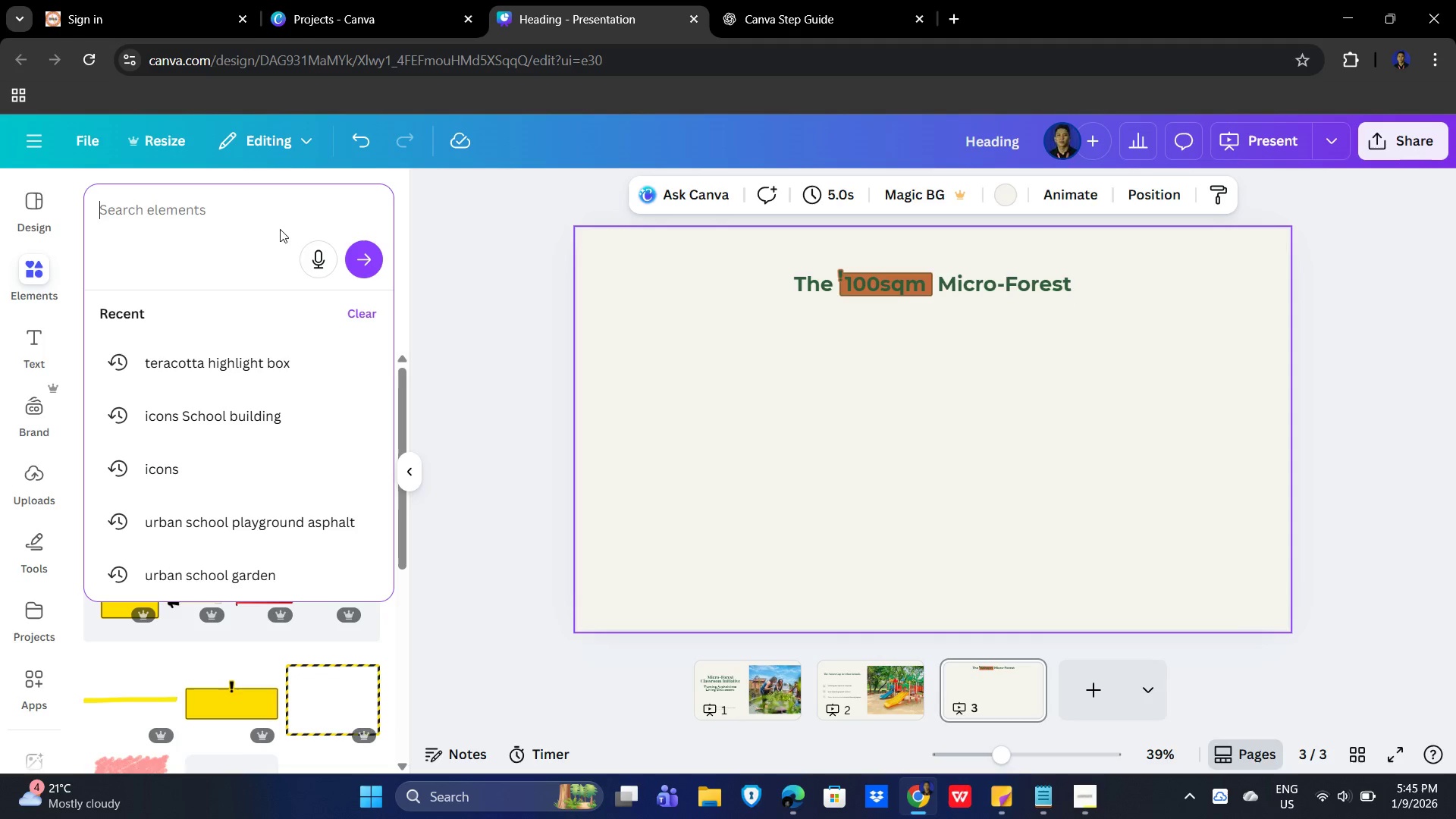 
key(Control+V)
 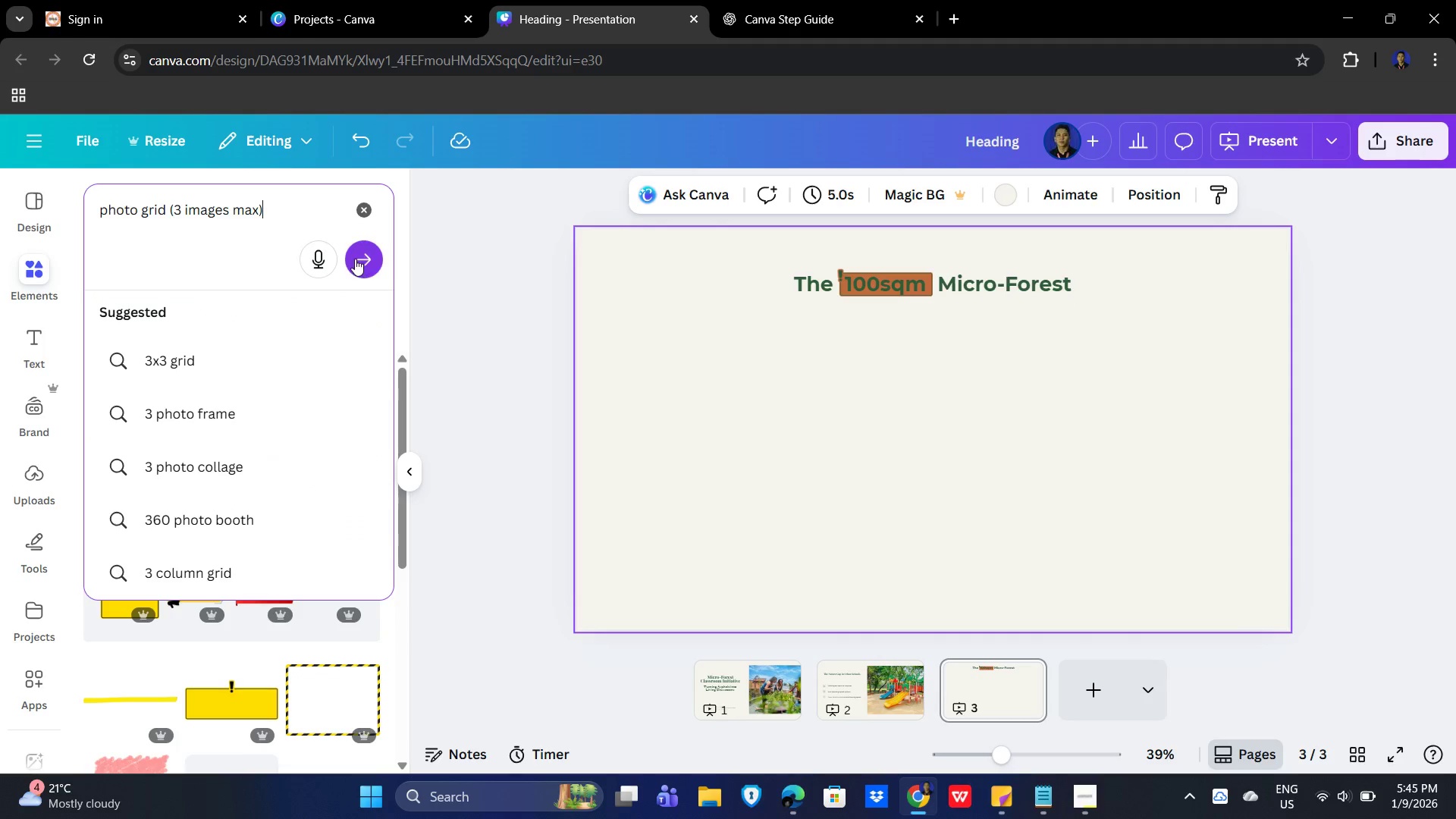 
left_click([355, 256])
 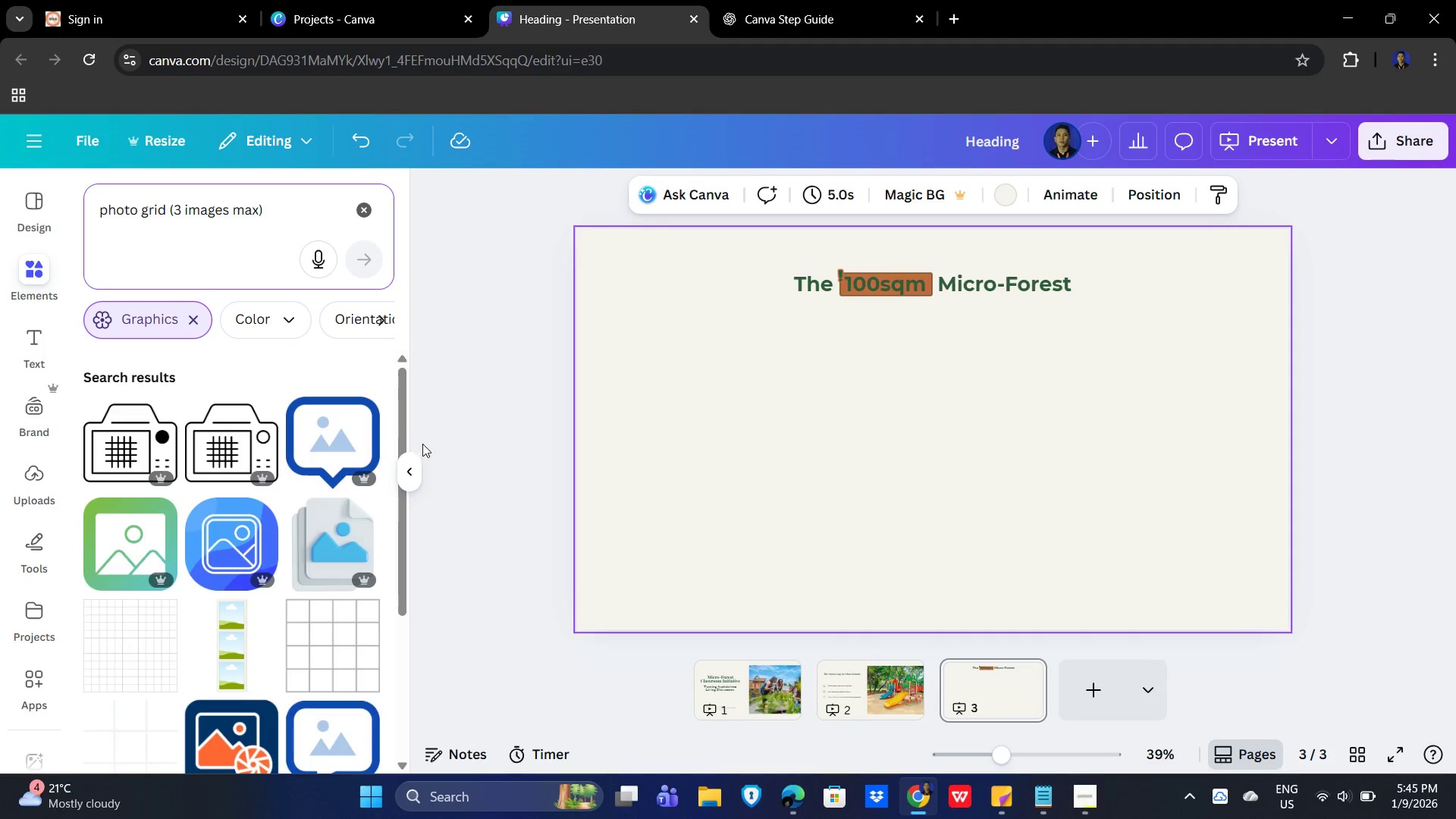 
scroll: coordinate [260, 651], scroll_direction: down, amount: 5.0
 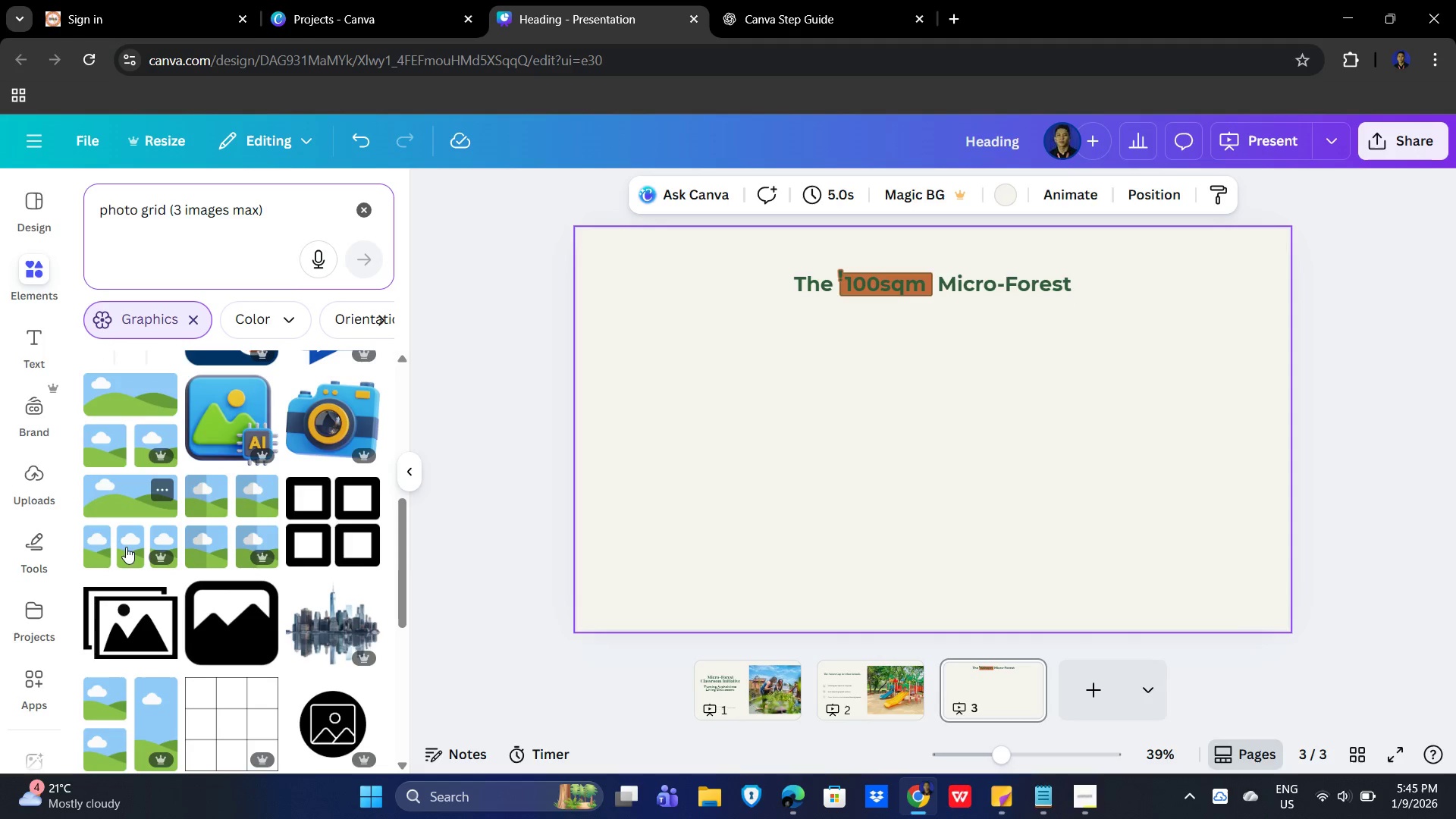 
left_click([124, 544])
 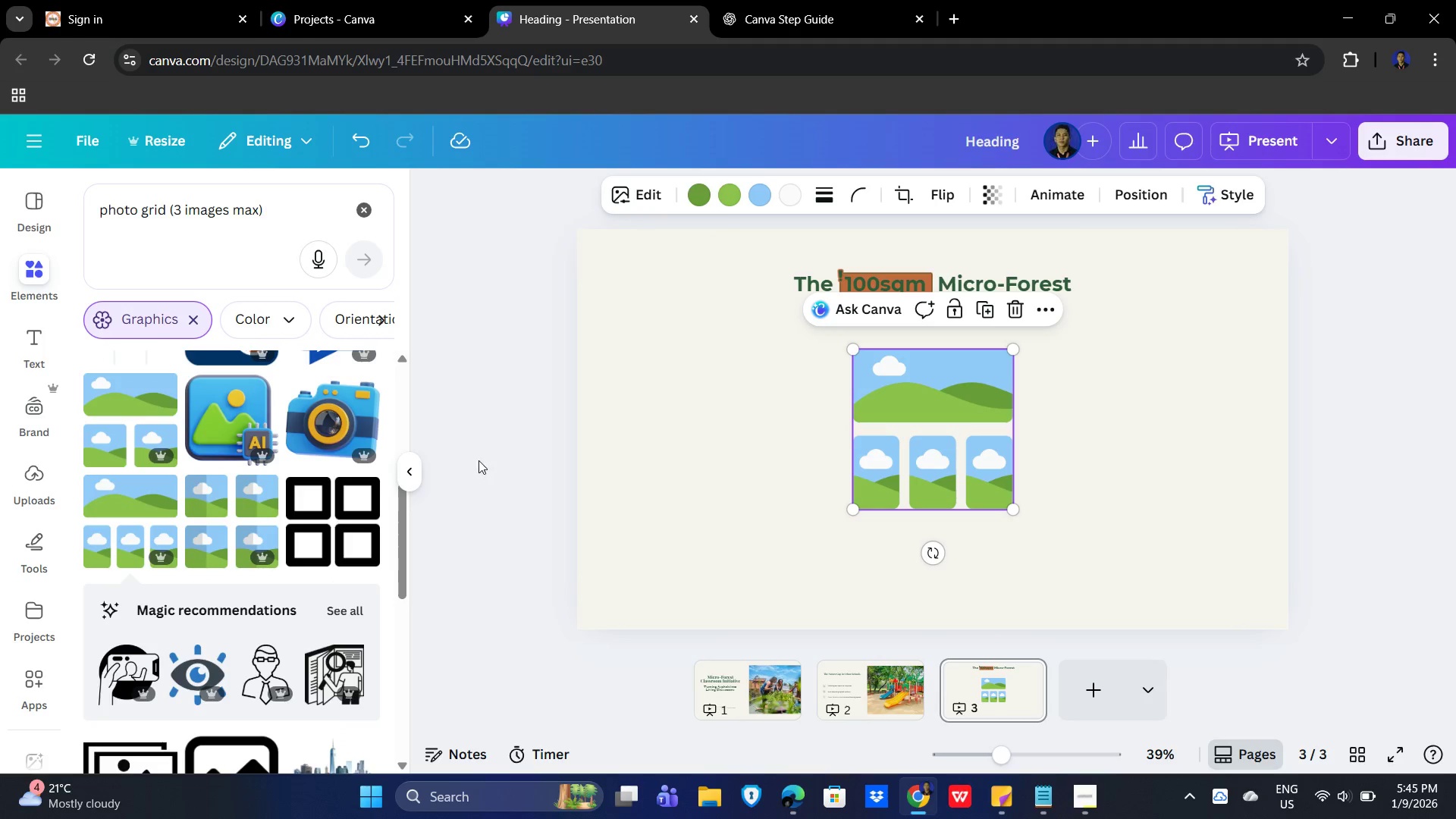 
scroll: coordinate [301, 564], scroll_direction: down, amount: 6.0
 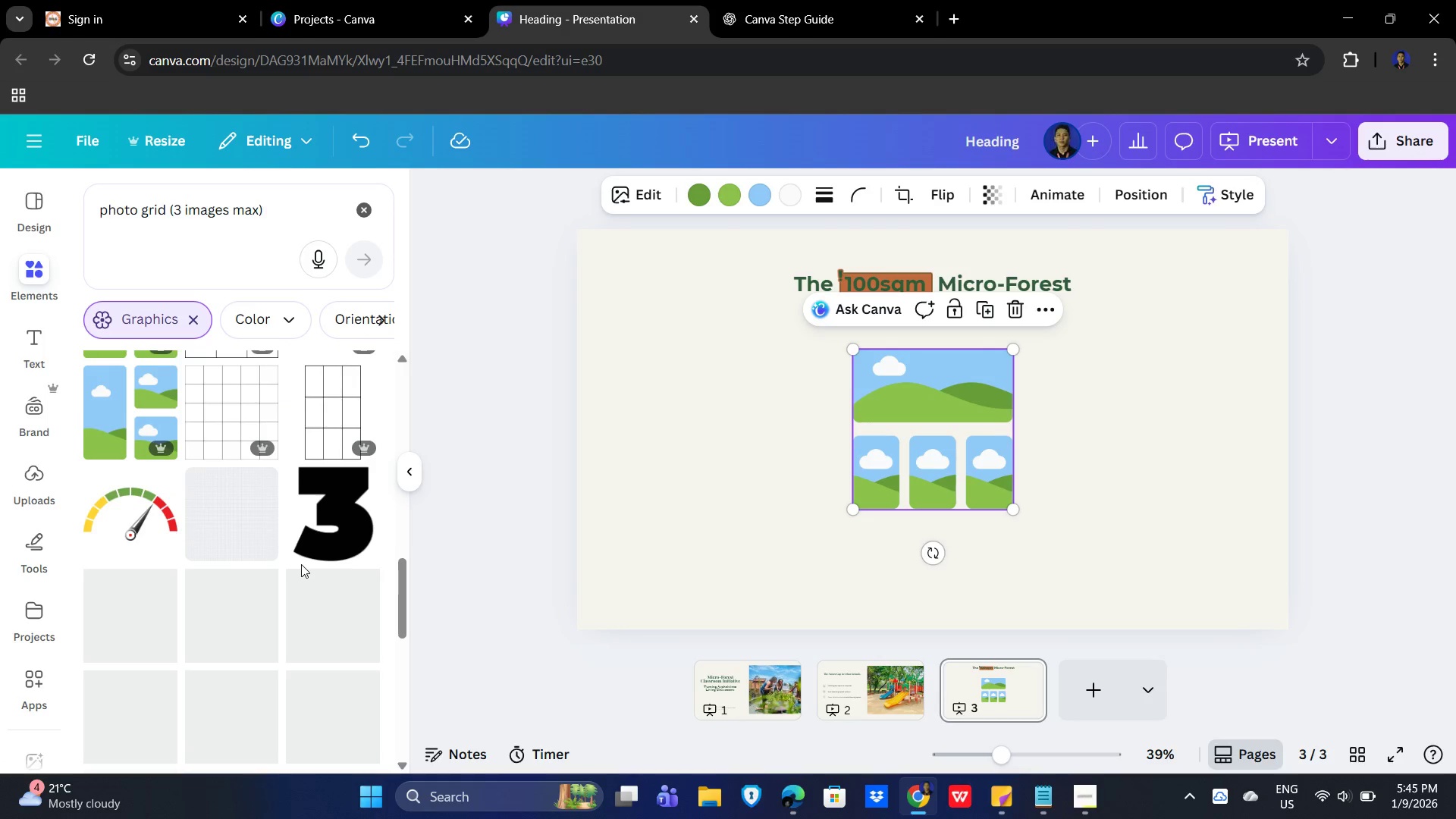 
scroll: coordinate [301, 564], scroll_direction: none, amount: 0.0
 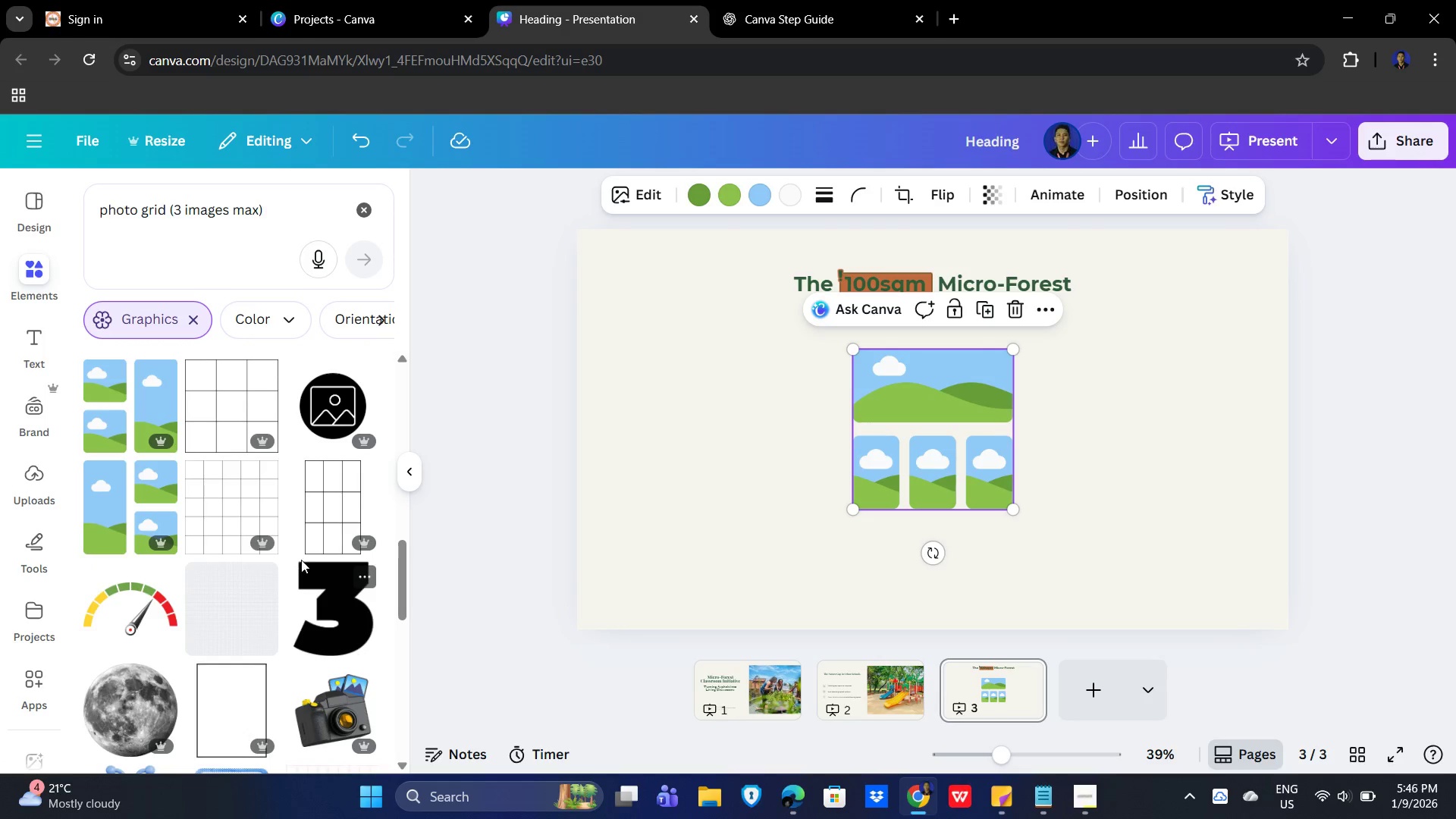 
scroll: coordinate [300, 559], scroll_direction: down, amount: 3.0
 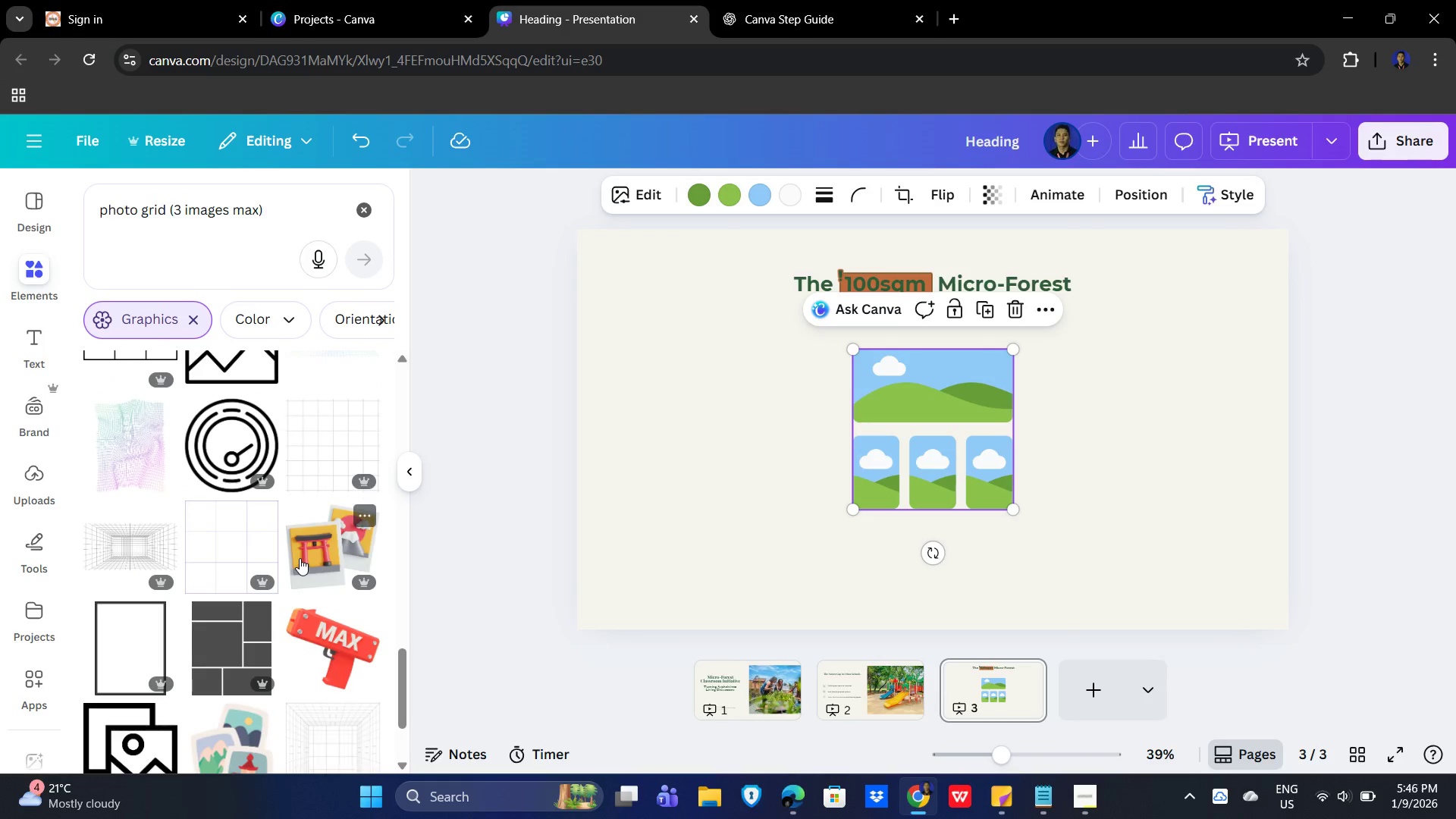 
scroll: coordinate [304, 553], scroll_direction: up, amount: 18.0
 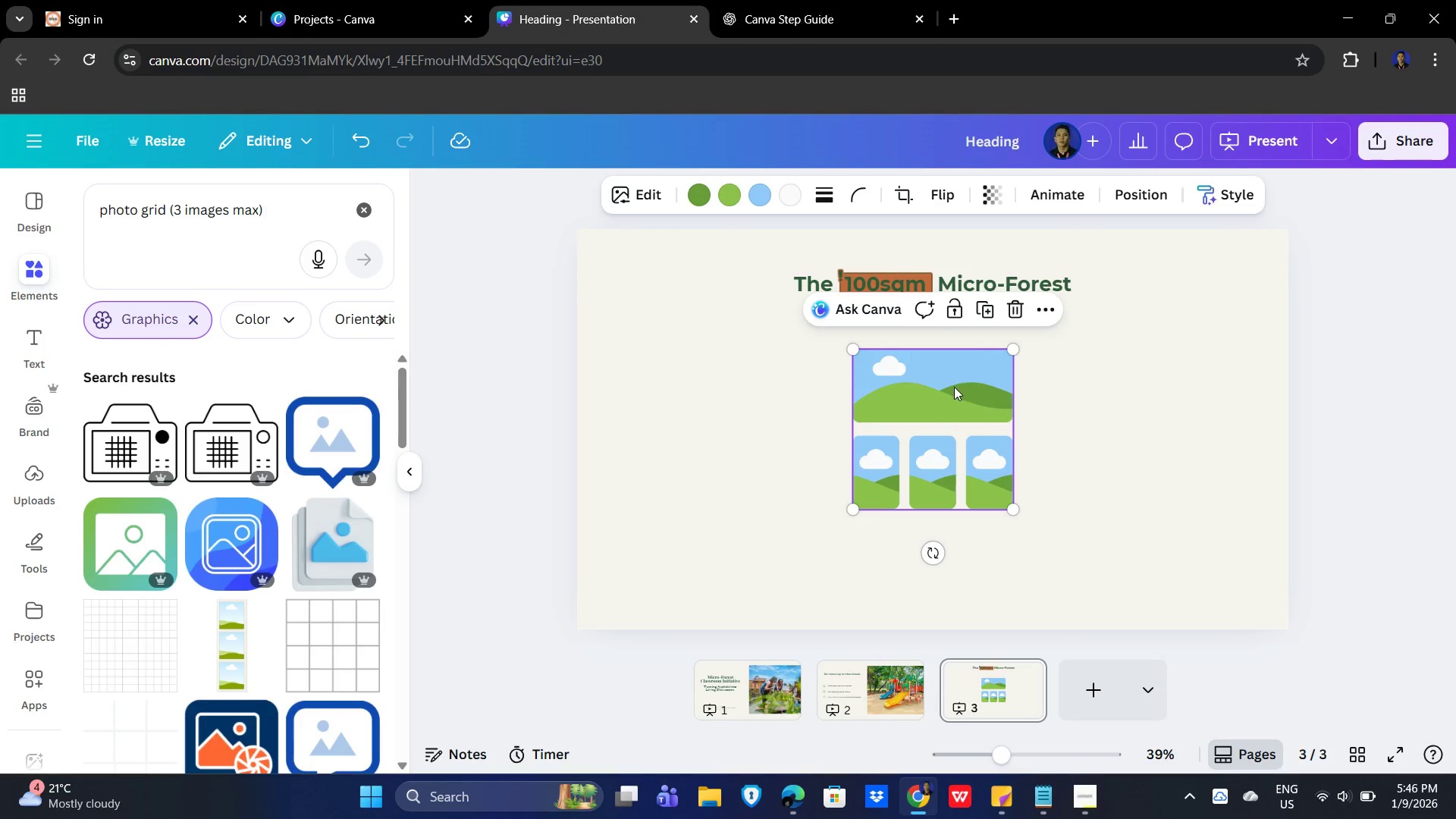 
left_click([964, 407])
 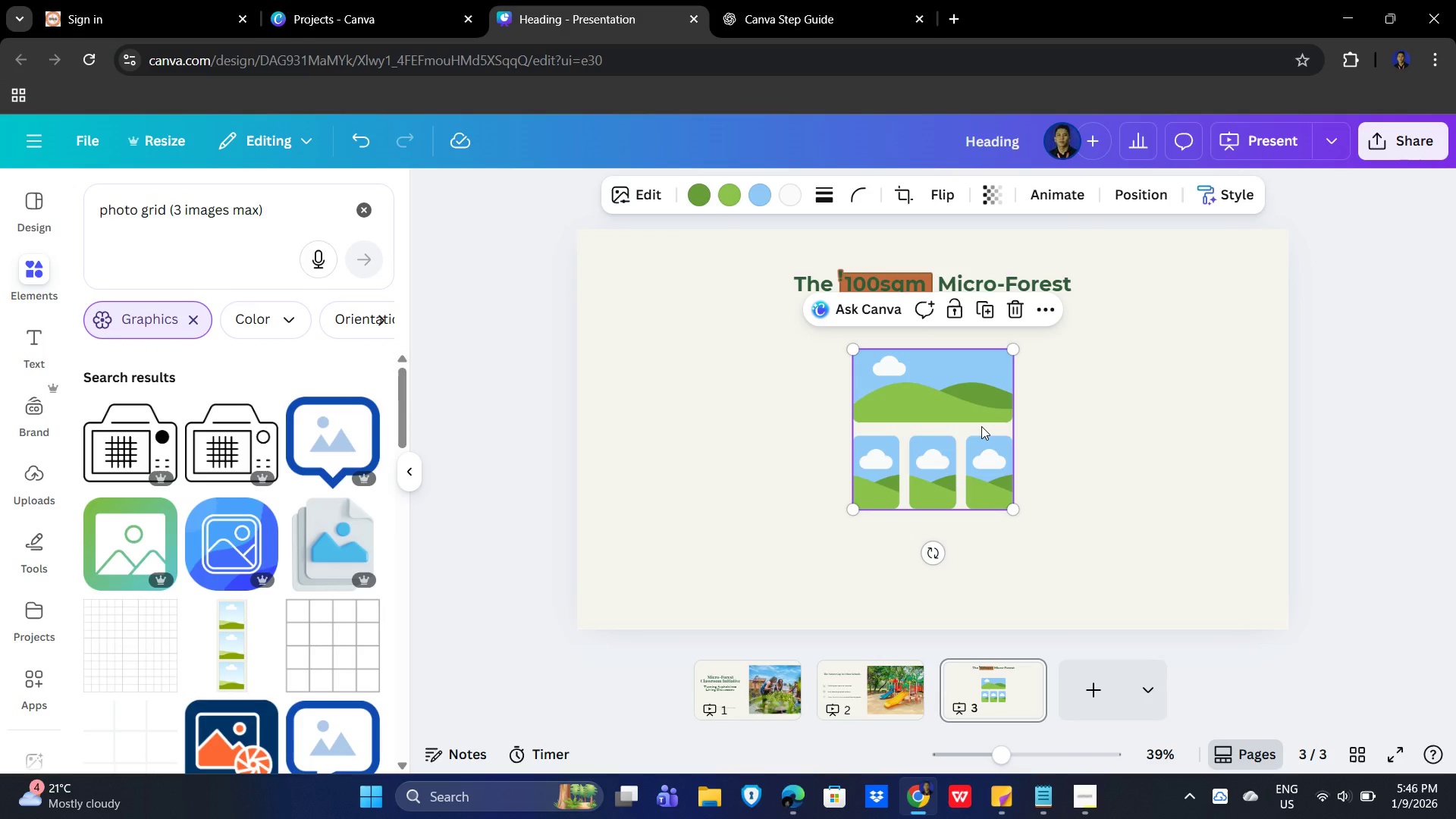 
key(Delete)
 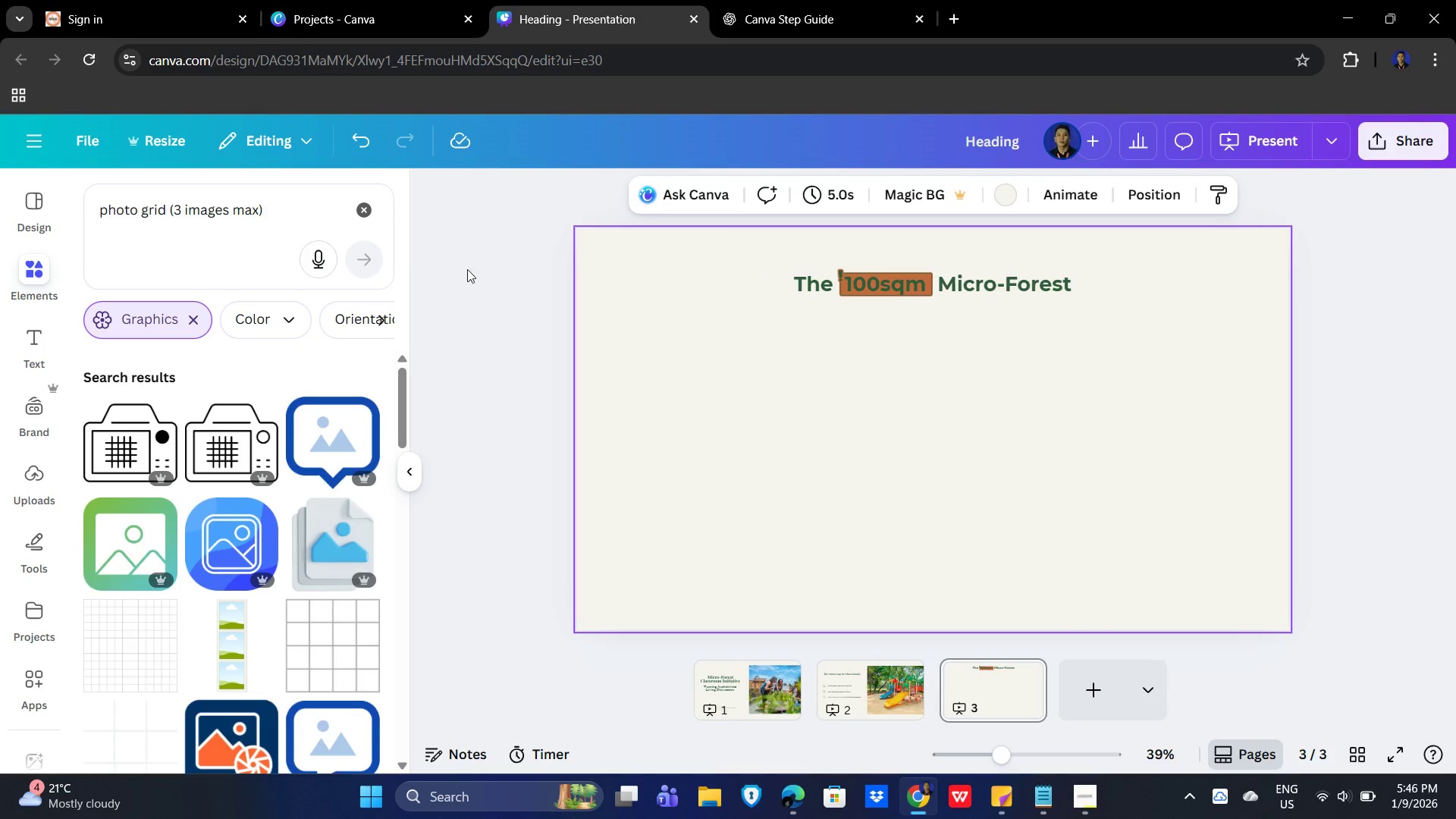 
left_click_drag(start_coordinate=[261, 210], to_coordinate=[11, 193])
 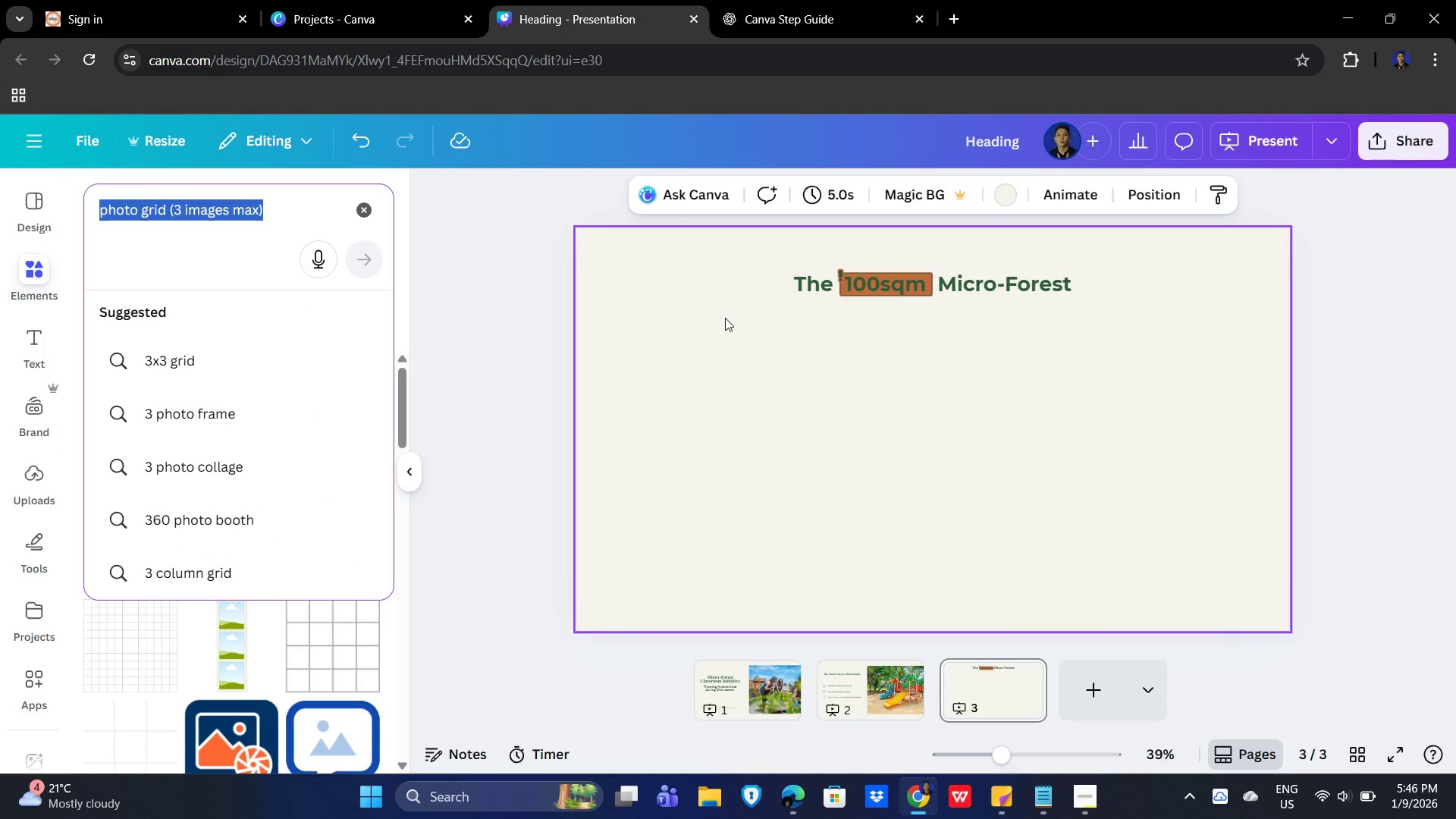 
type(diagram)
 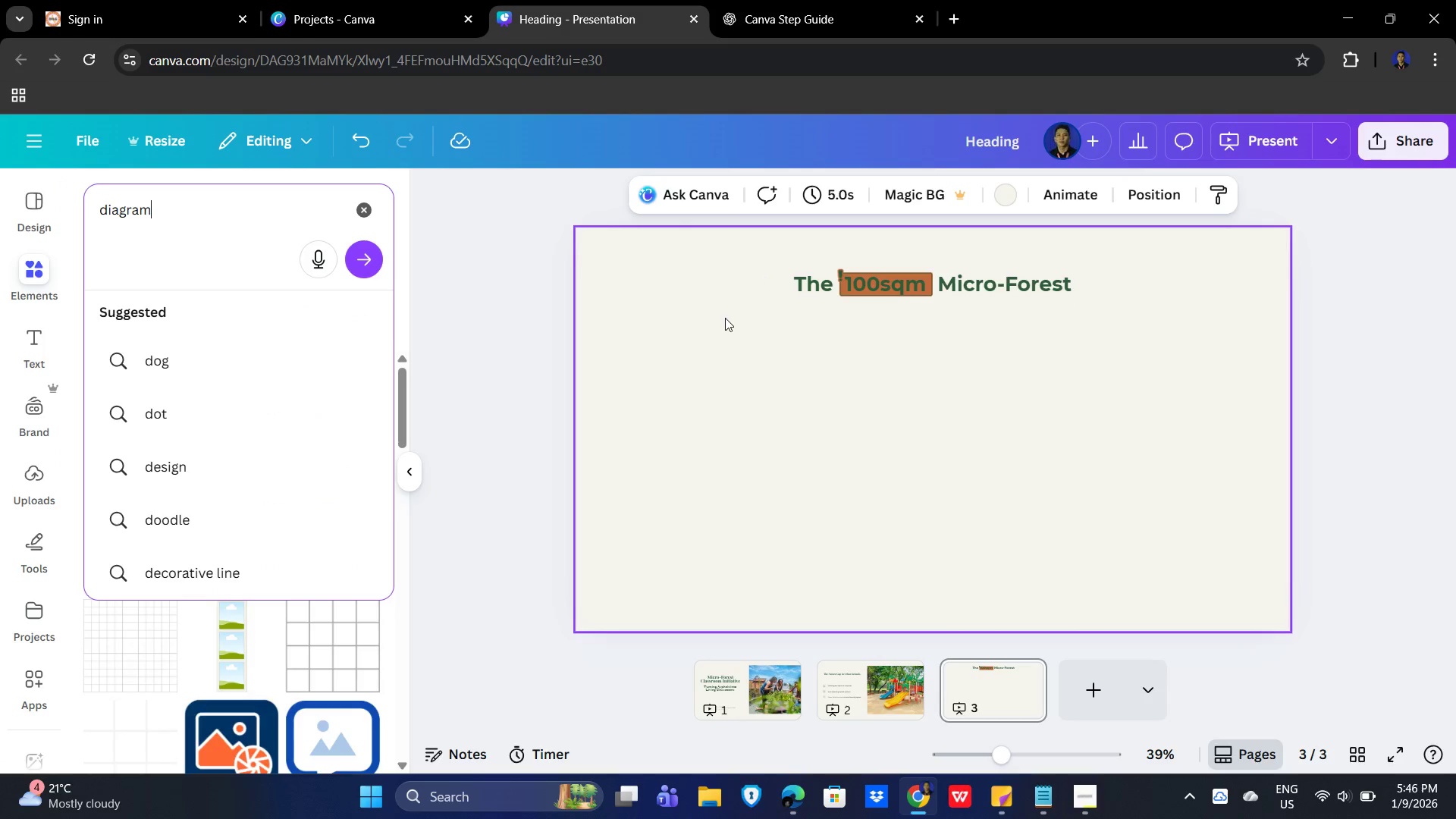 
key(Enter)
 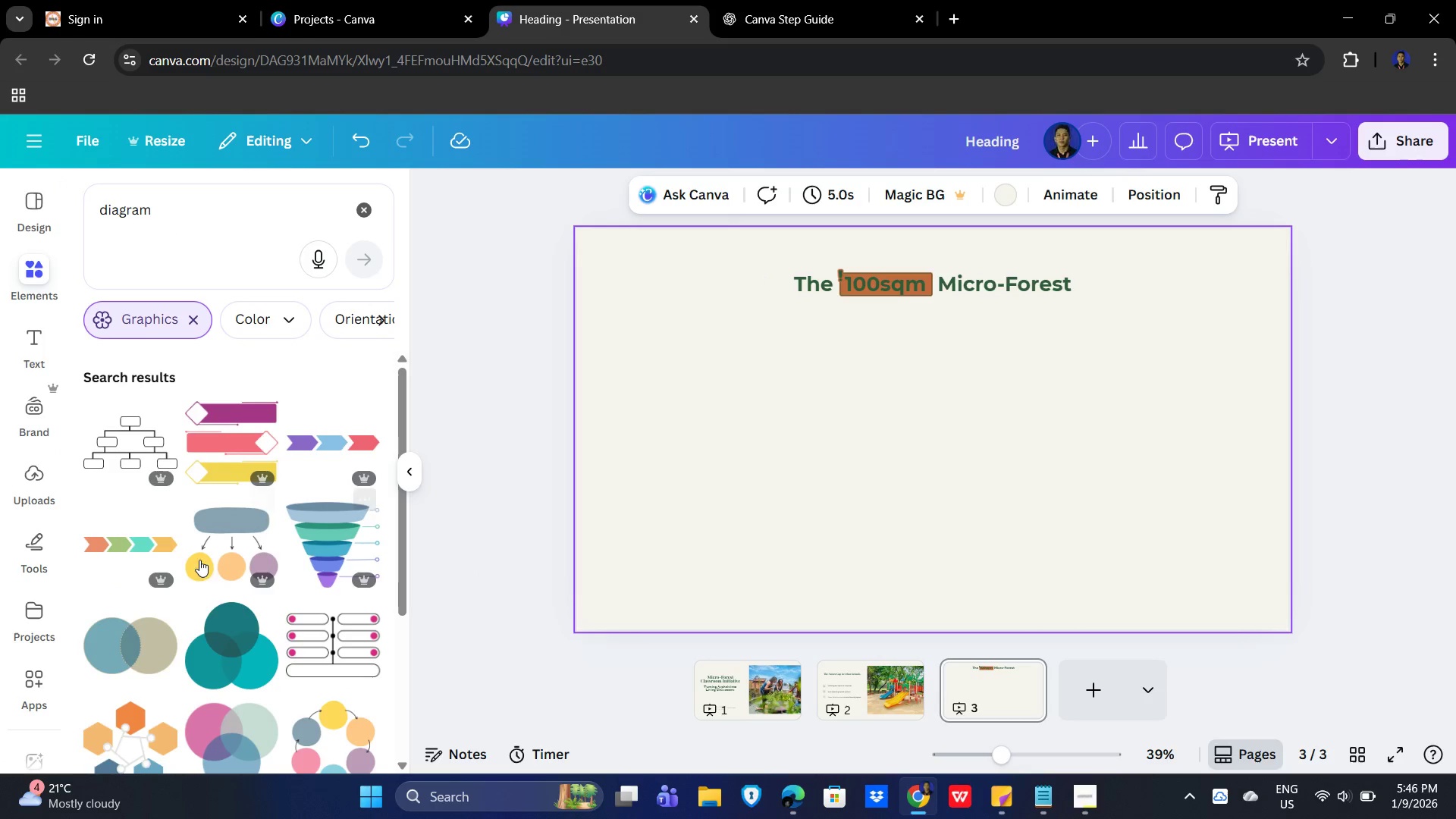 
scroll: coordinate [214, 599], scroll_direction: down, amount: 5.0
 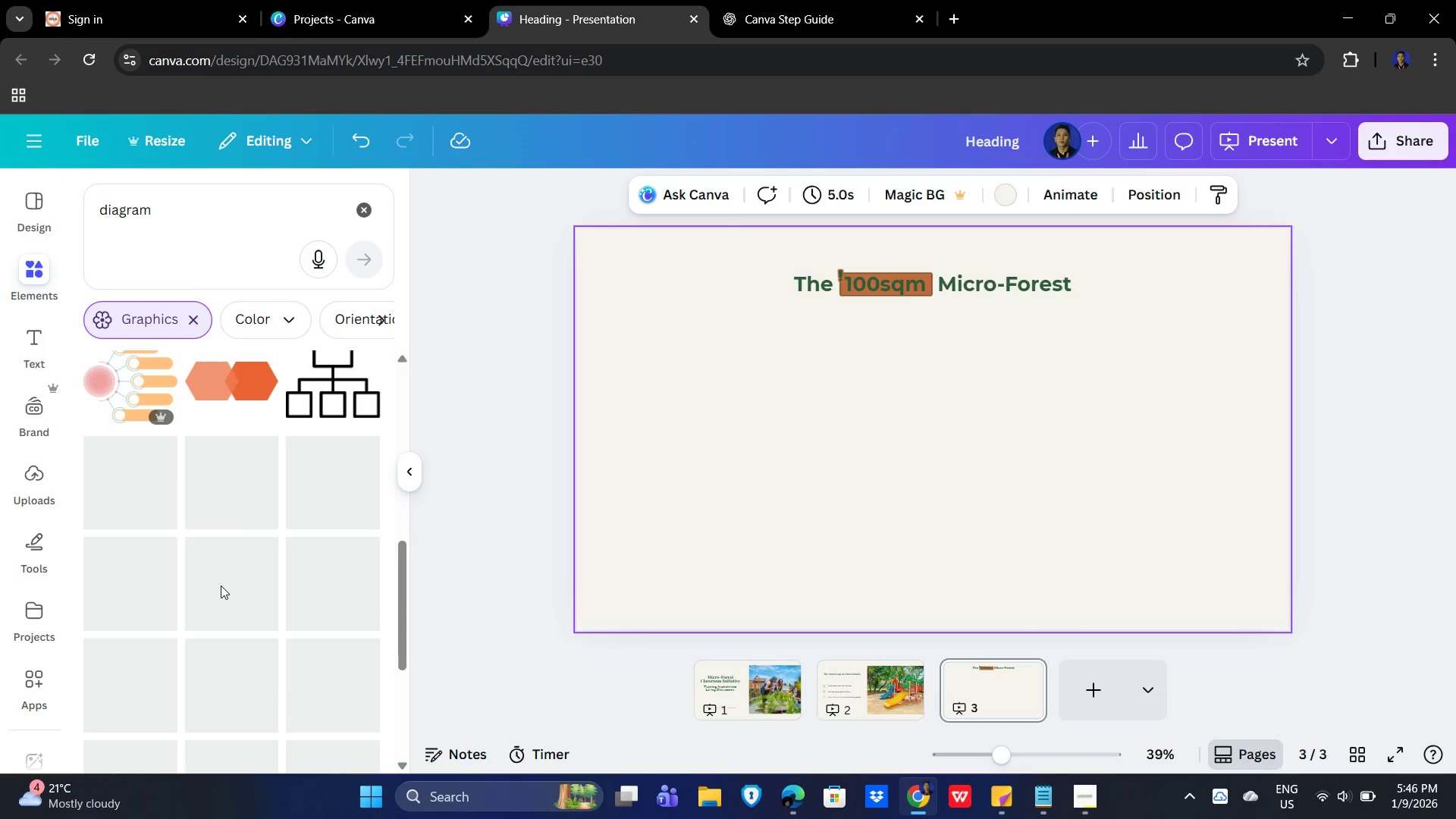 
mouse_move([232, 568])
 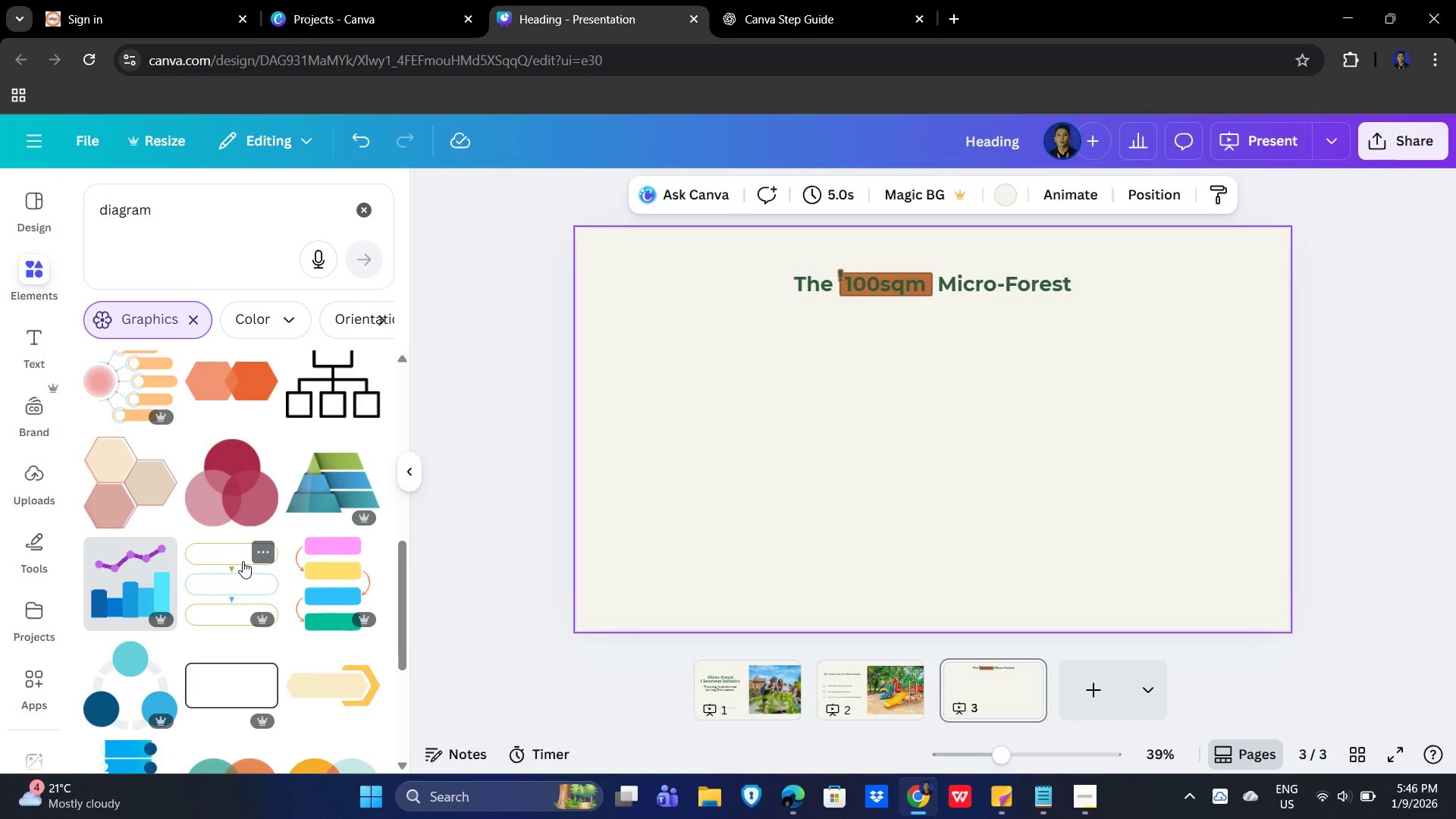 
mouse_move([232, 551])
 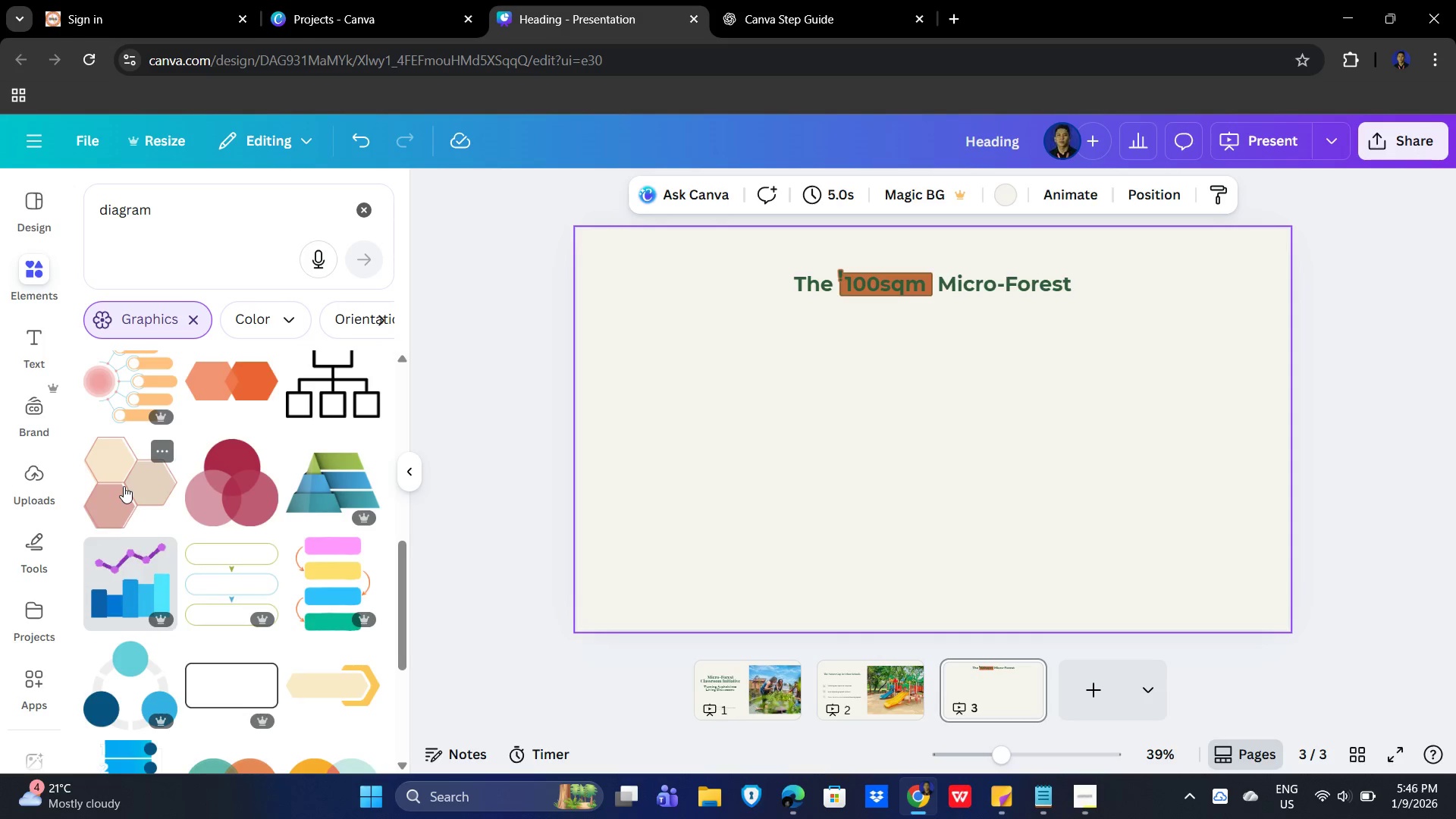 
left_click([124, 486])
 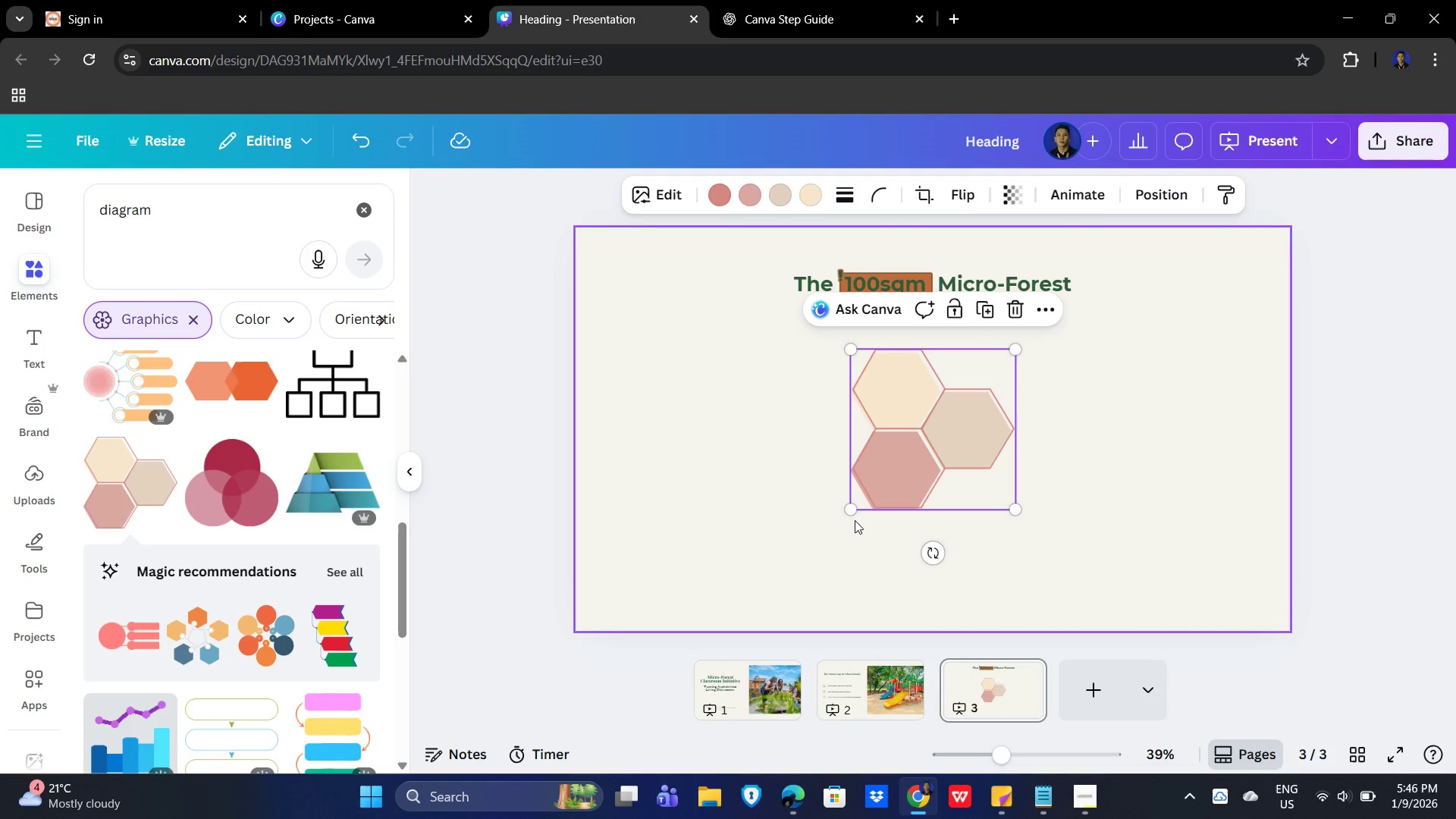 
left_click_drag(start_coordinate=[853, 510], to_coordinate=[686, 573])
 